 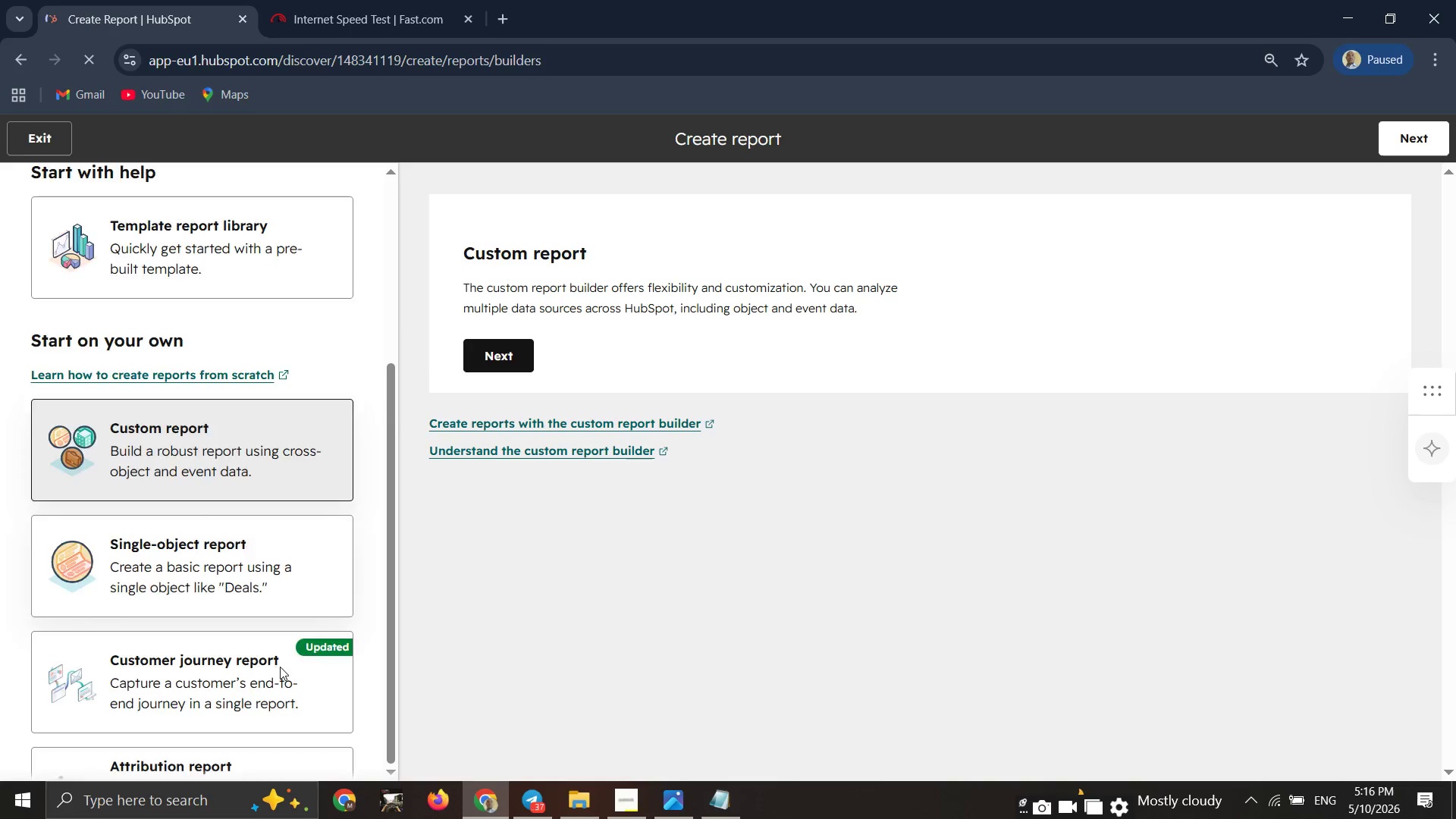 
scroll: coordinate [283, 686], scroll_direction: down, amount: 2.0
 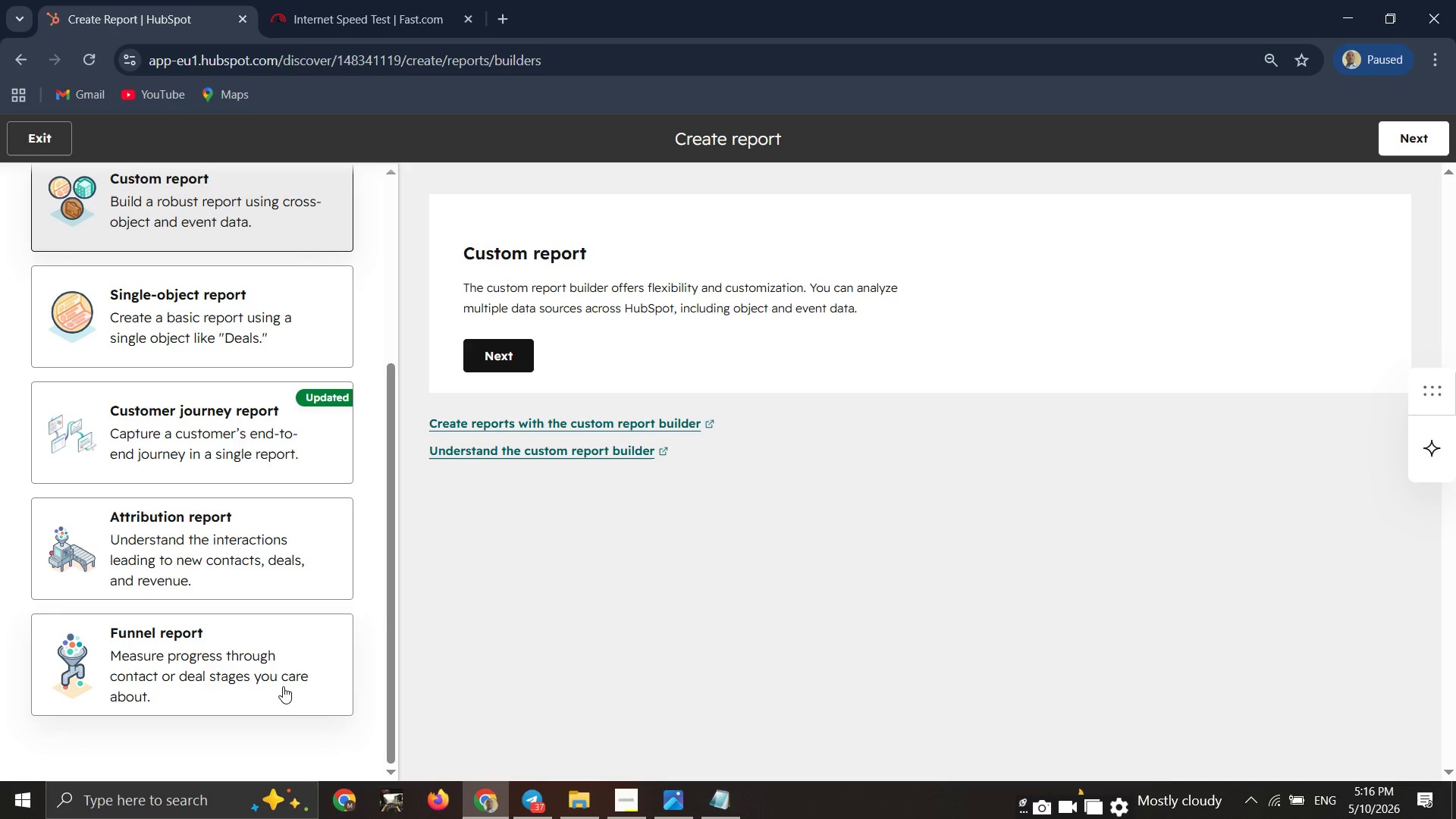 
wait(12.86)
 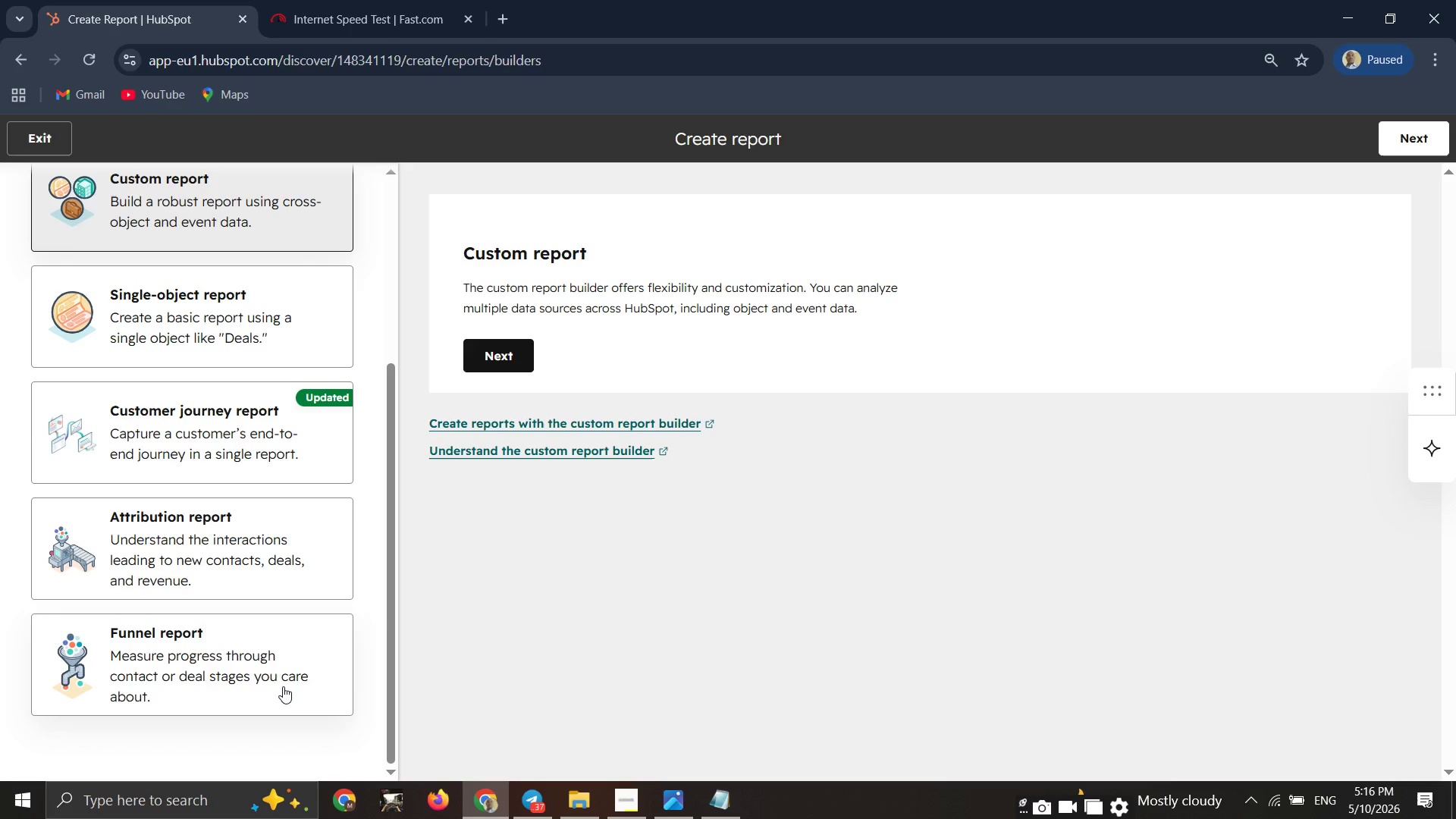 
left_click([319, 702])
 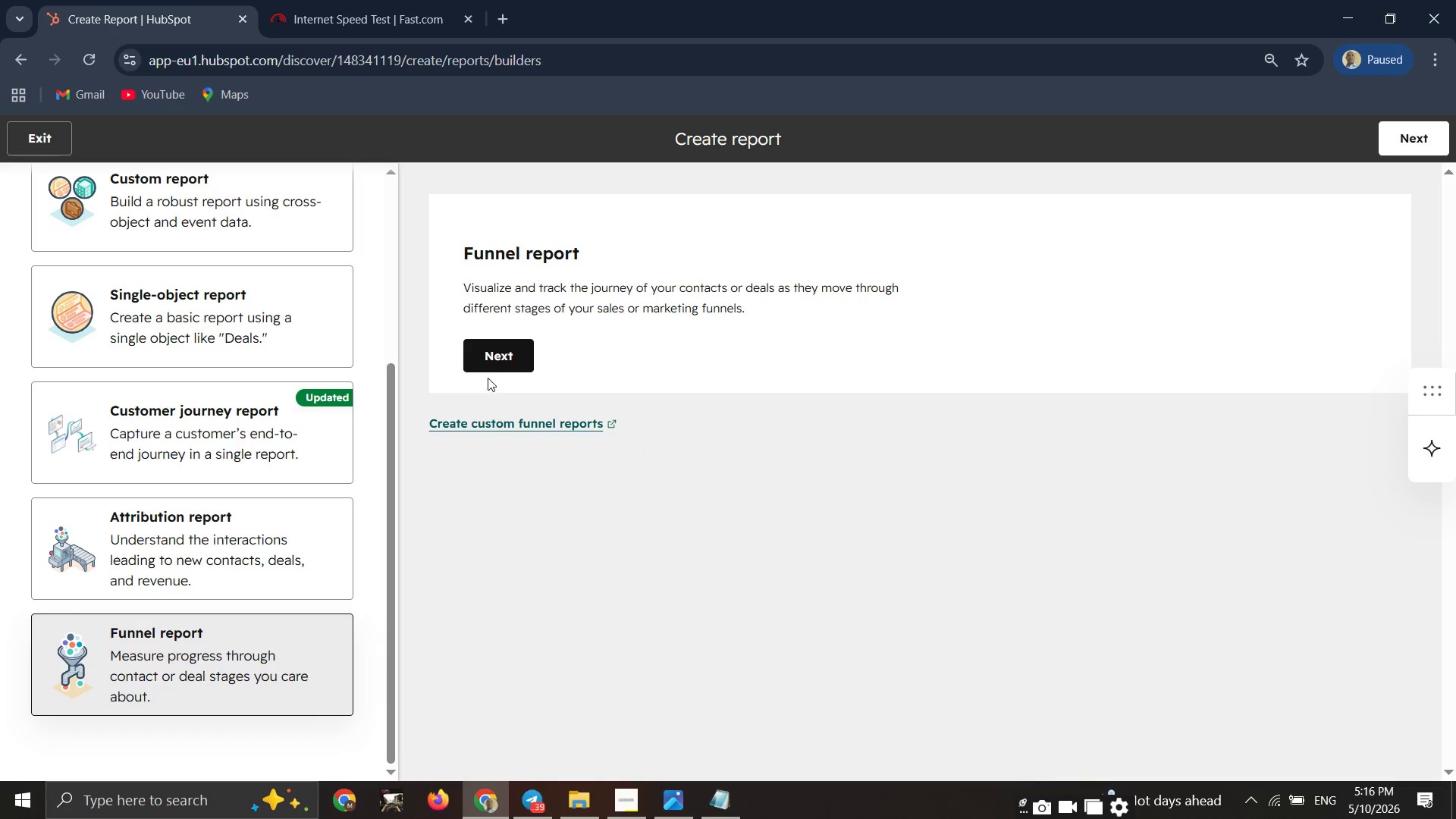 
left_click([509, 360])
 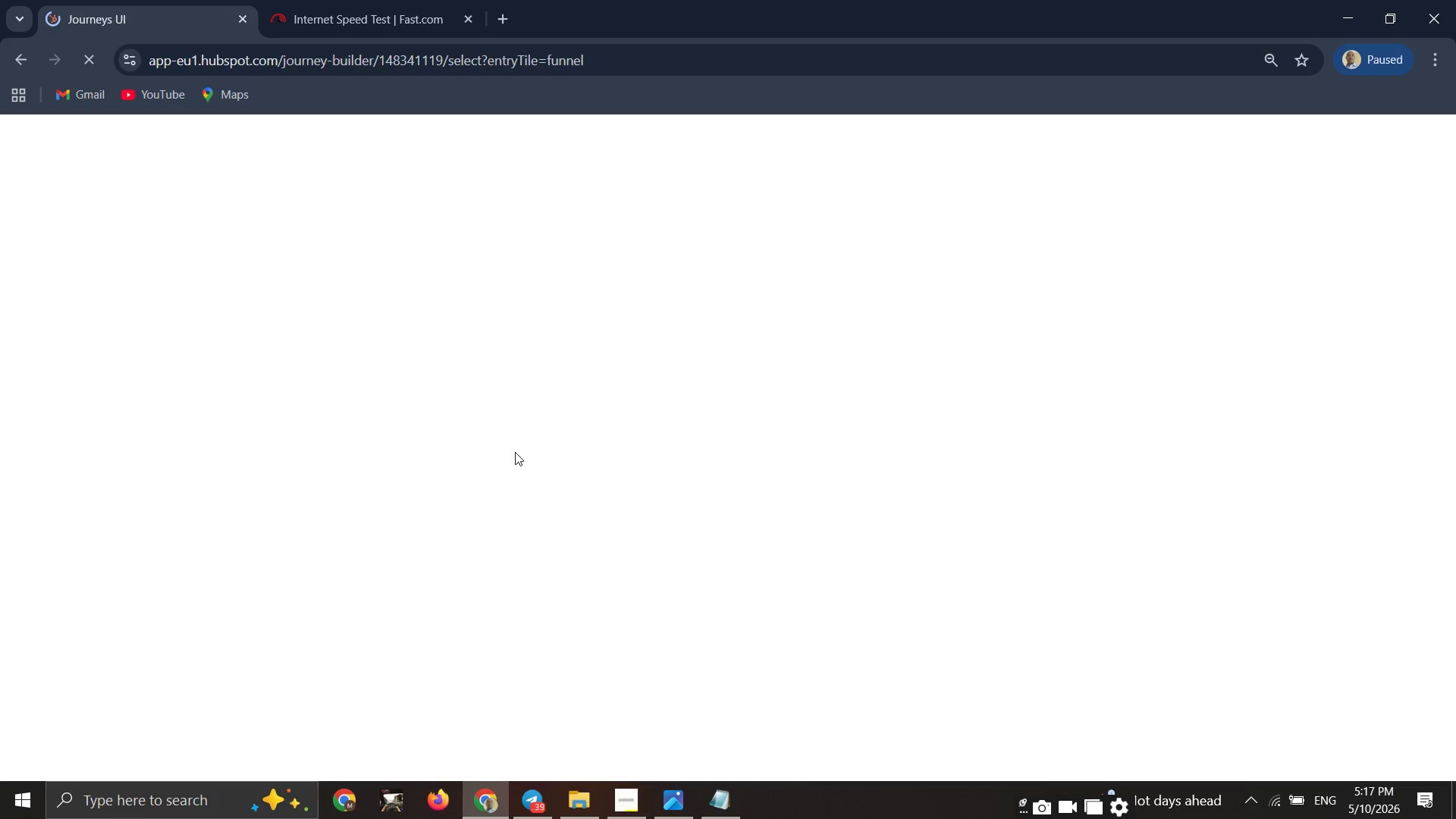 
wait(26.34)
 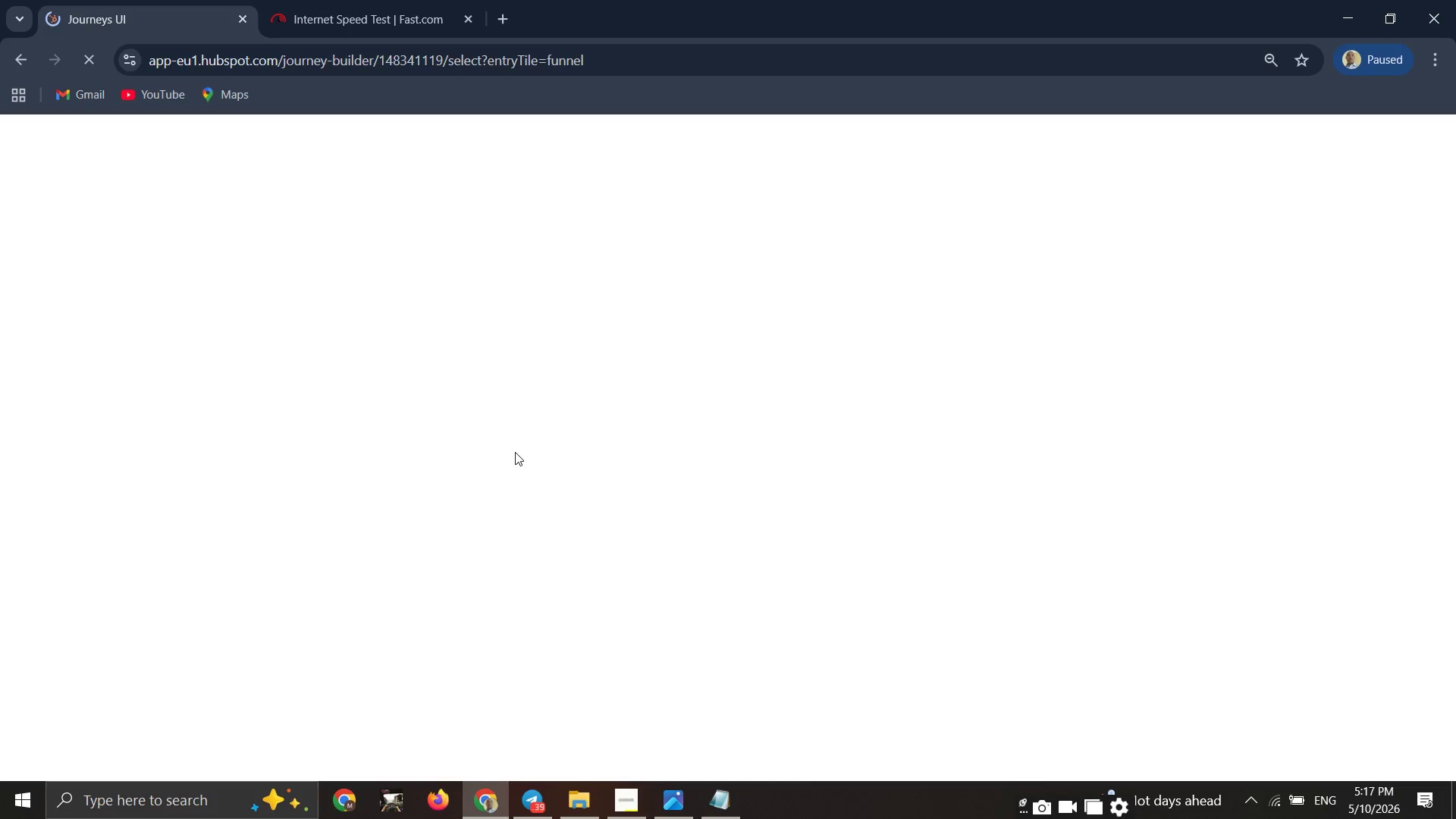 
left_click([595, 532])
 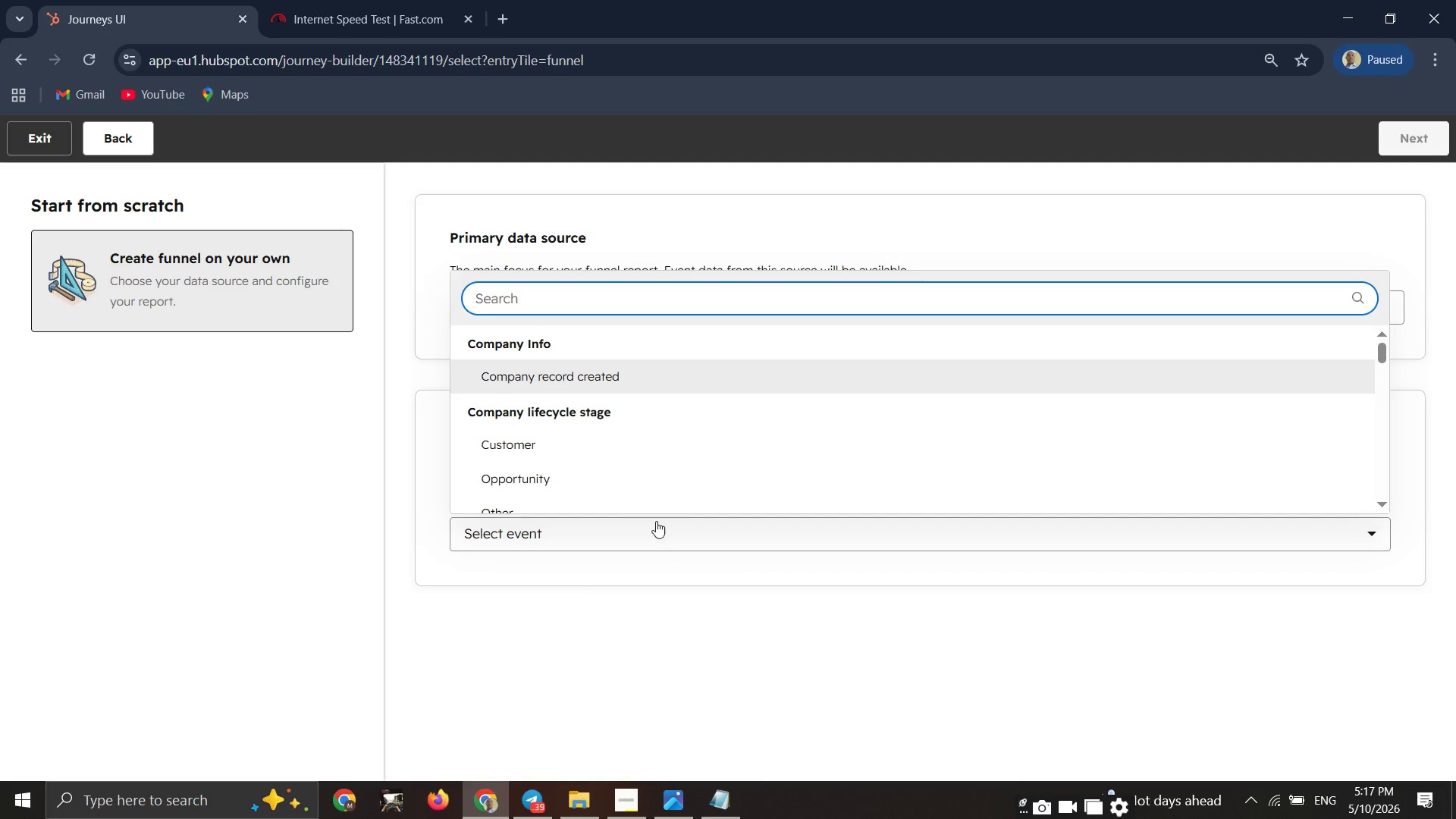 
wait(5.67)
 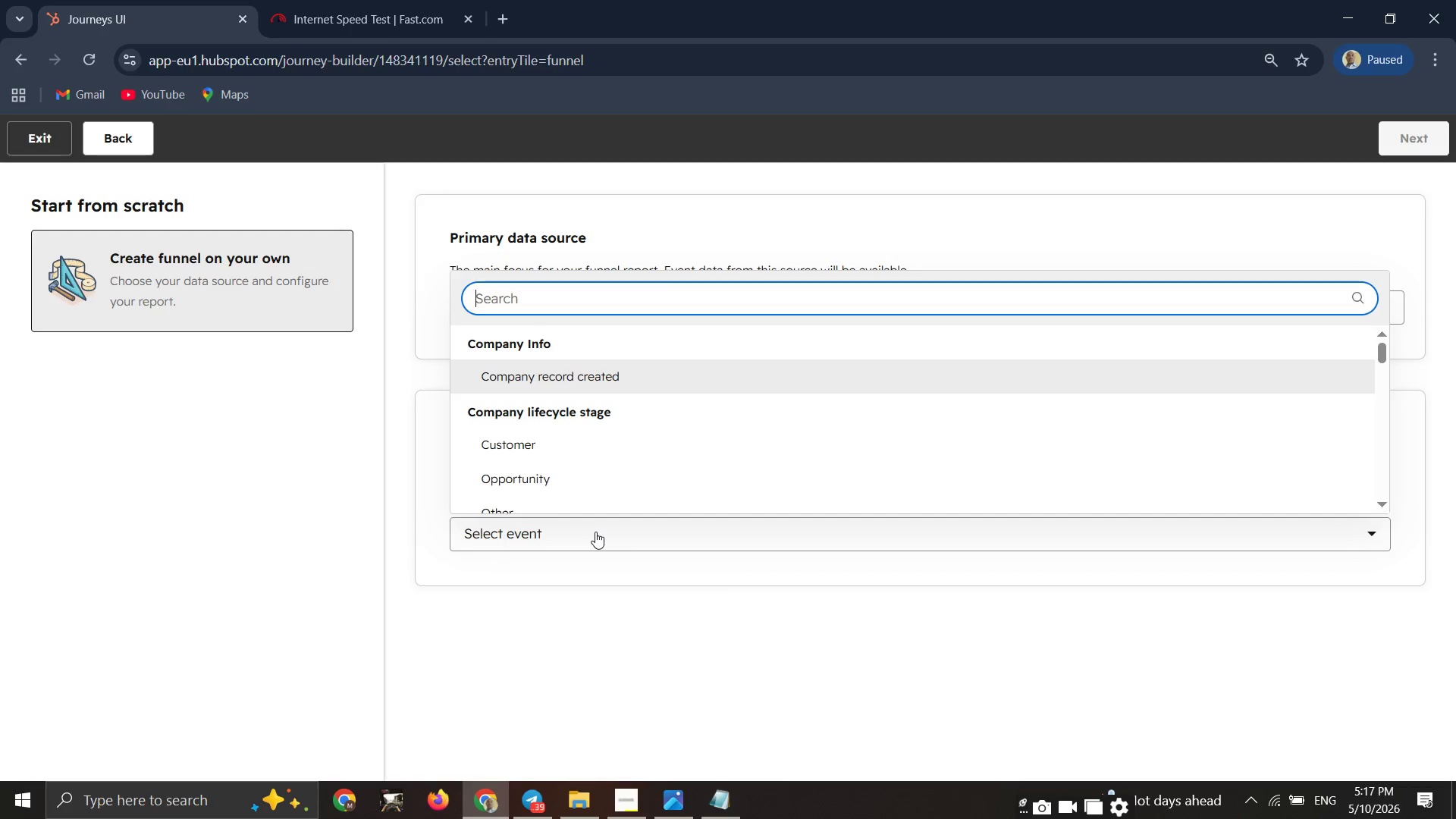 
left_click([341, 369])
 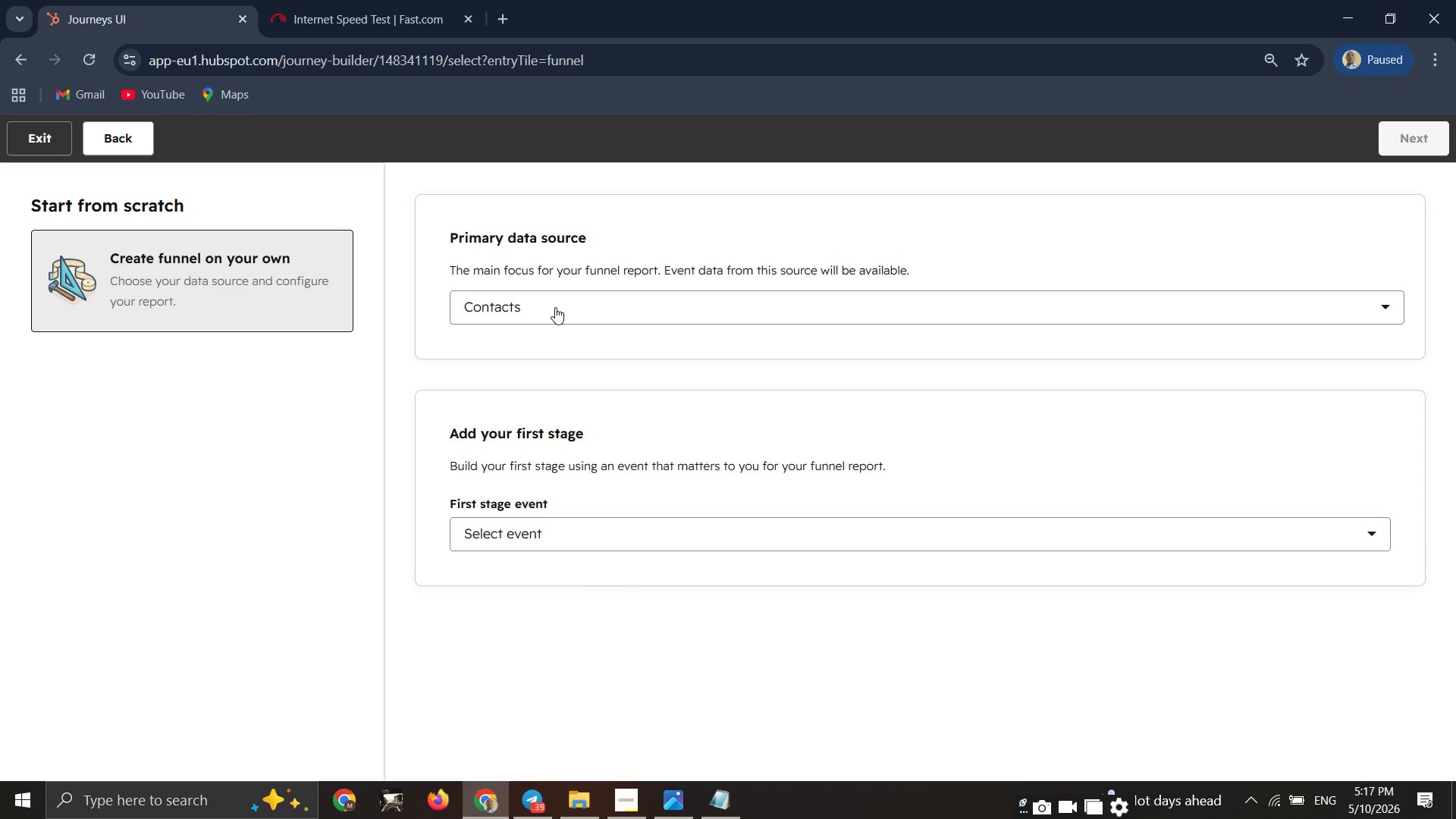 
left_click([555, 307])
 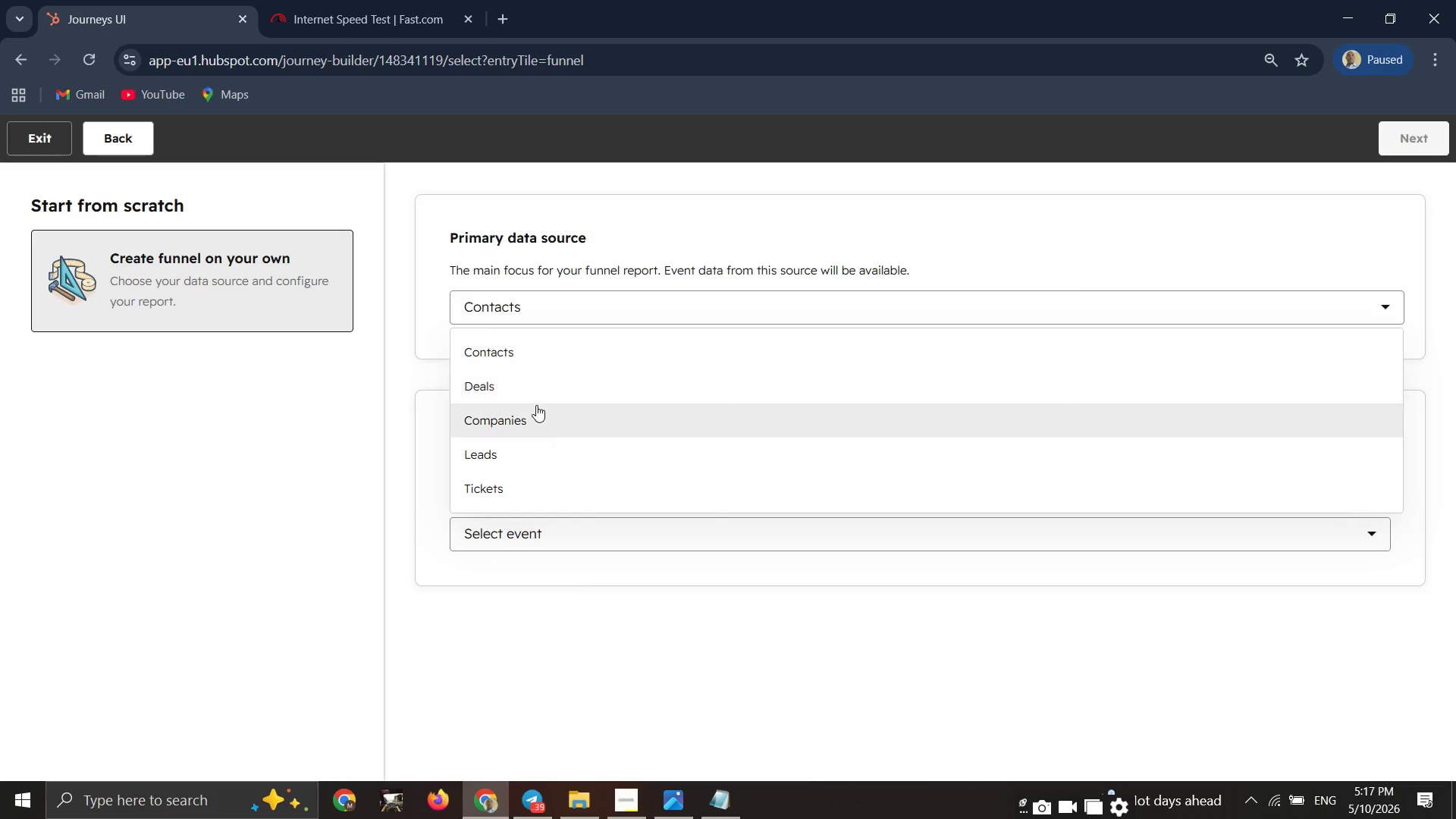 
scroll: coordinate [536, 405], scroll_direction: down, amount: 1.0
 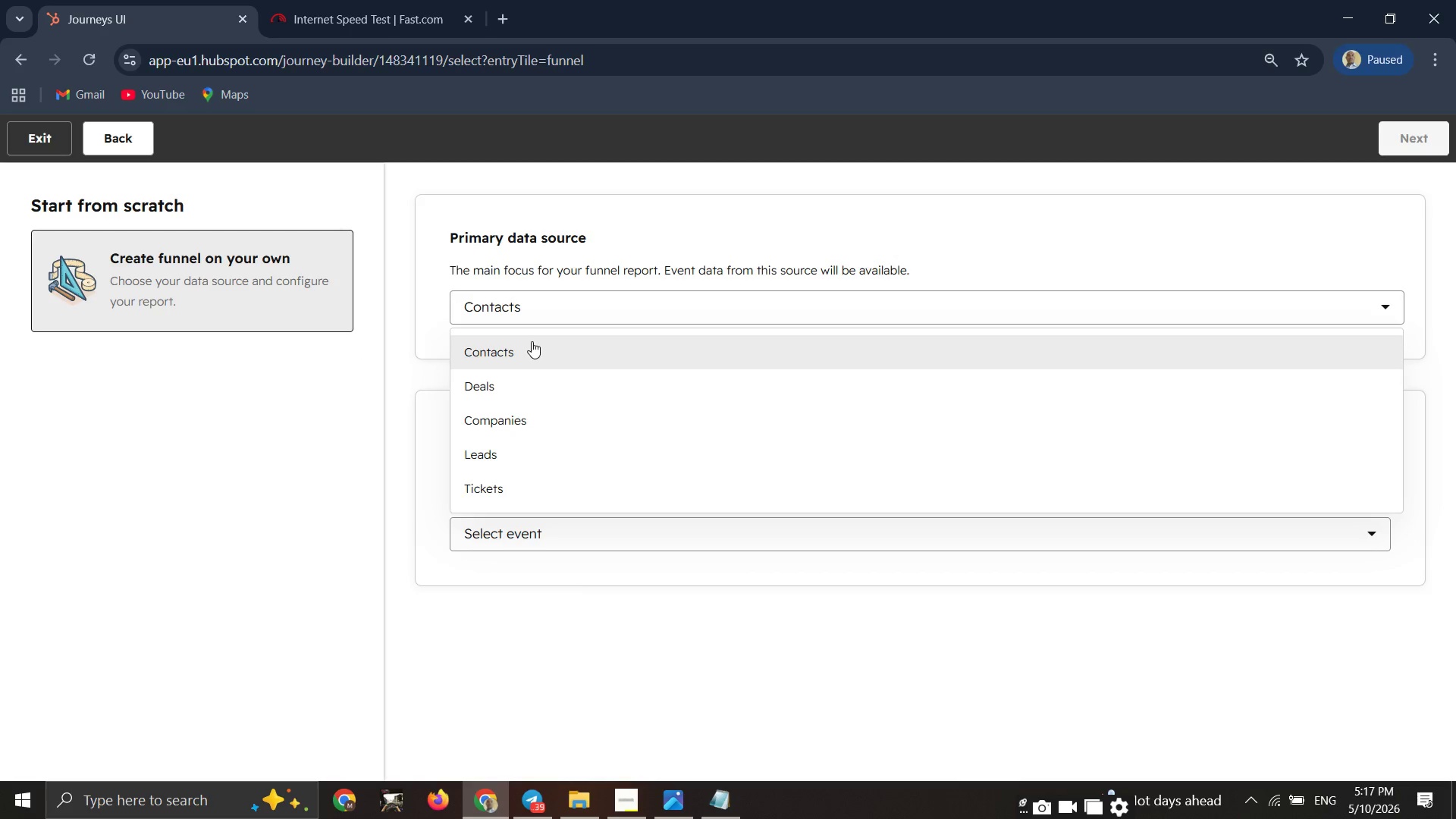 
left_click([532, 341])
 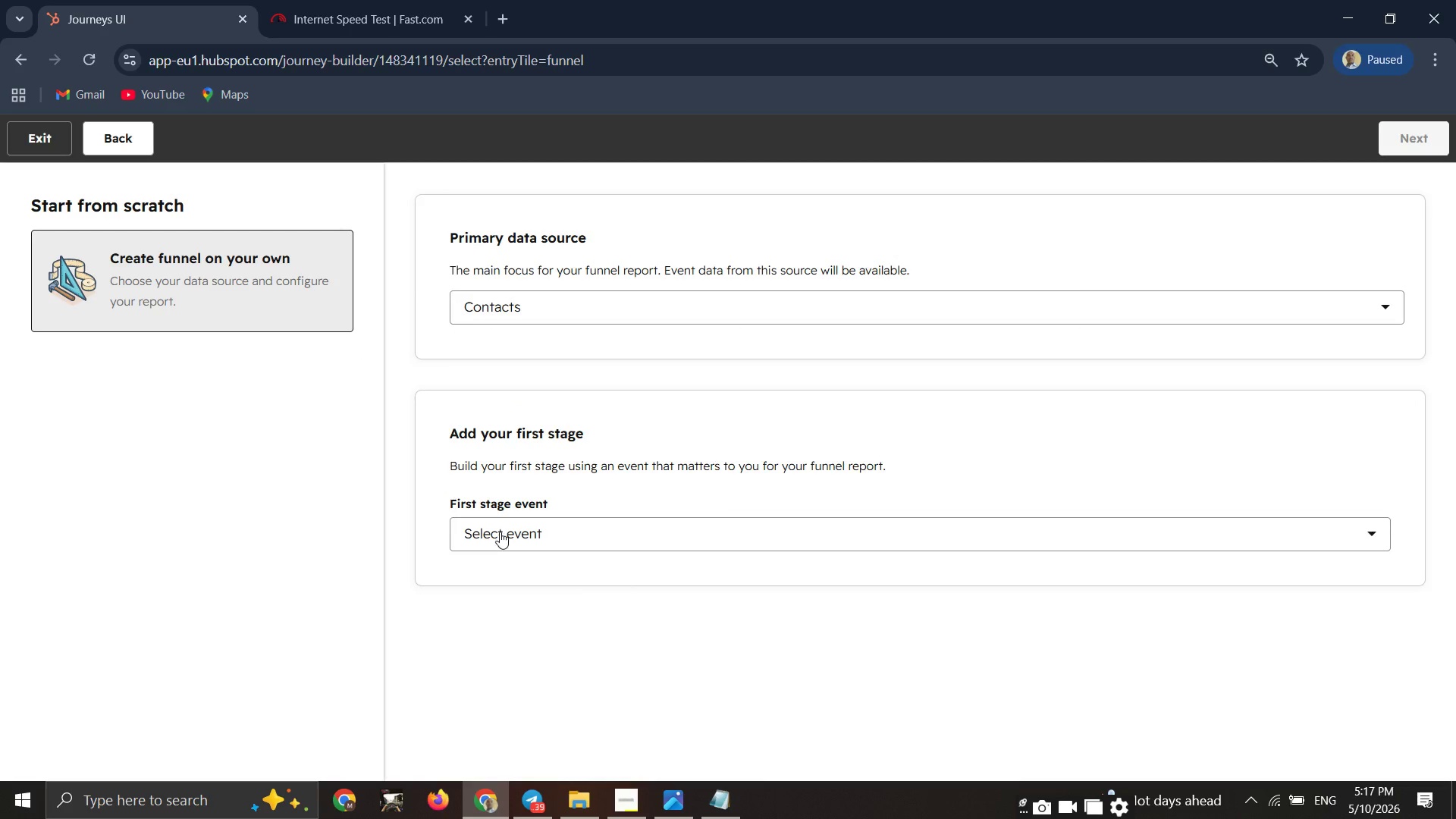 
left_click([500, 532])
 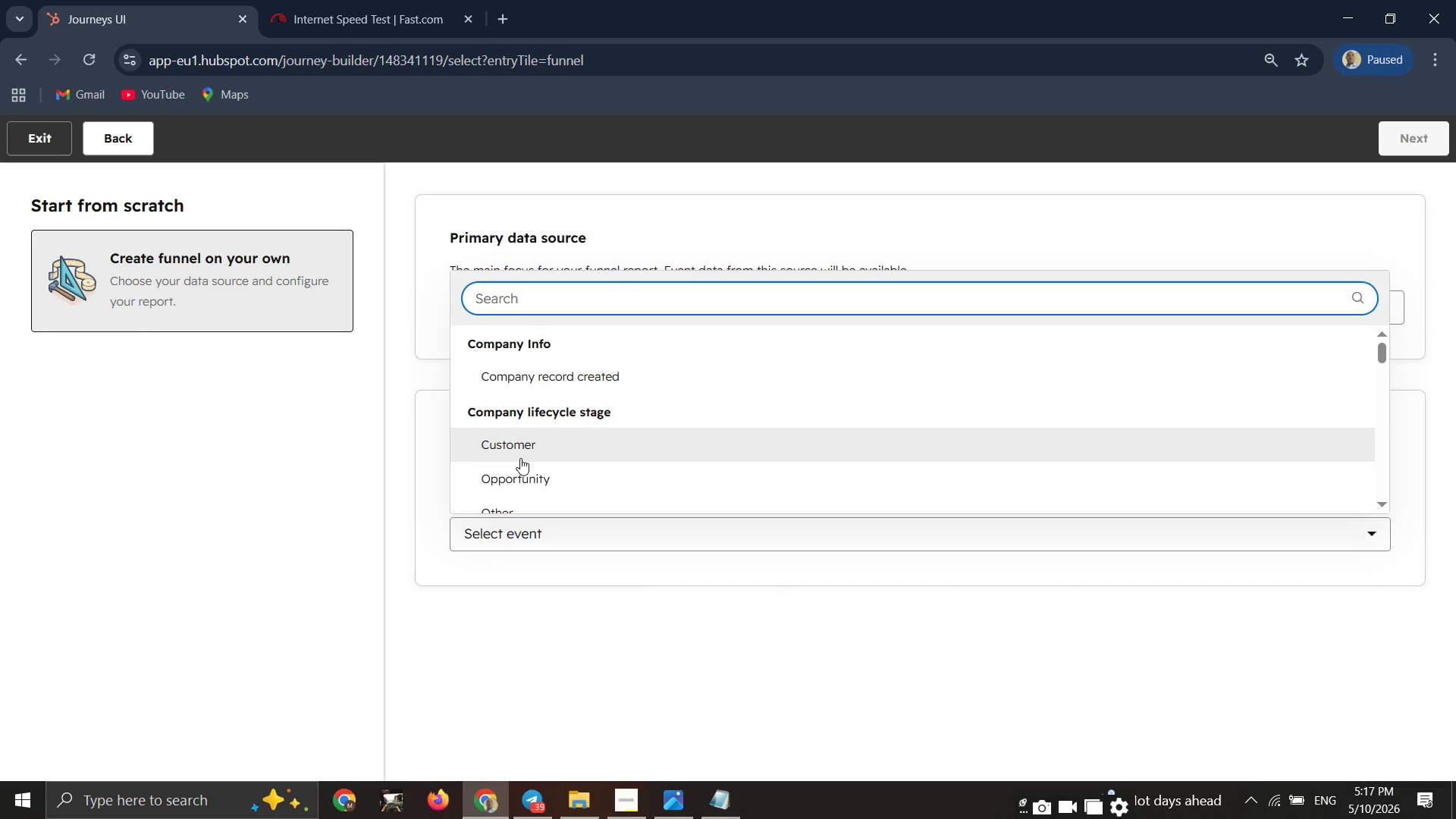 
scroll: coordinate [520, 458], scroll_direction: down, amount: 4.0
 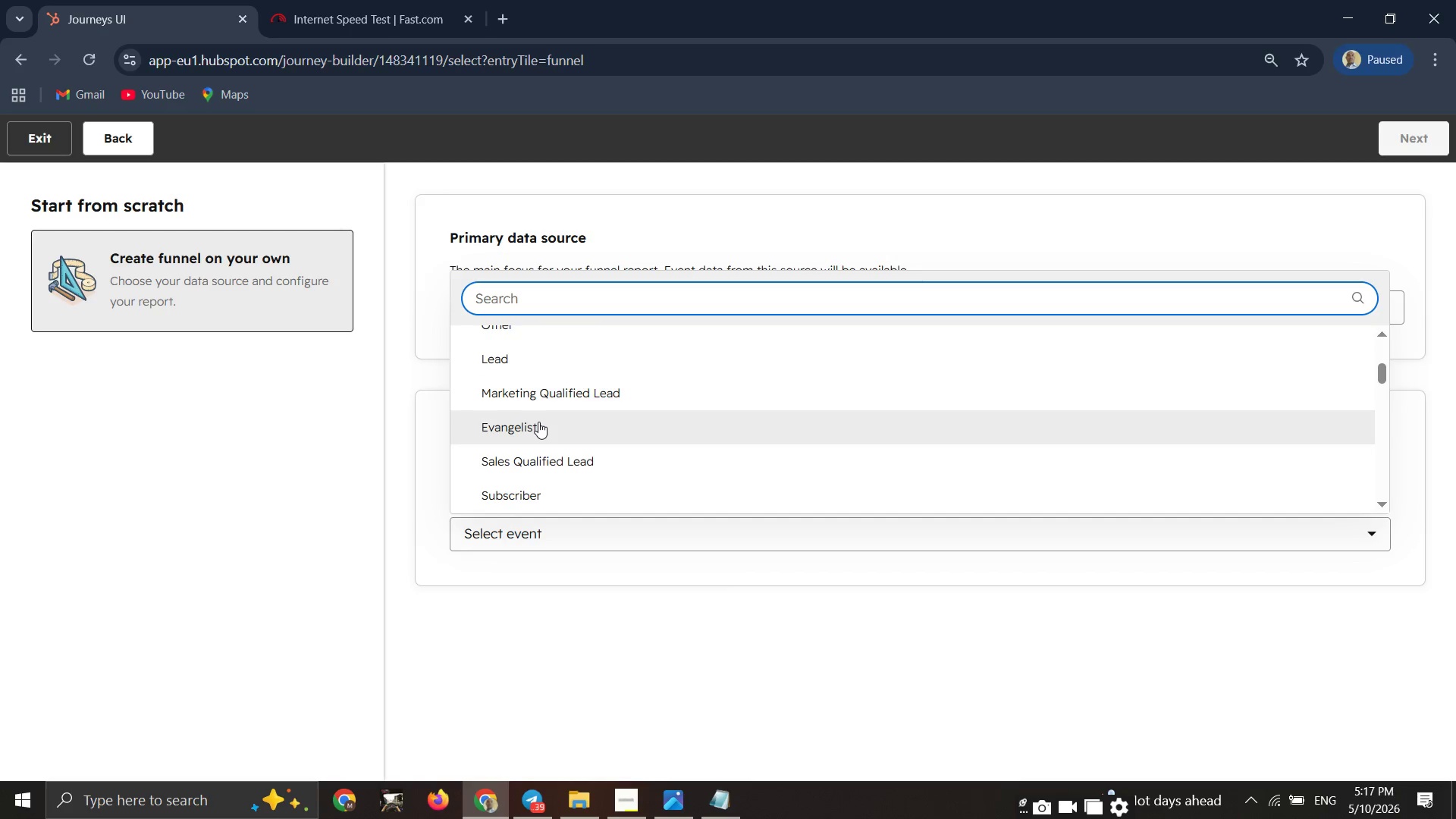 
scroll: coordinate [538, 422], scroll_direction: up, amount: 1.0
 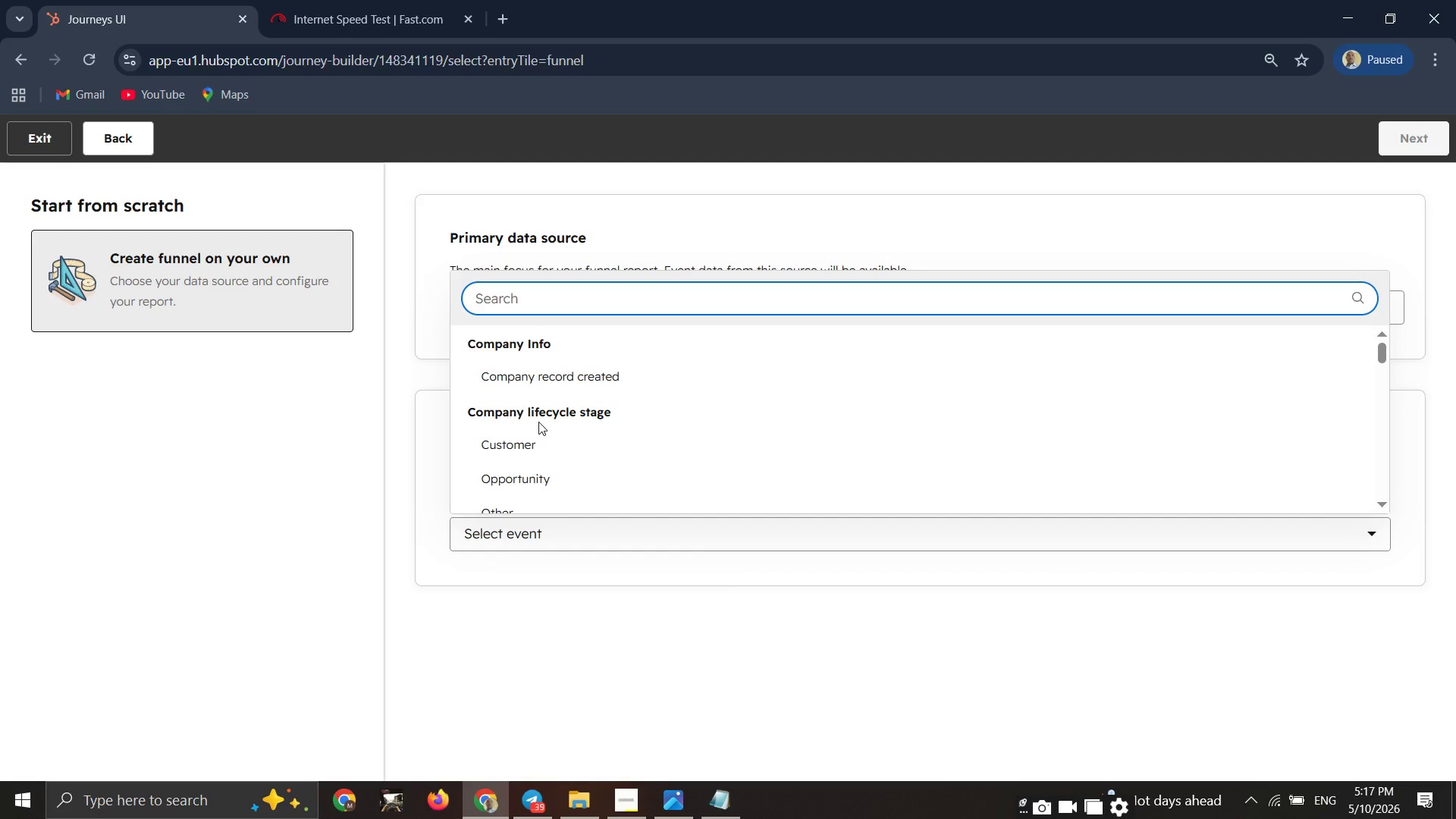 
type(emai===mea)
key(Backspace)
key(Backspace)
type(ark)
 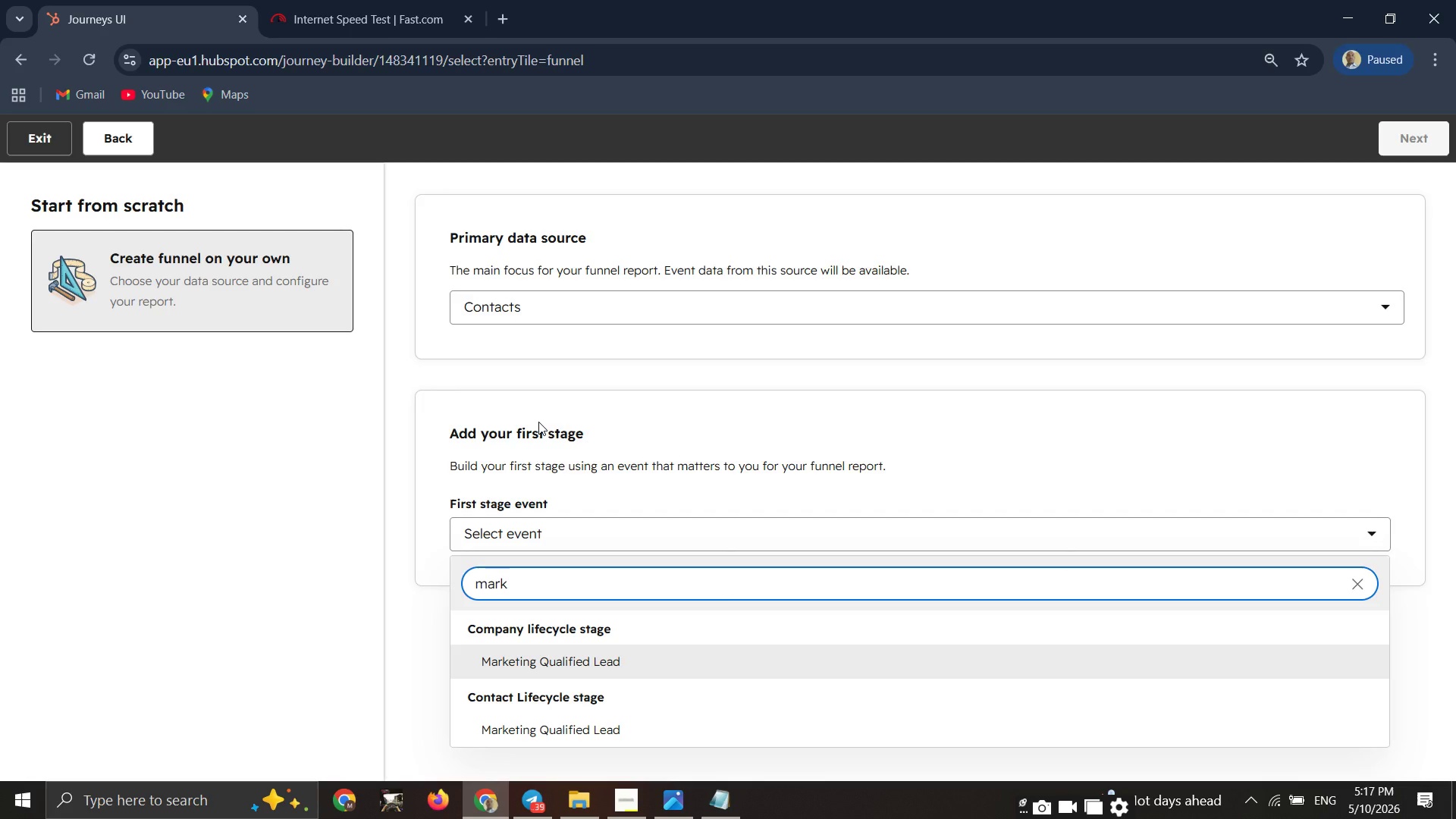 
wait(6.7)
 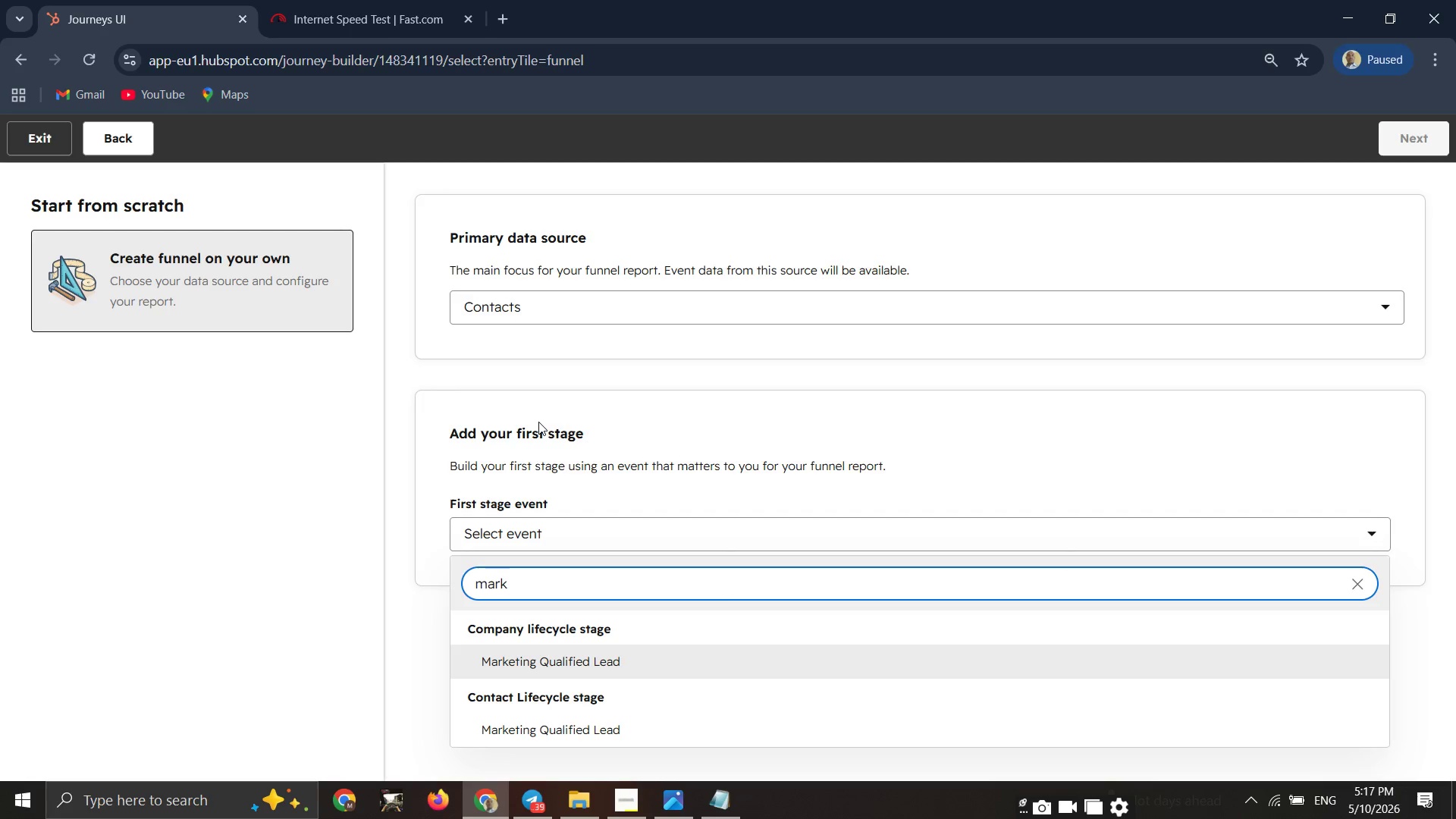 
left_click([749, 656])
 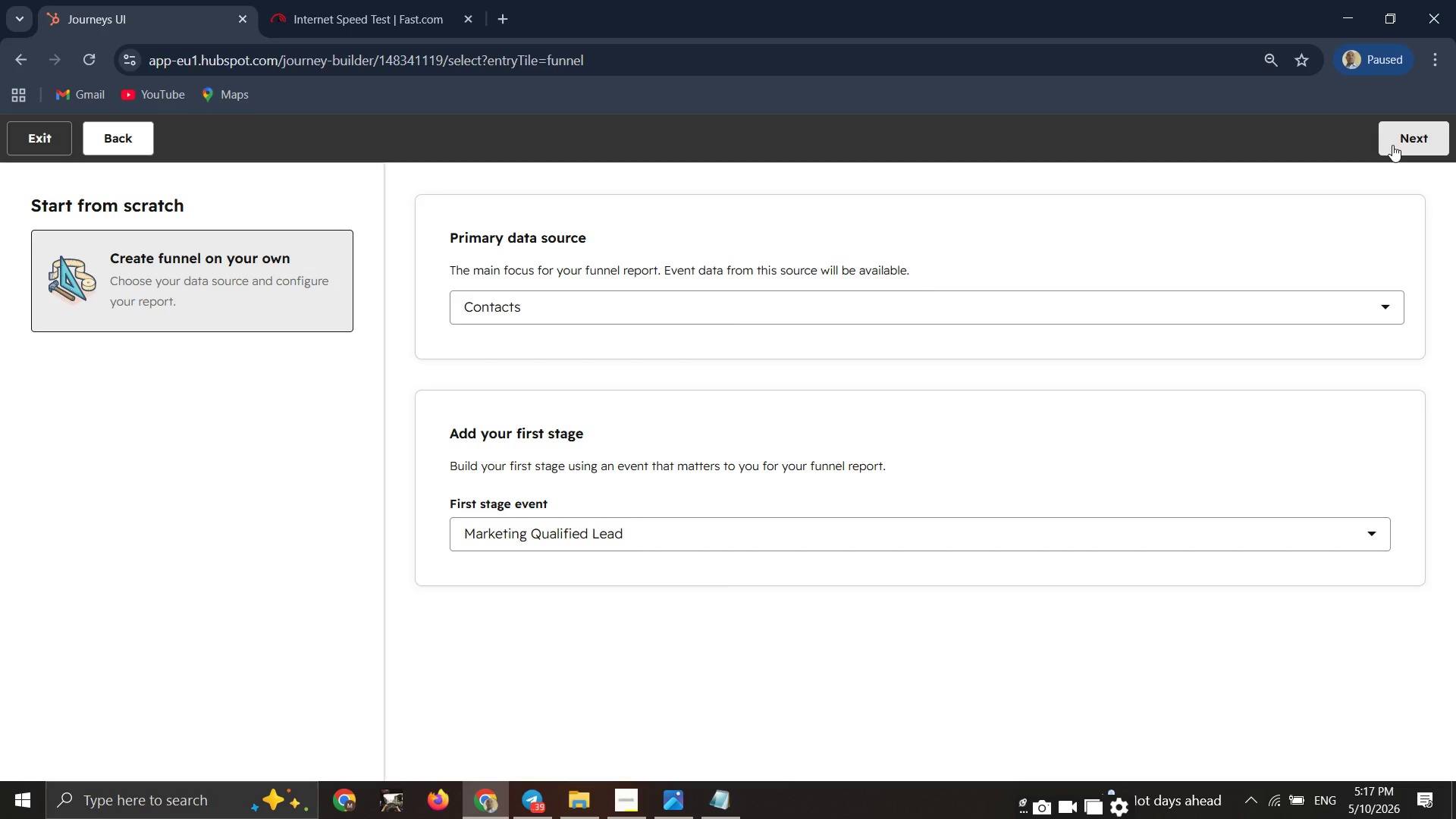 
left_click([1394, 143])
 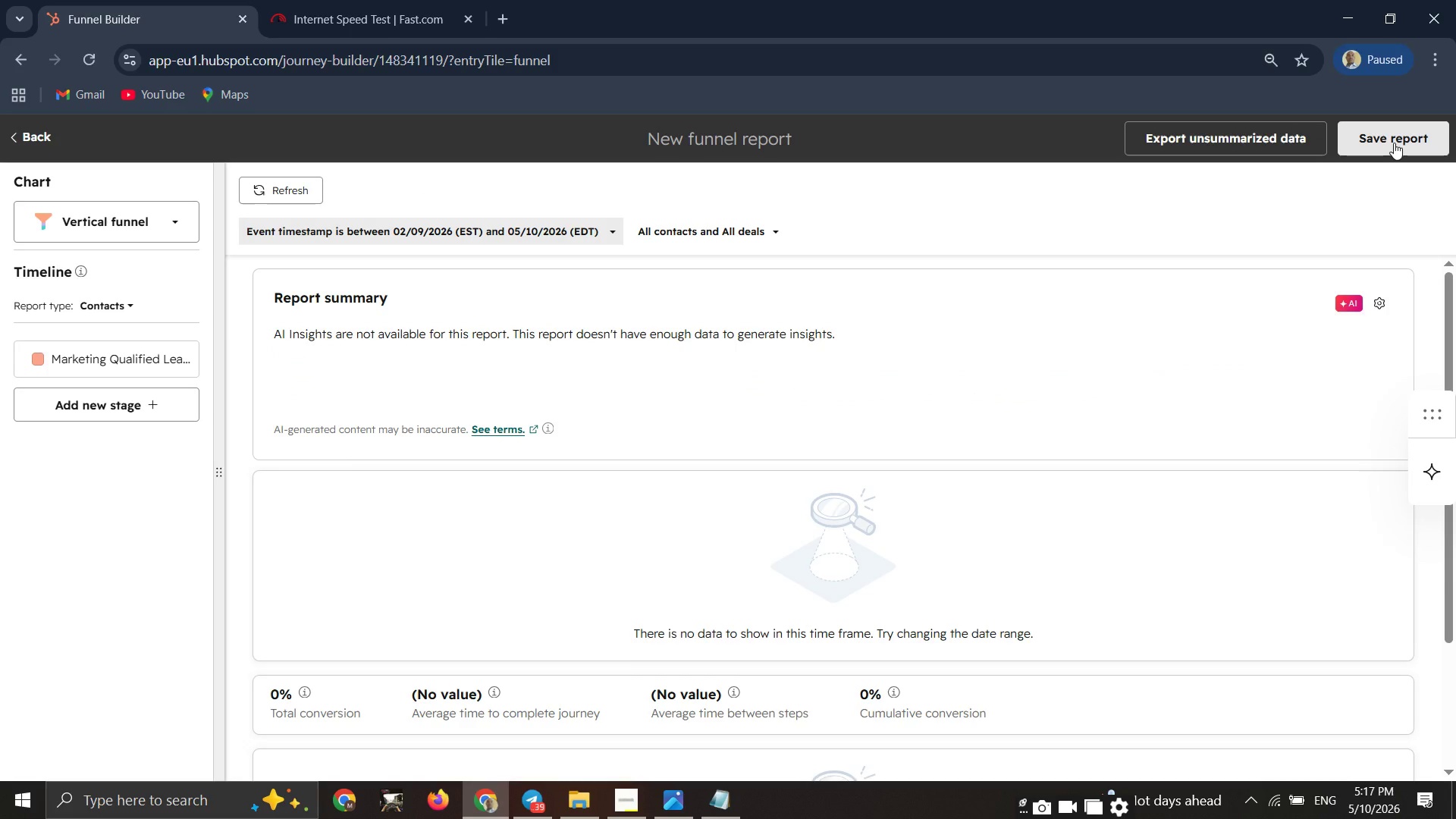 
wait(15.25)
 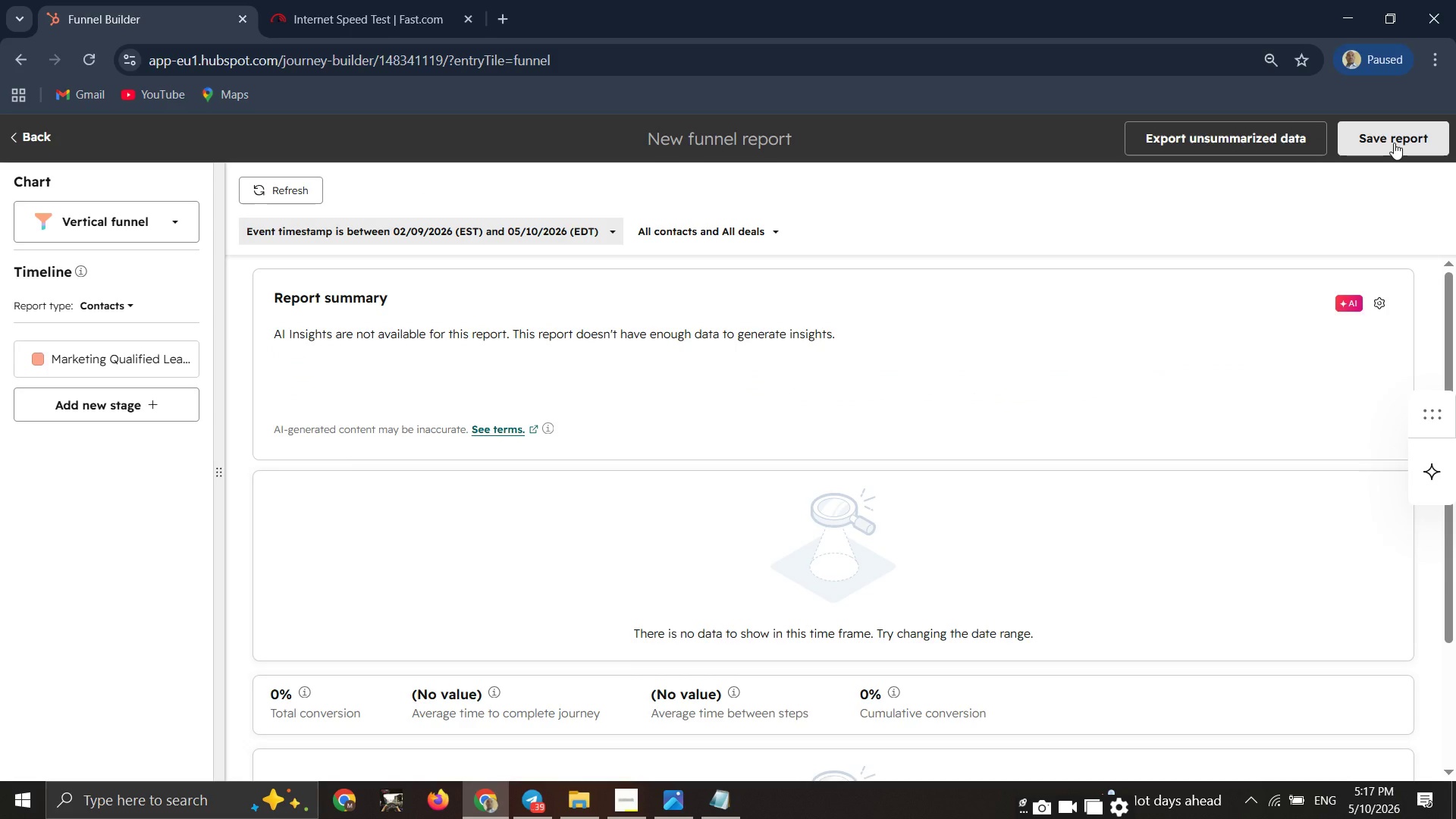 
mouse_move([158, 369])
 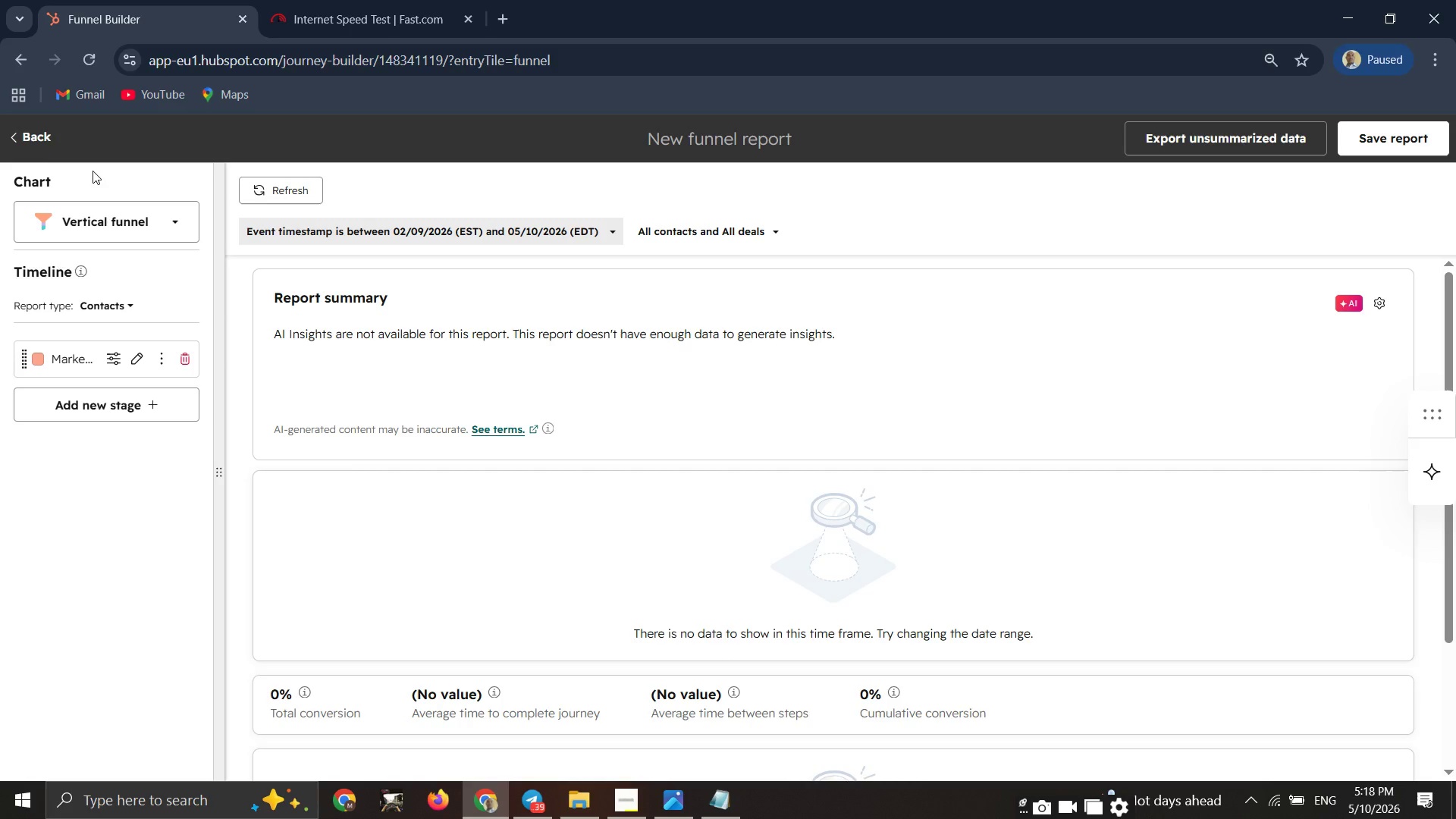 
wait(29.77)
 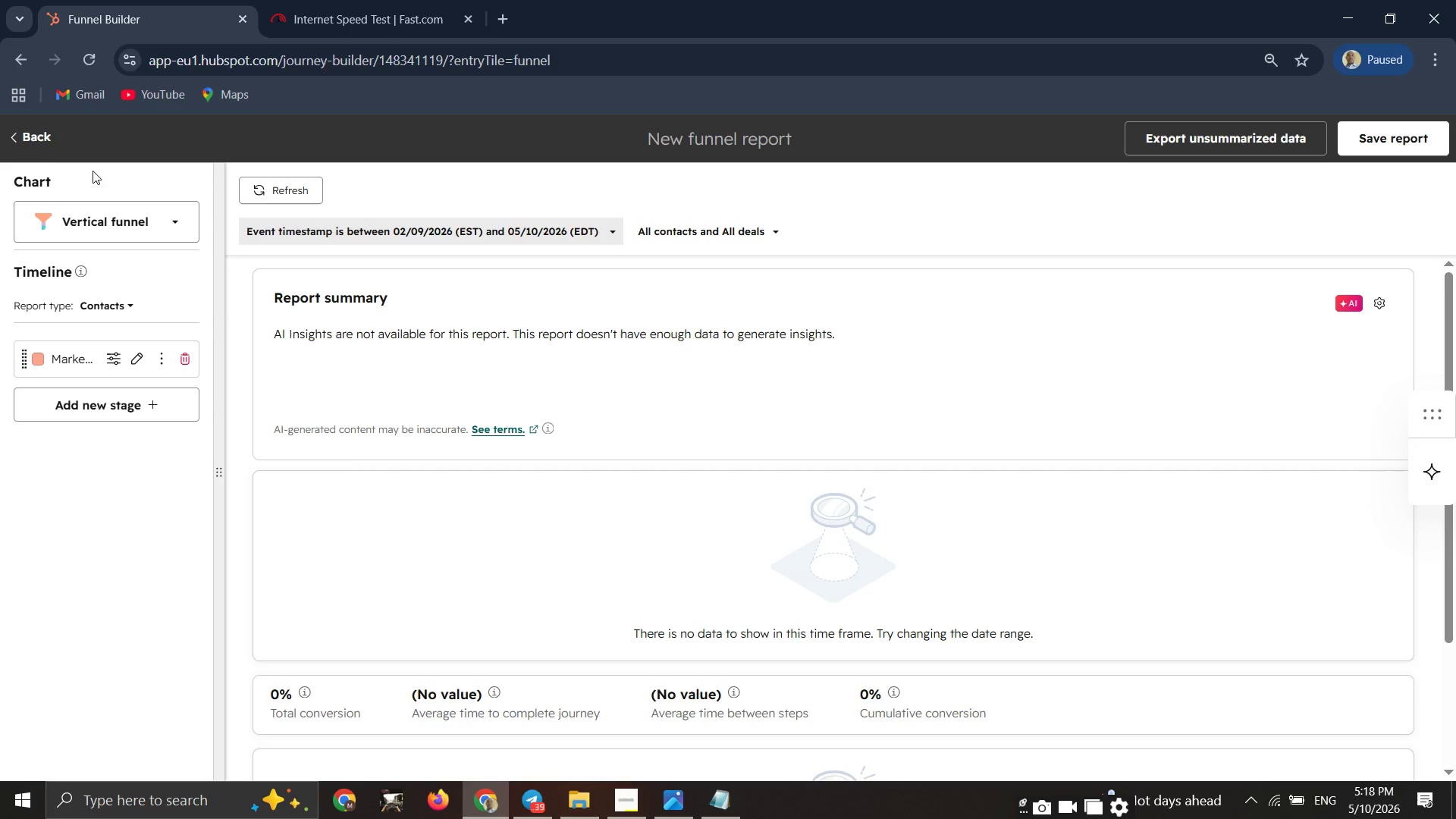 
left_click_drag(start_coordinate=[107, 355], to_coordinate=[103, 358])
 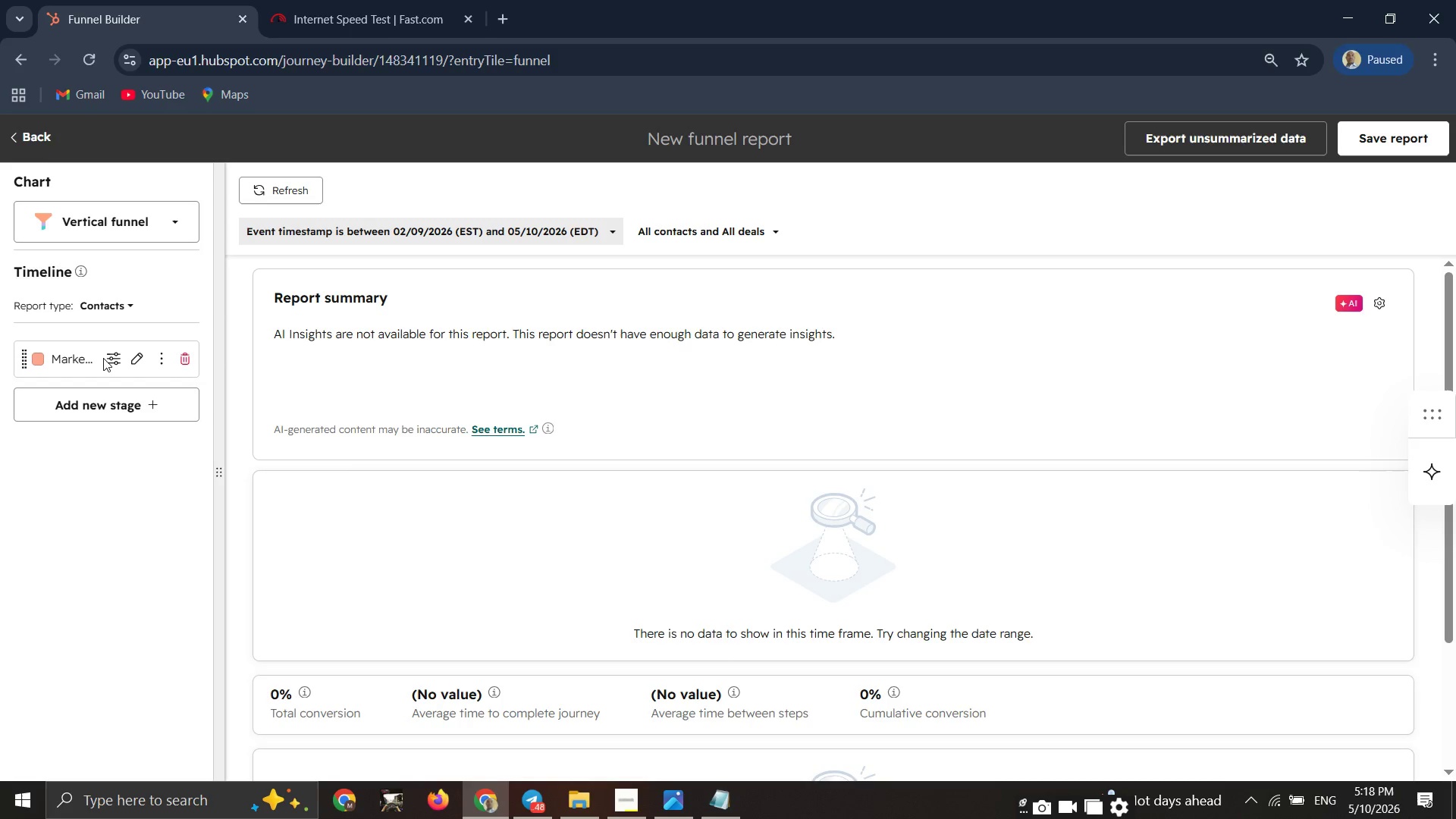 
left_click([103, 358])
 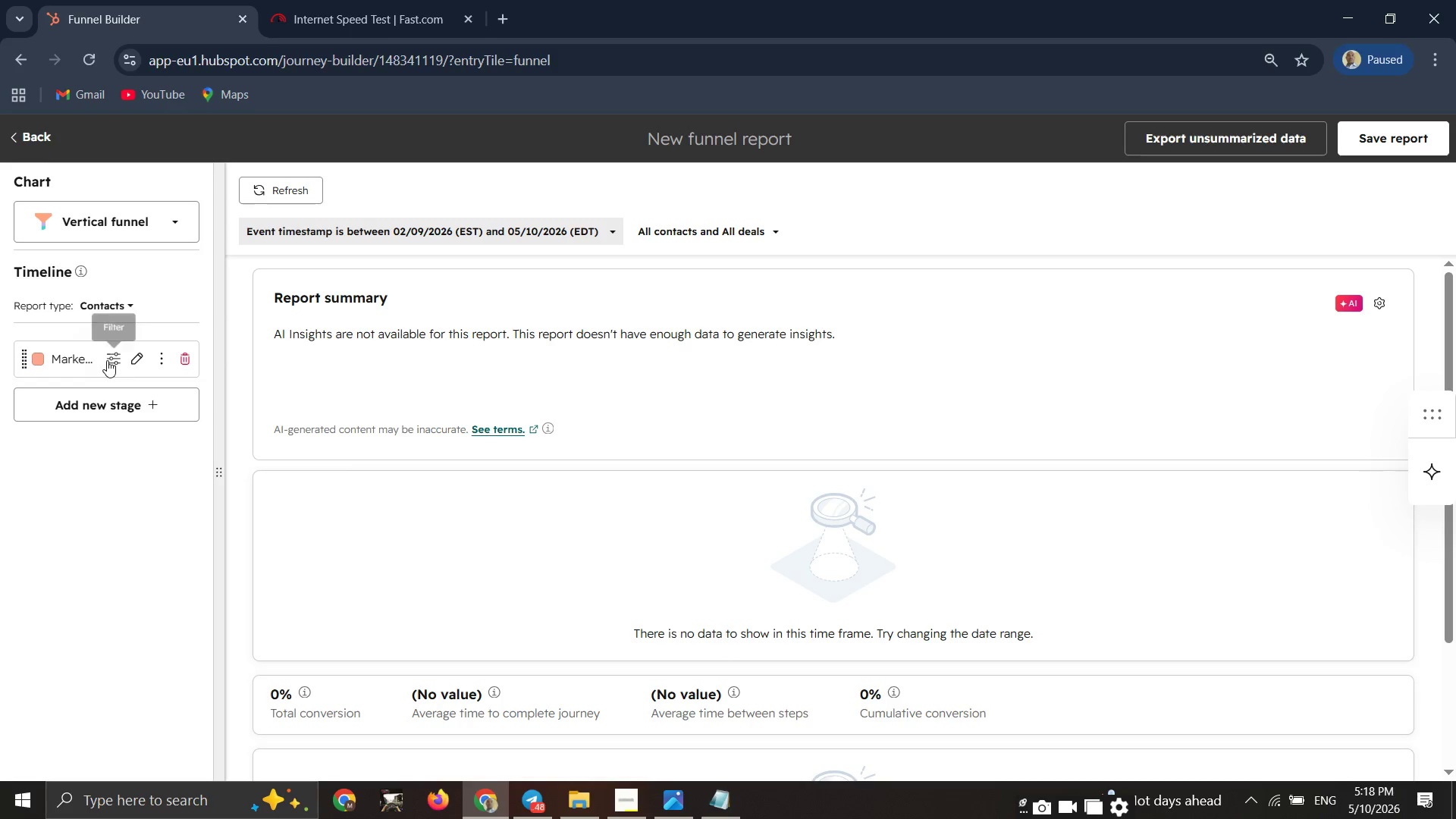 
left_click([108, 361])
 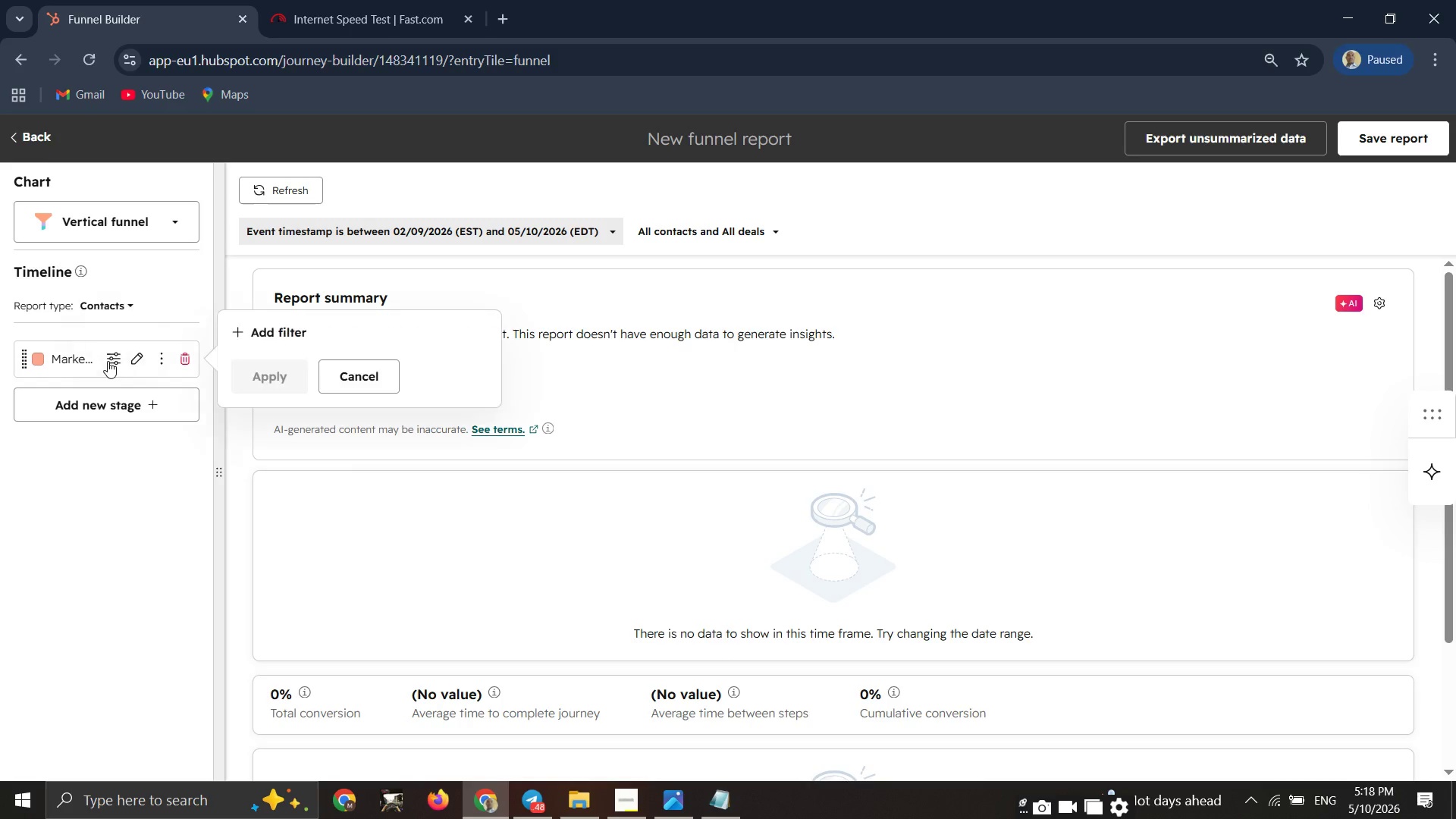 
left_click([108, 361])
 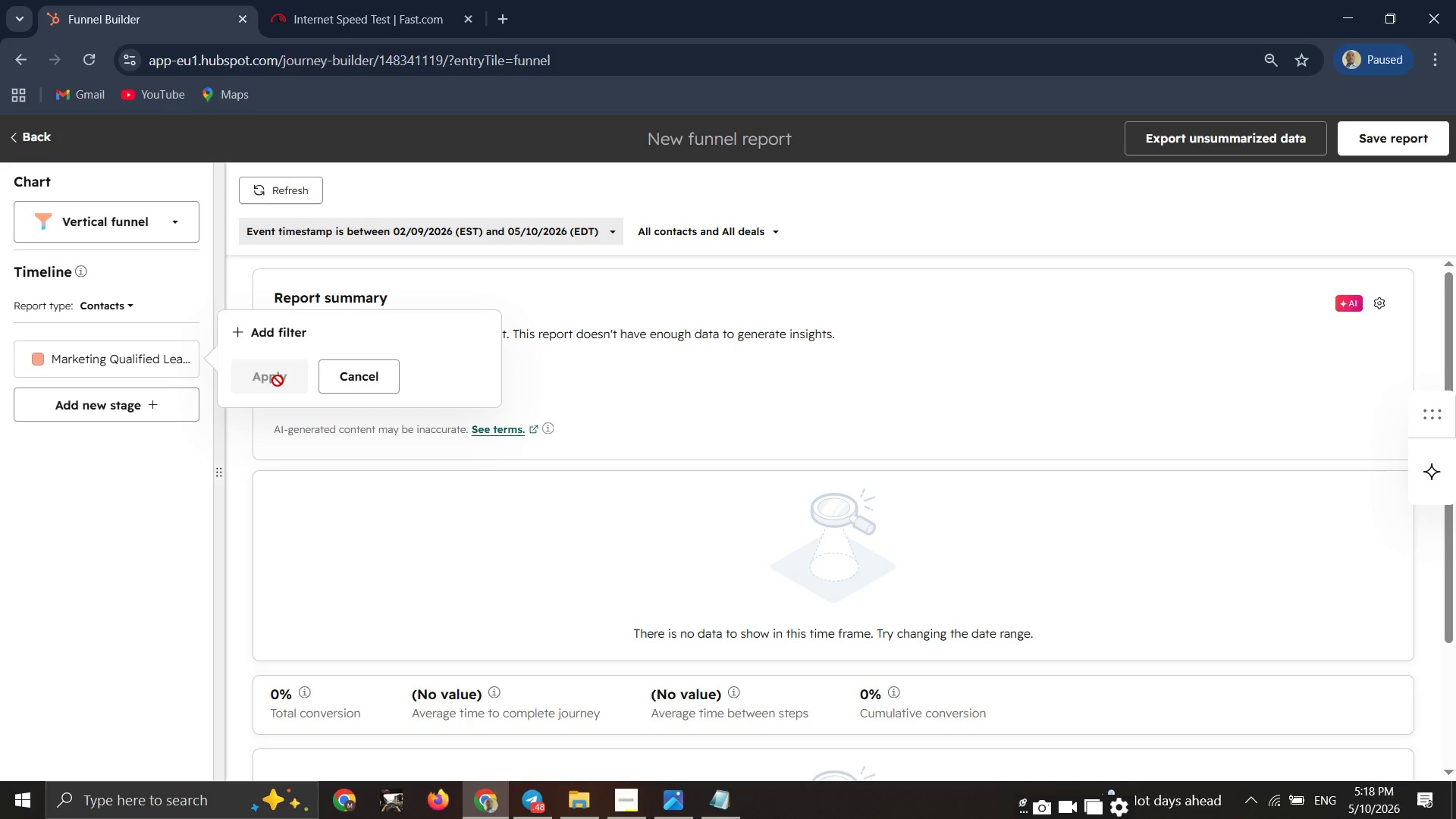 
left_click([287, 329])
 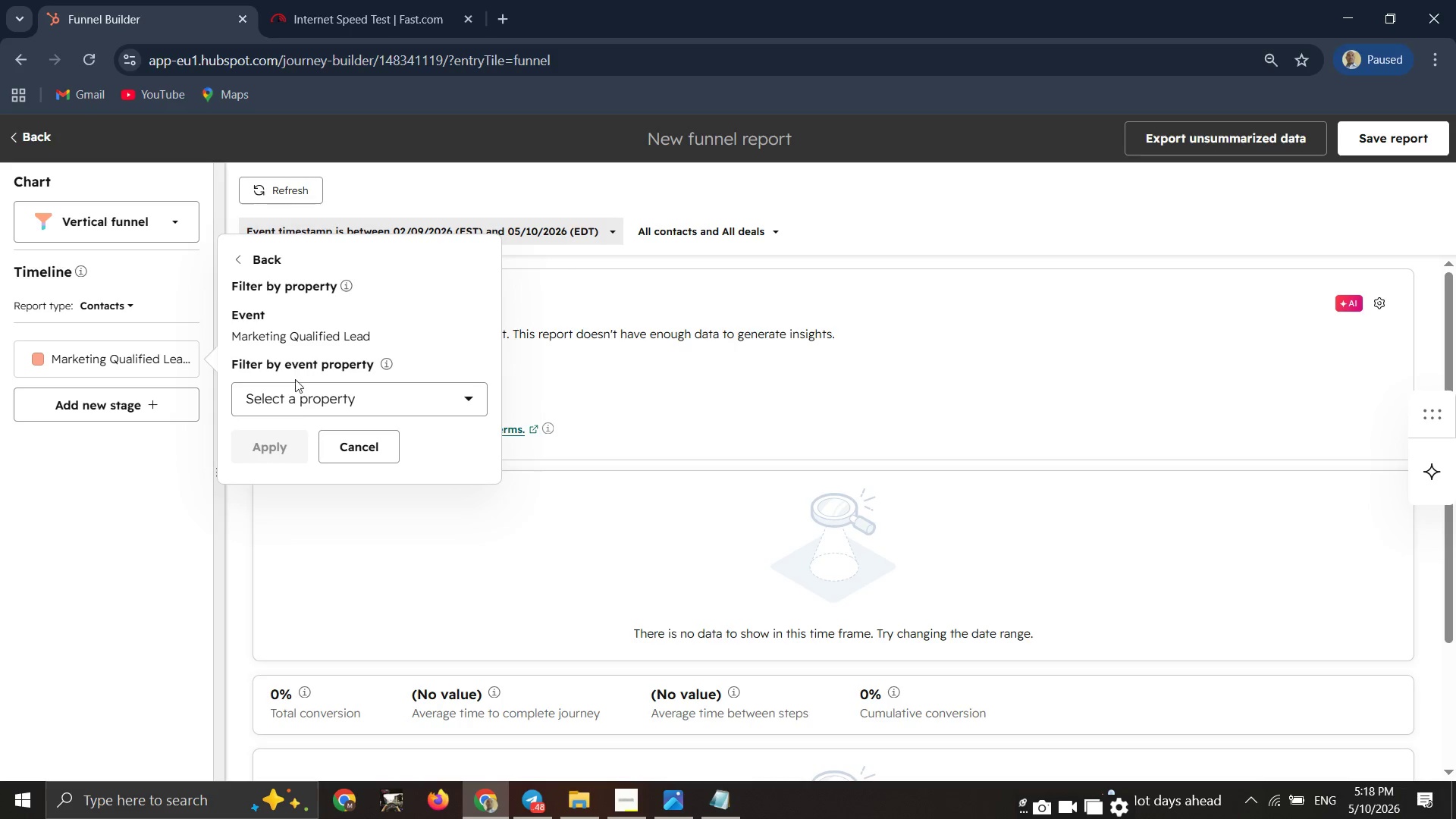 
left_click([294, 403])
 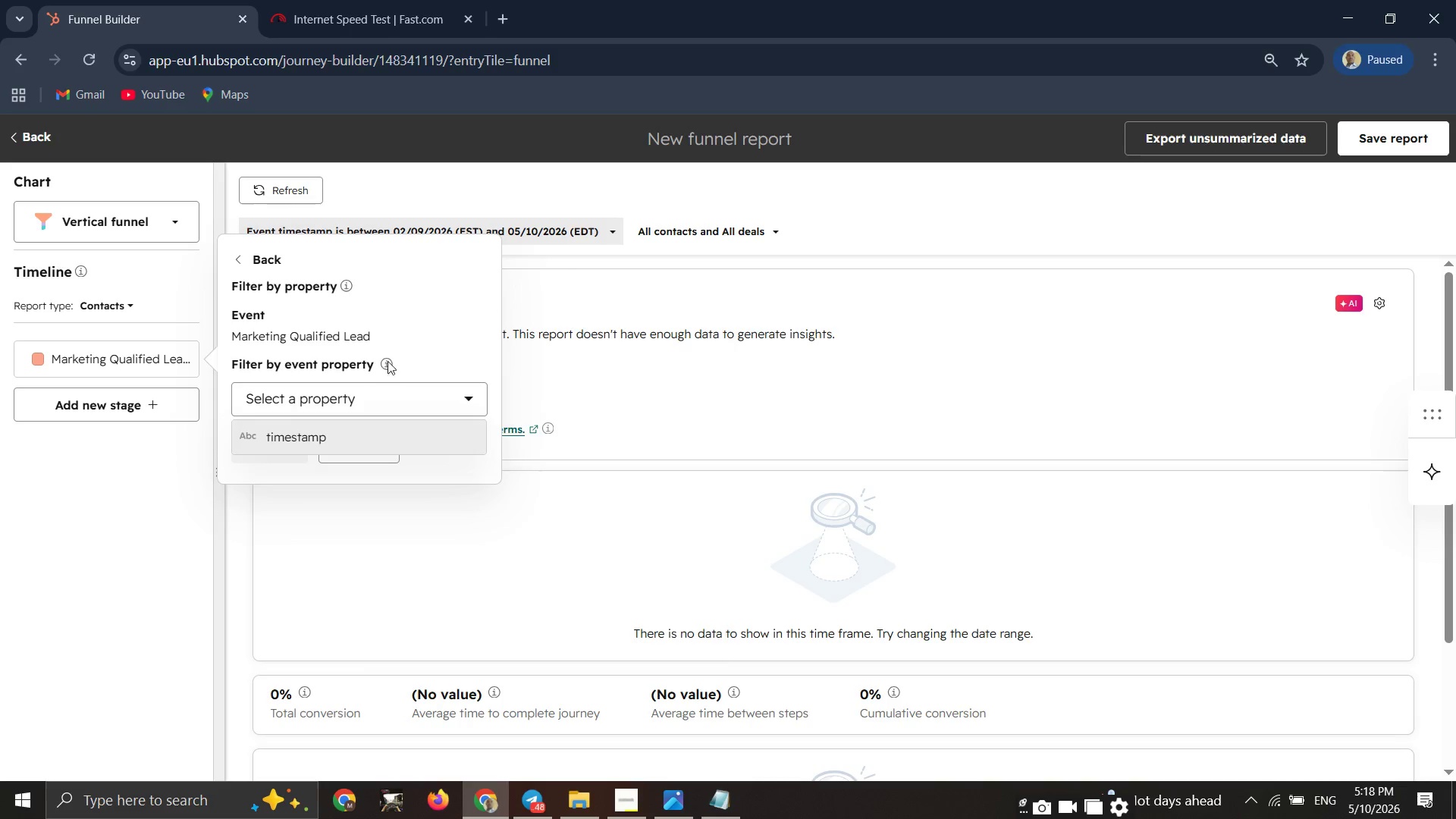 
left_click([439, 320])
 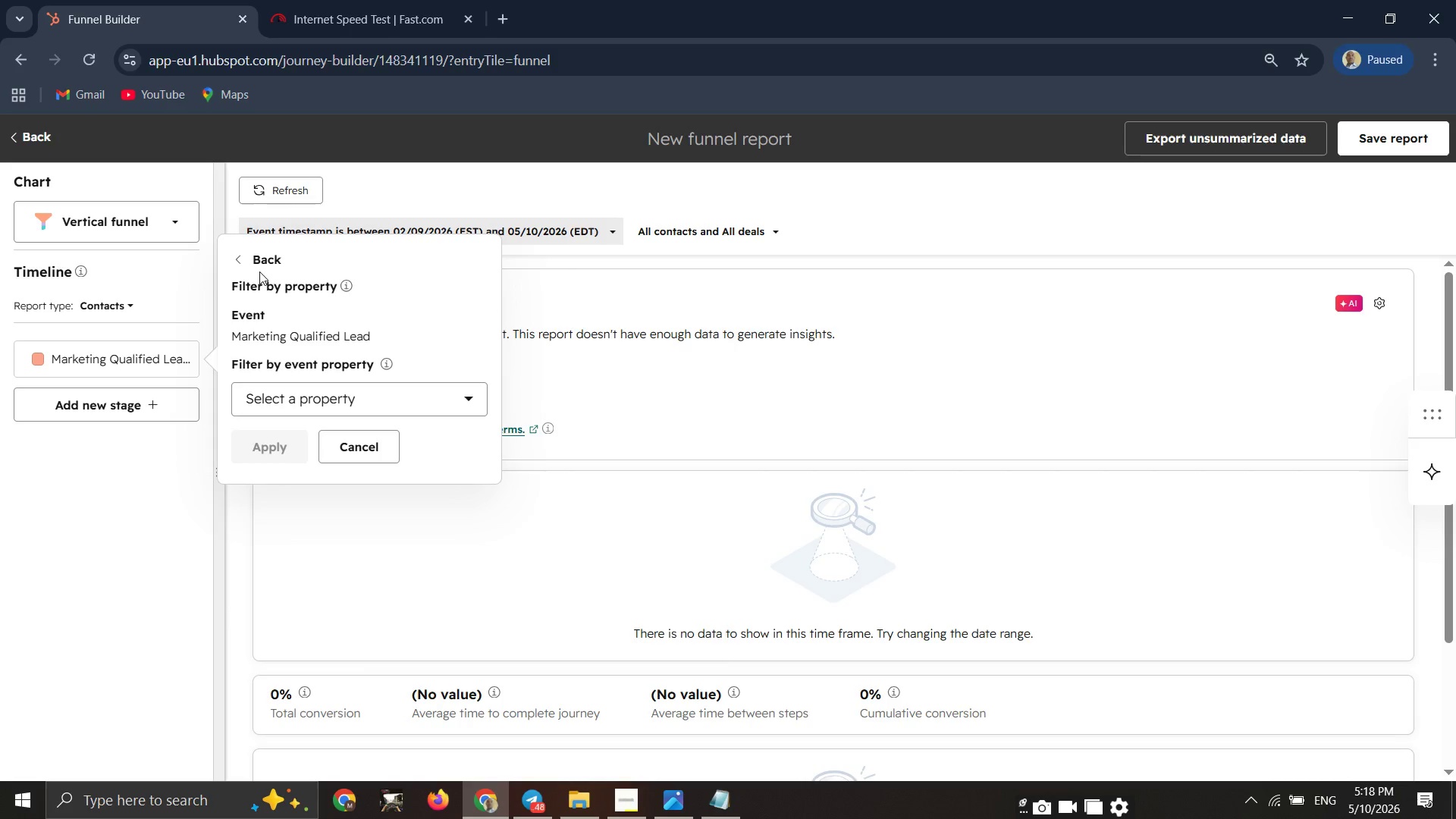 
left_click([259, 262])
 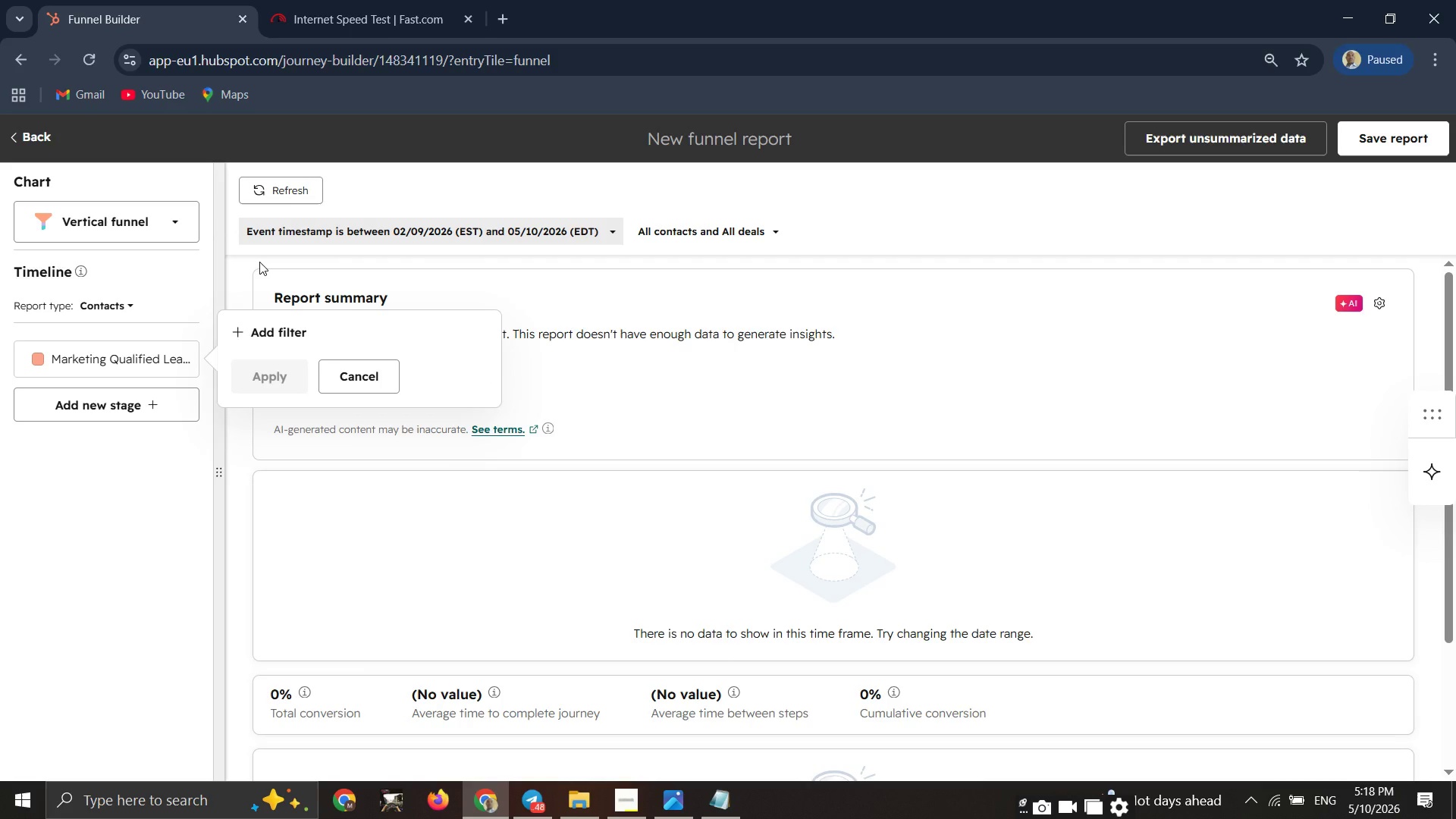 
wait(9.44)
 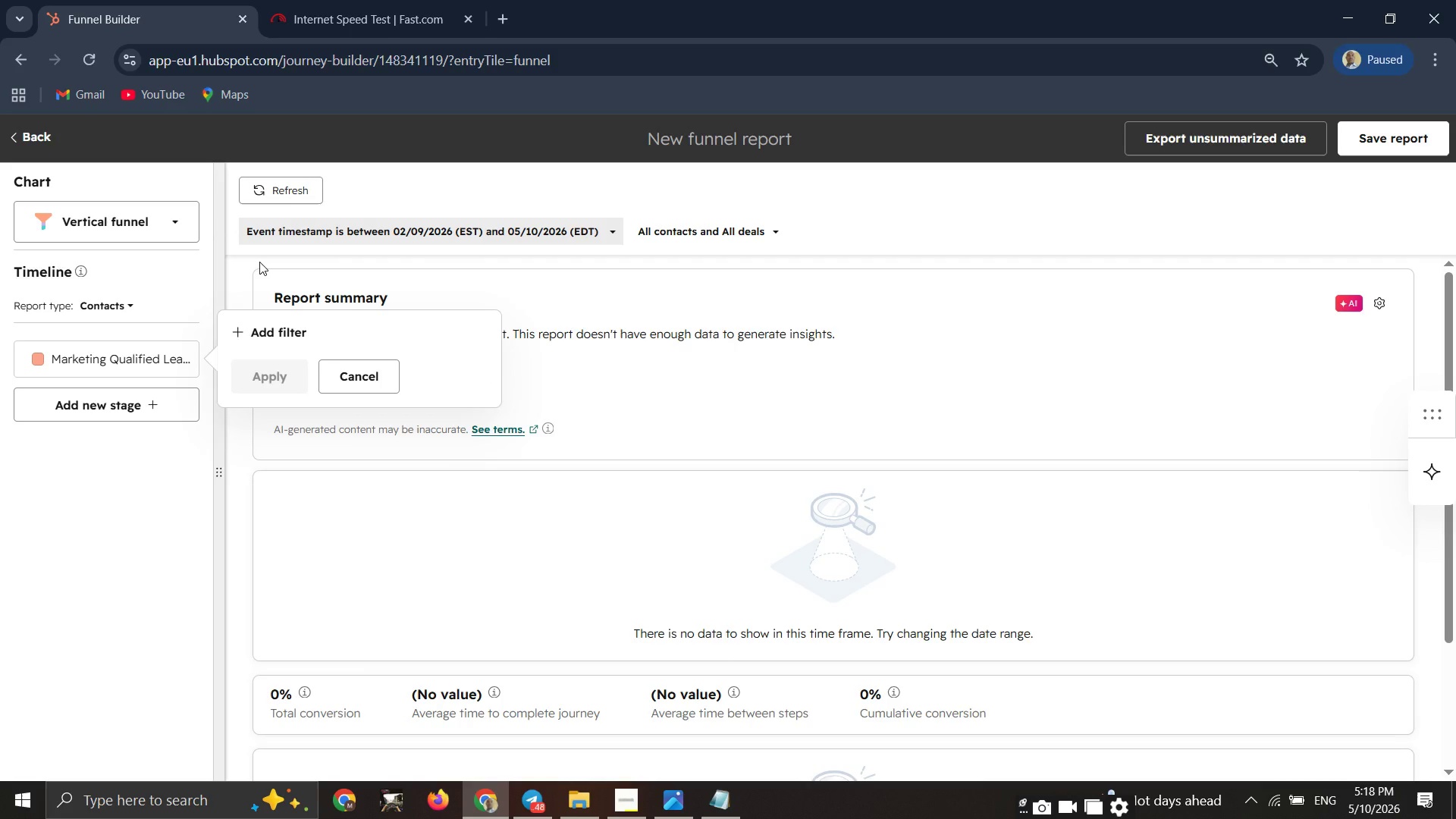 
left_click([37, 142])
 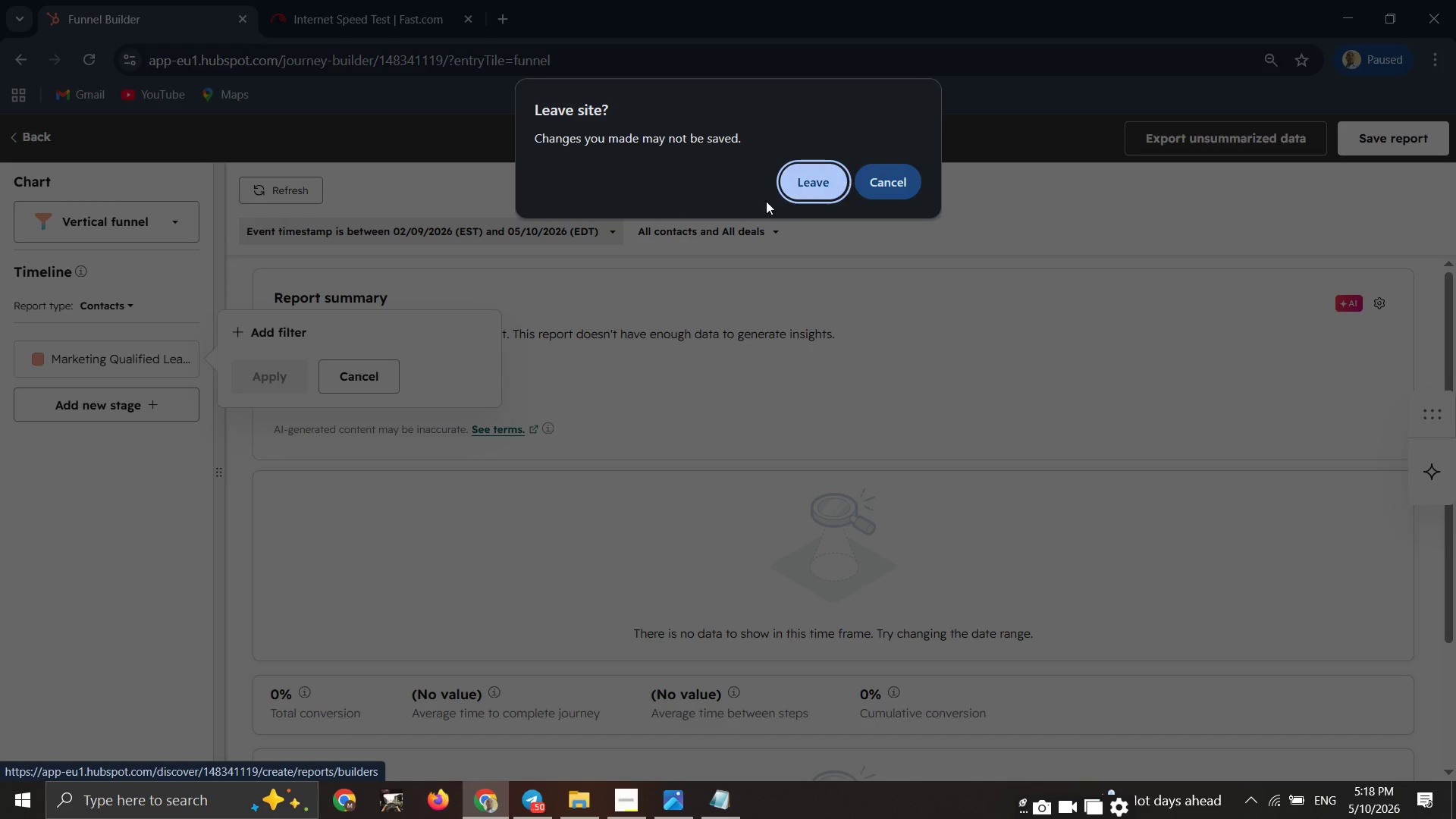 
left_click([825, 180])
 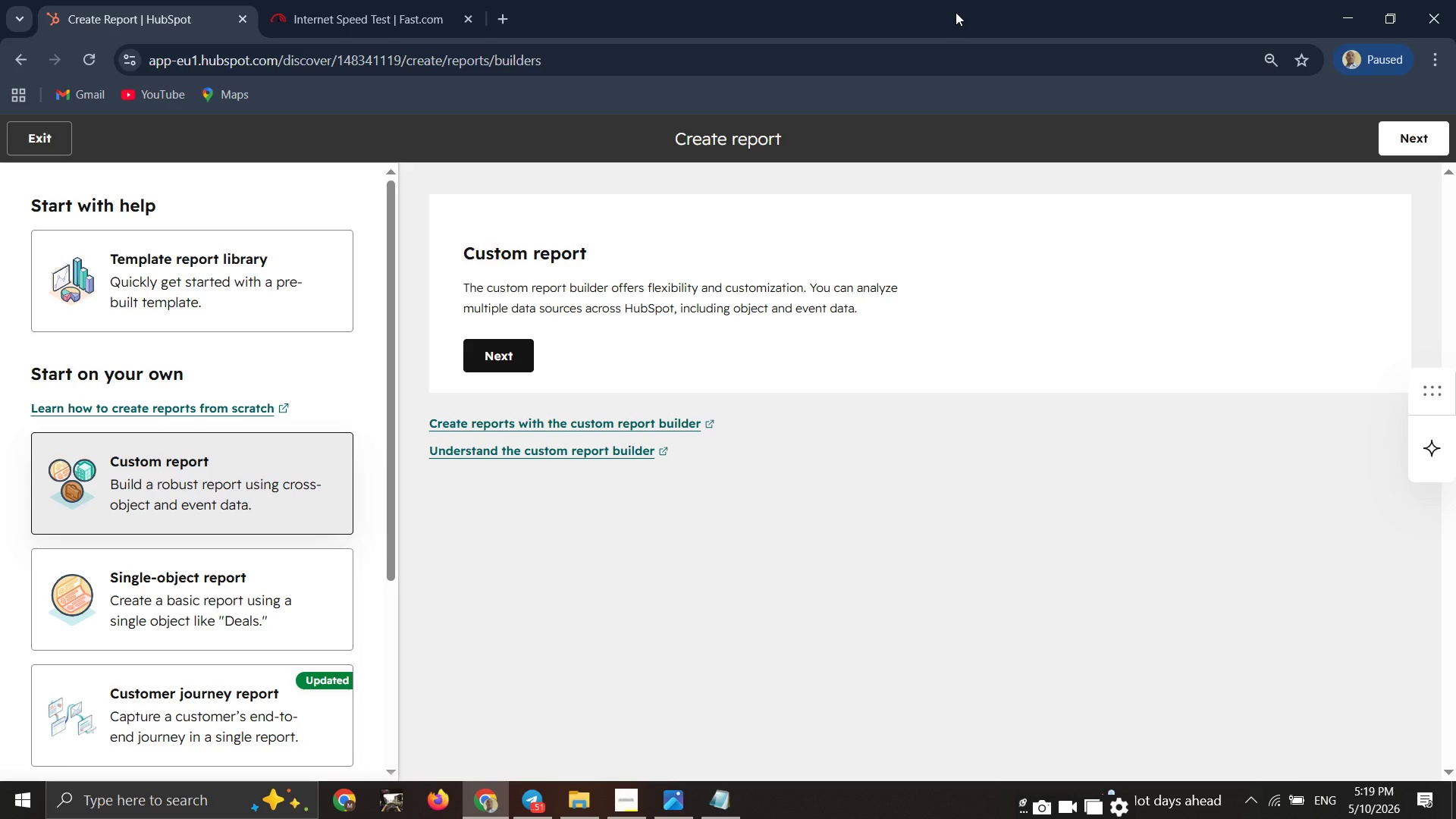 
wait(43.78)
 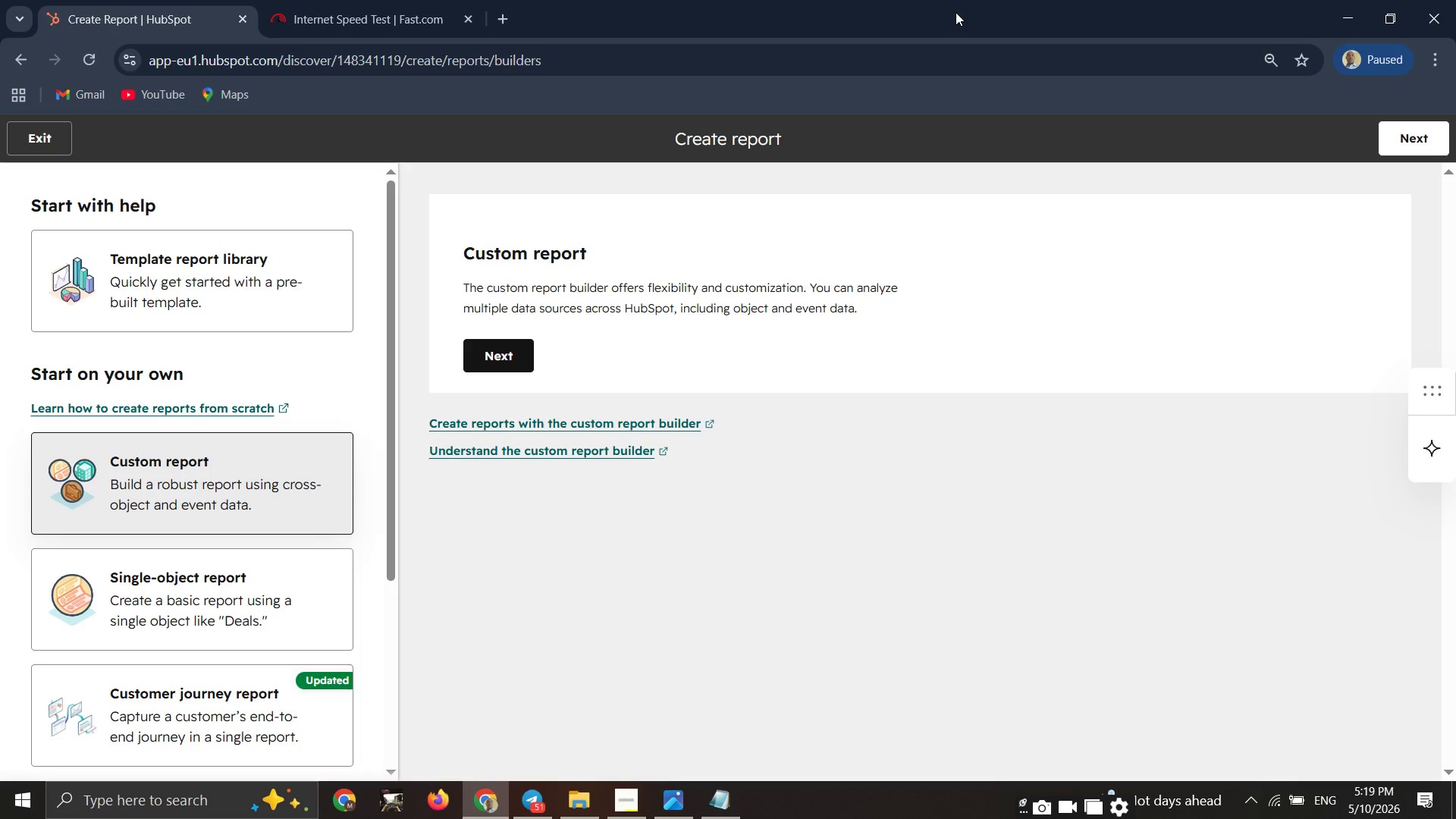 
scroll: coordinate [238, 533], scroll_direction: up, amount: 3.0
 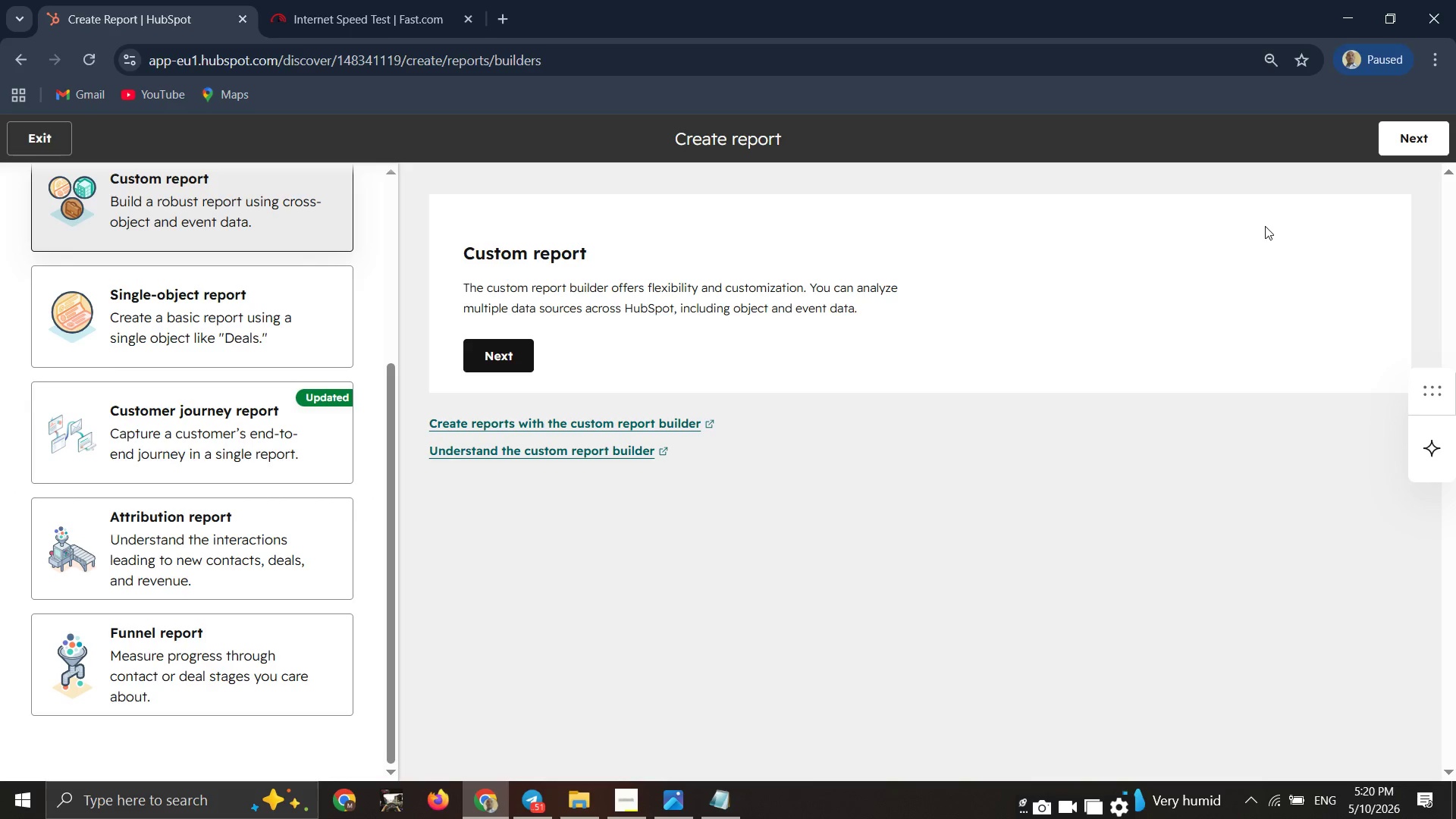 
wait(30.51)
 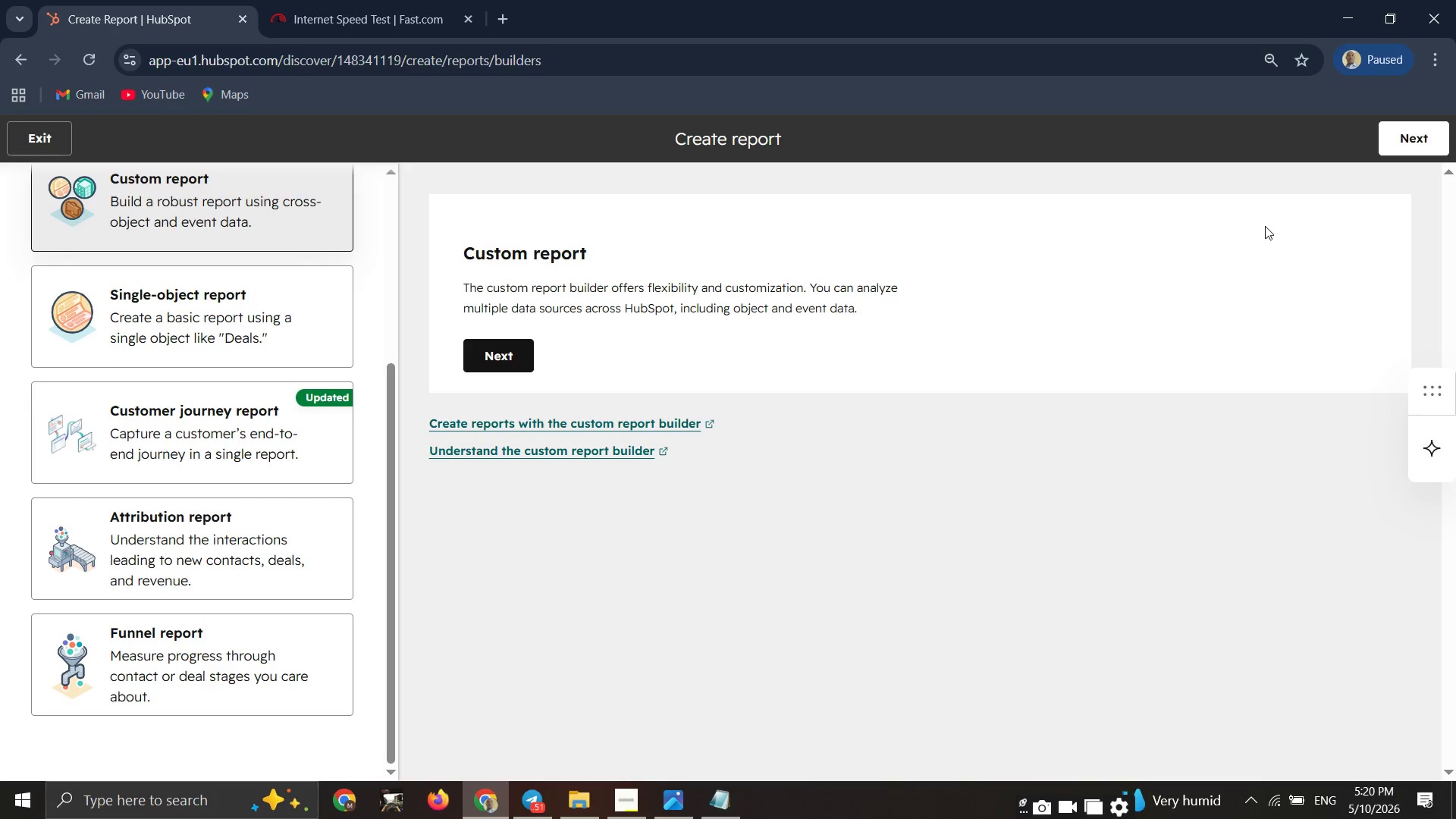 
left_click([36, 128])
 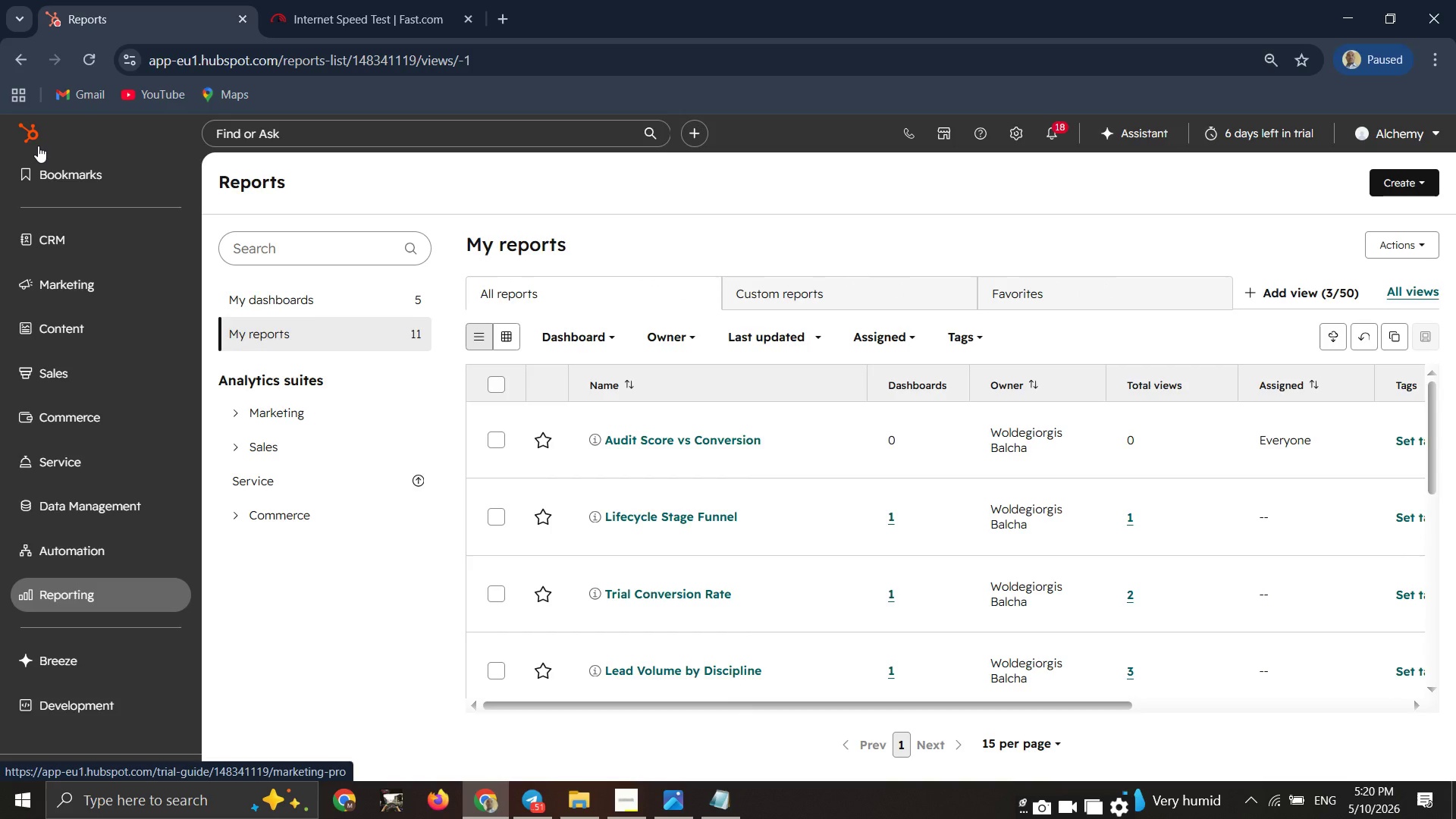 
wait(21.28)
 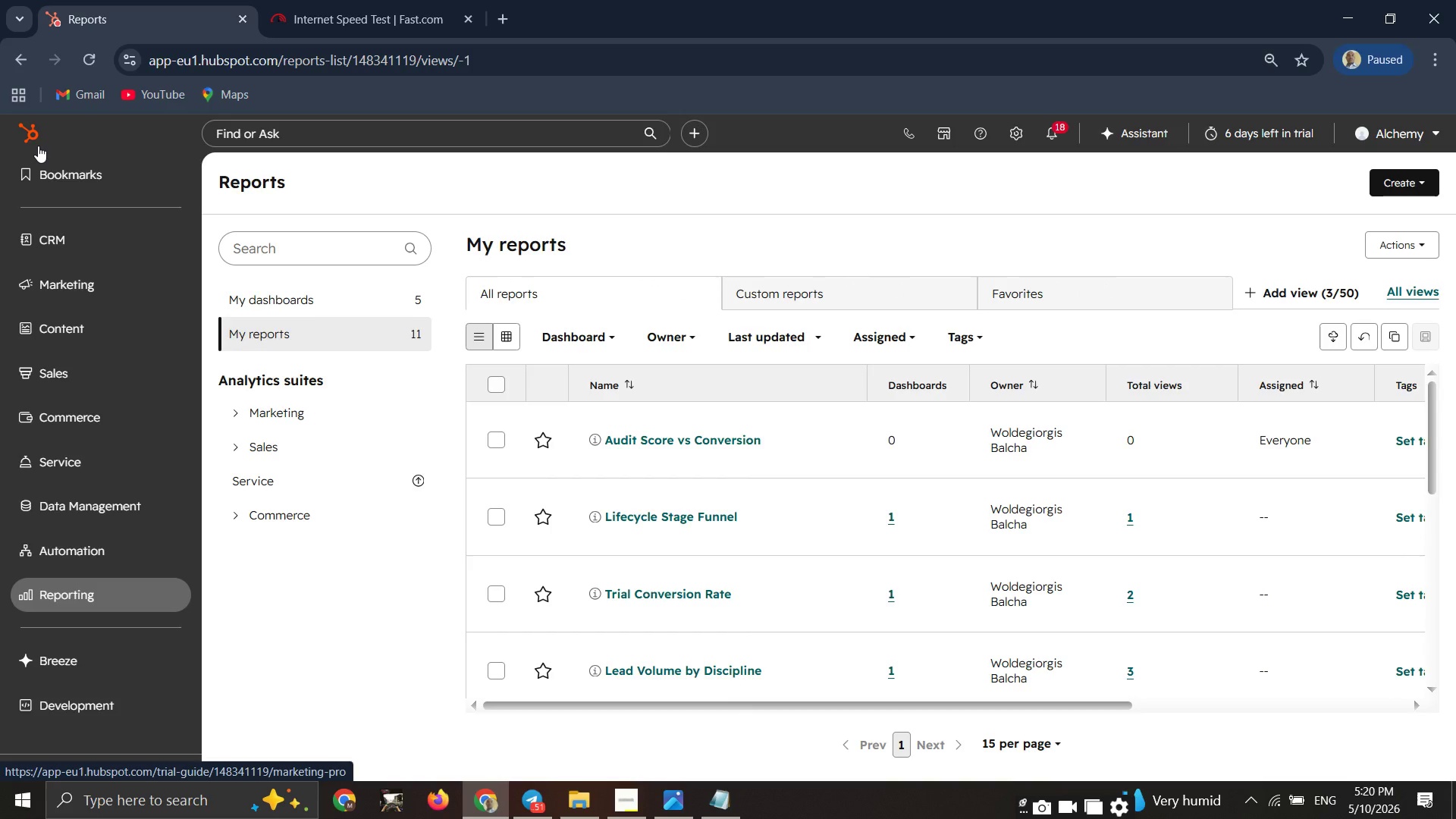 
left_click([619, 808])
 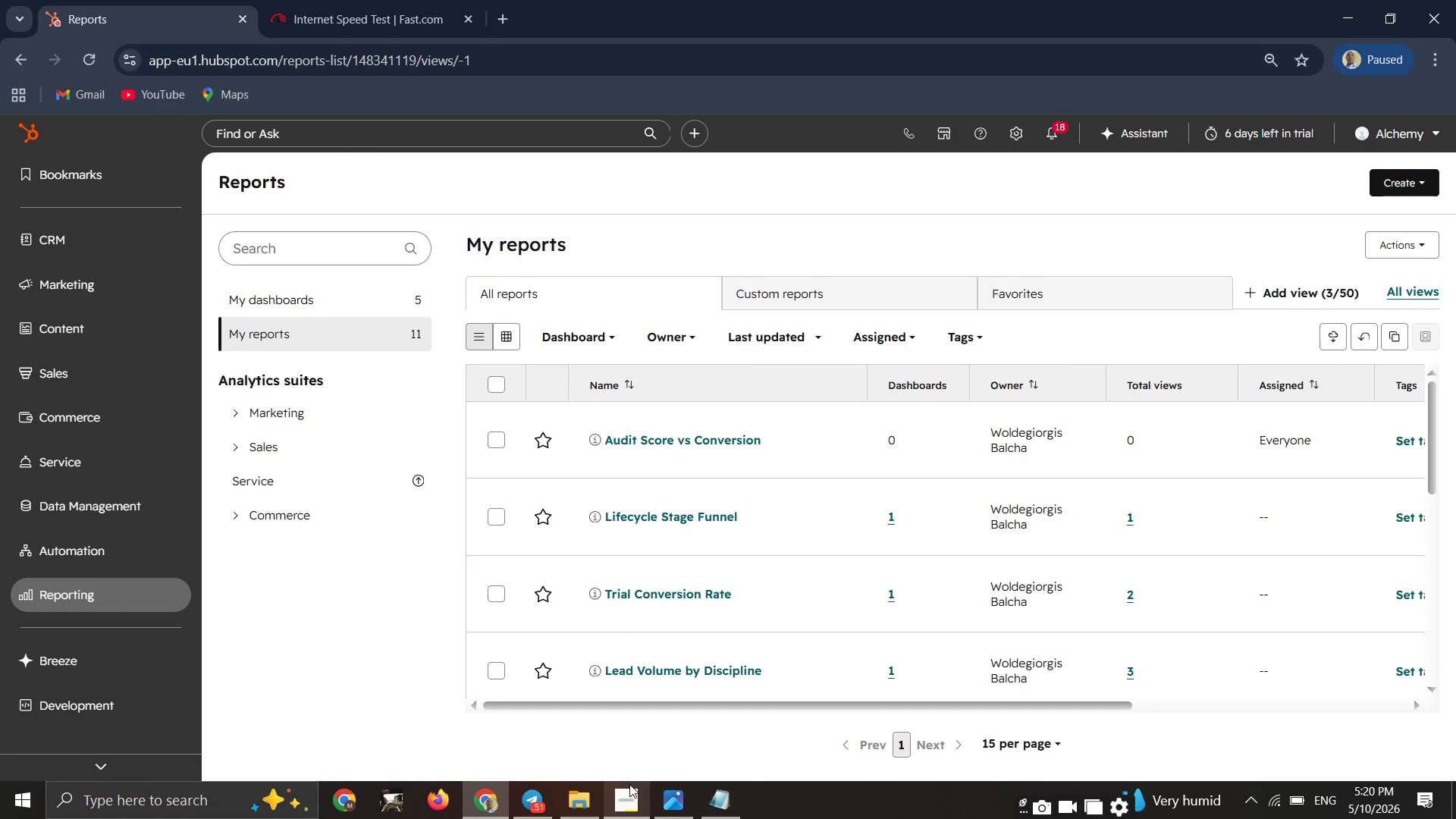 
wait(17.8)
 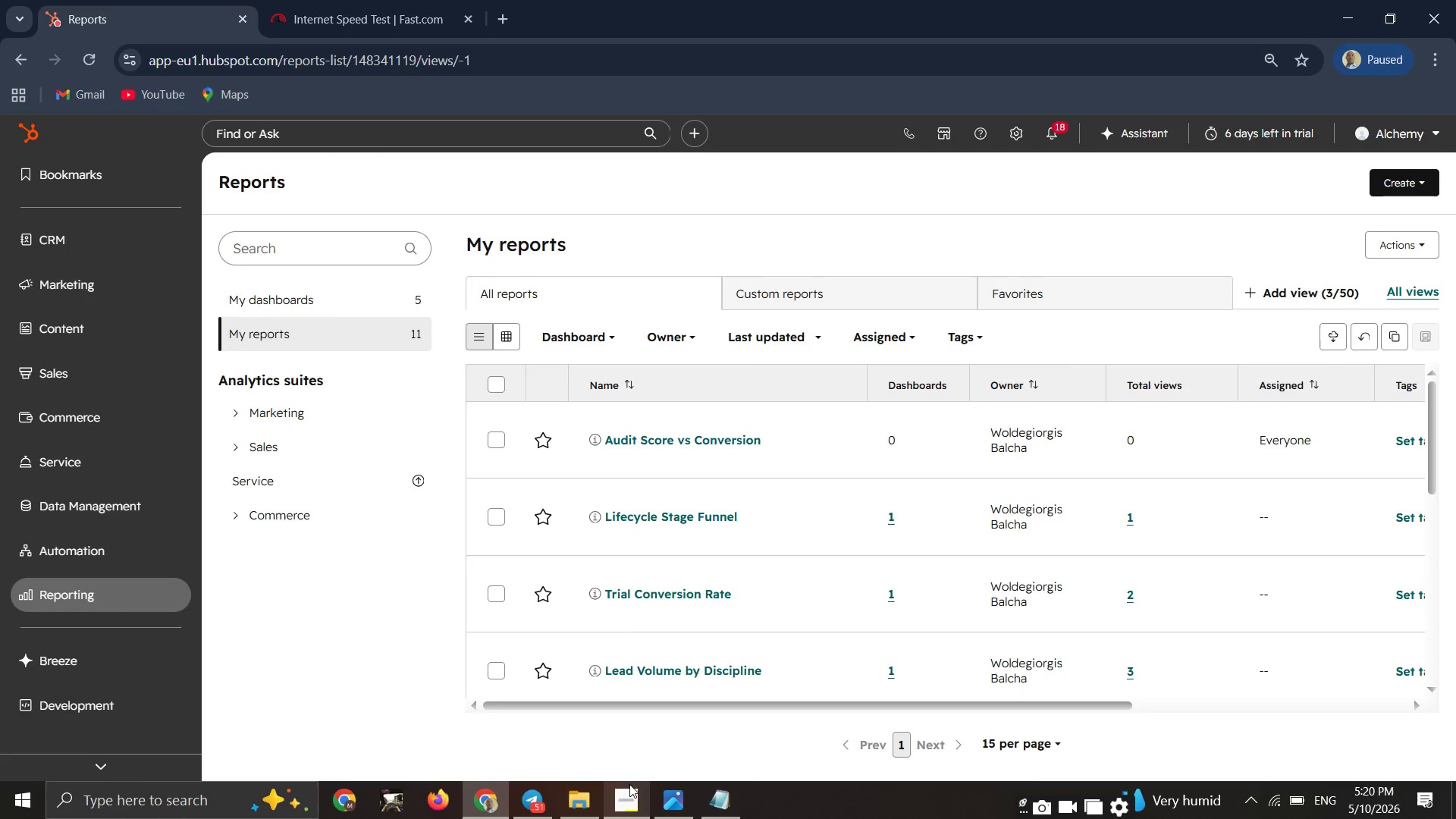 
left_click([1405, 189])
 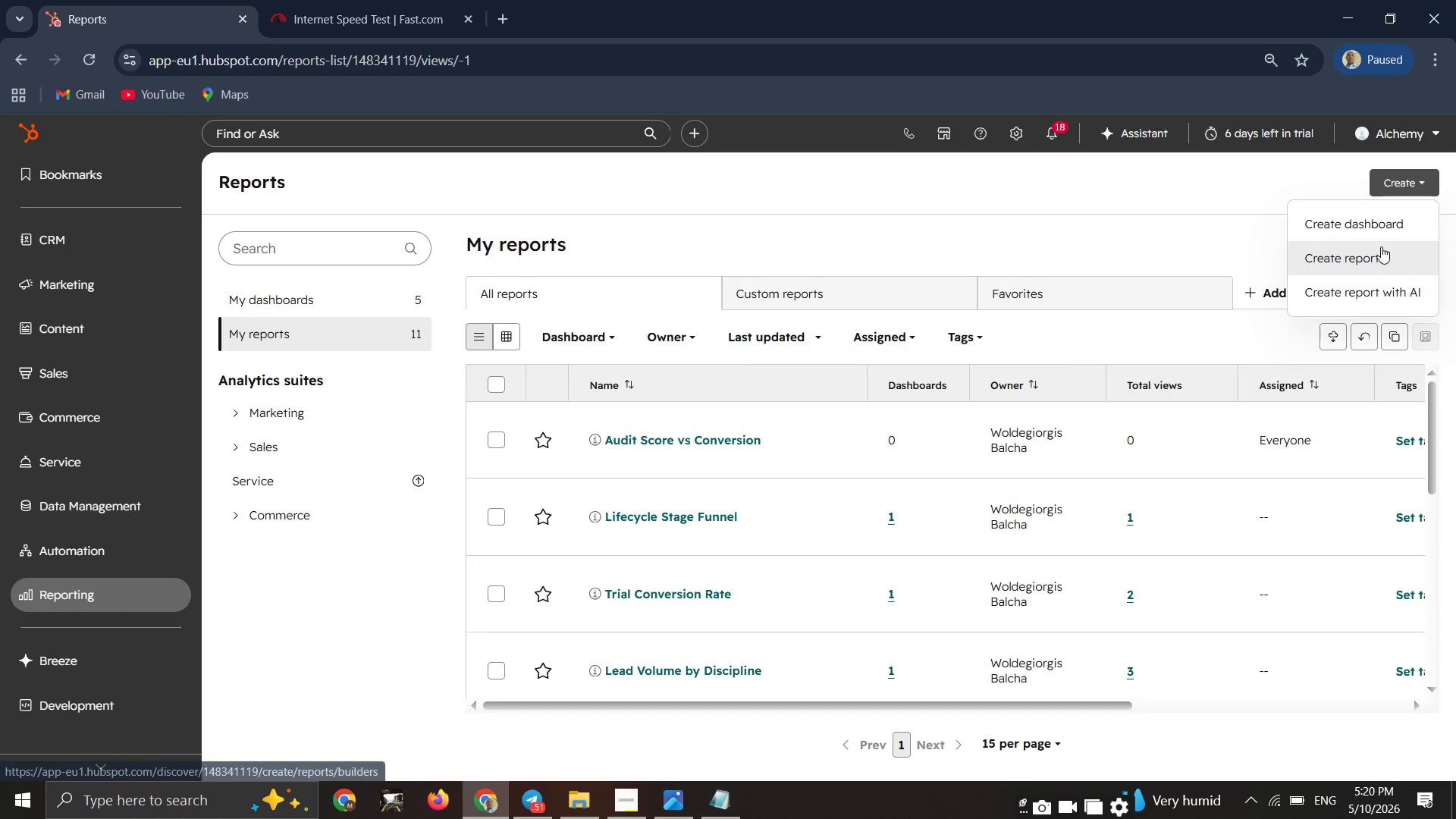 
left_click([1381, 246])
 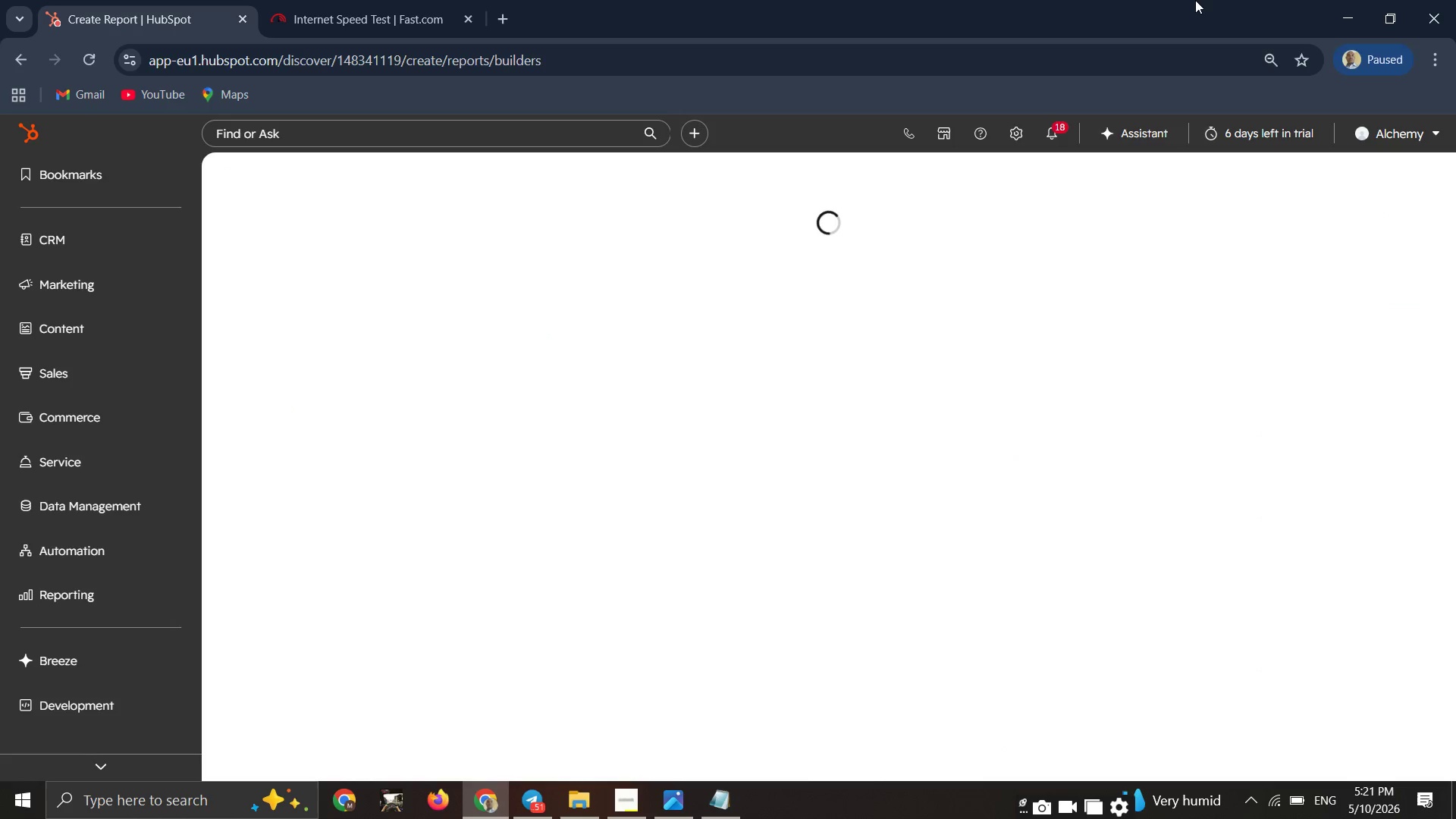 
wait(16.42)
 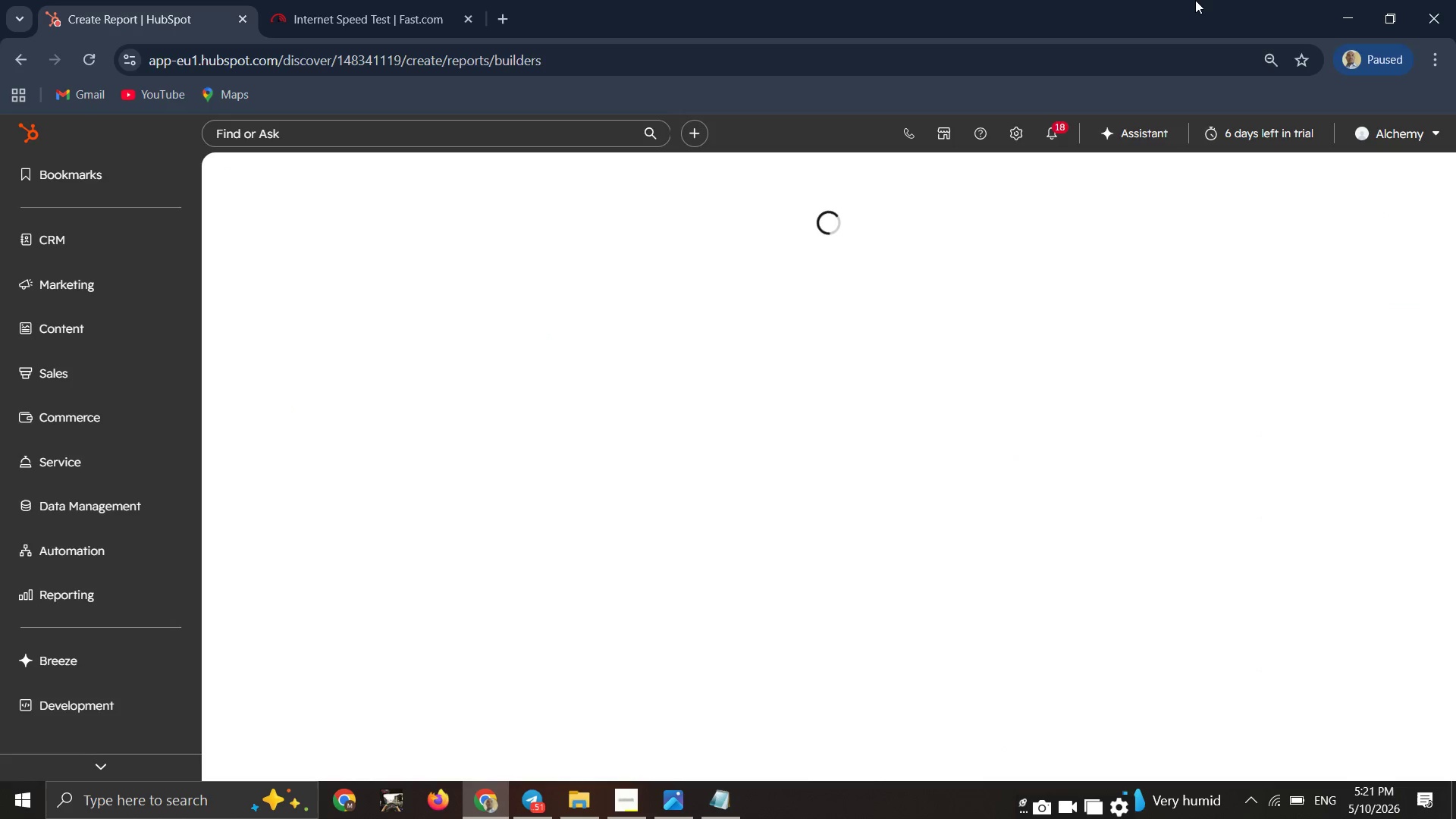 
scroll: coordinate [267, 717], scroll_direction: down, amount: 19.0
 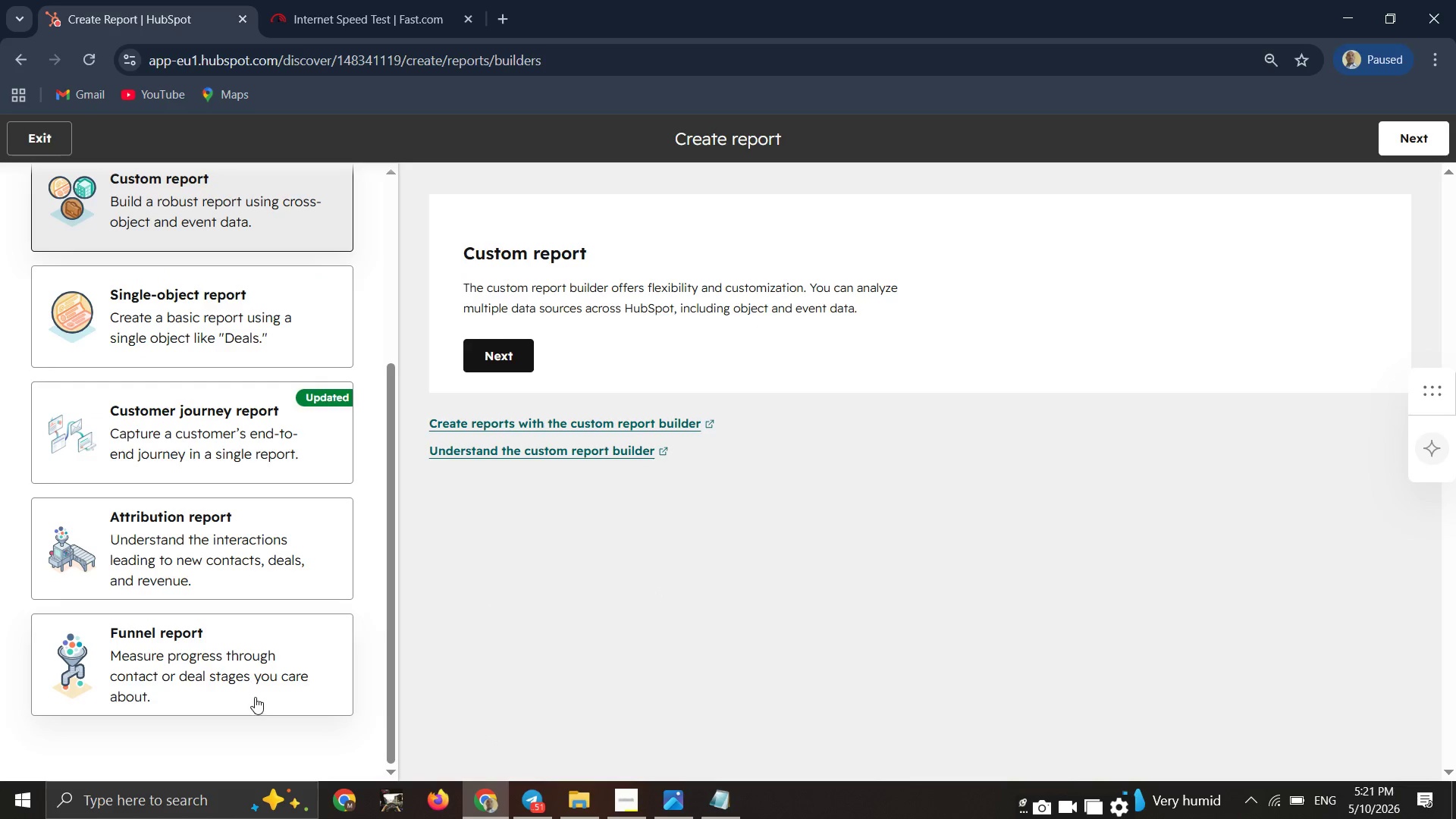 
left_click([253, 687])
 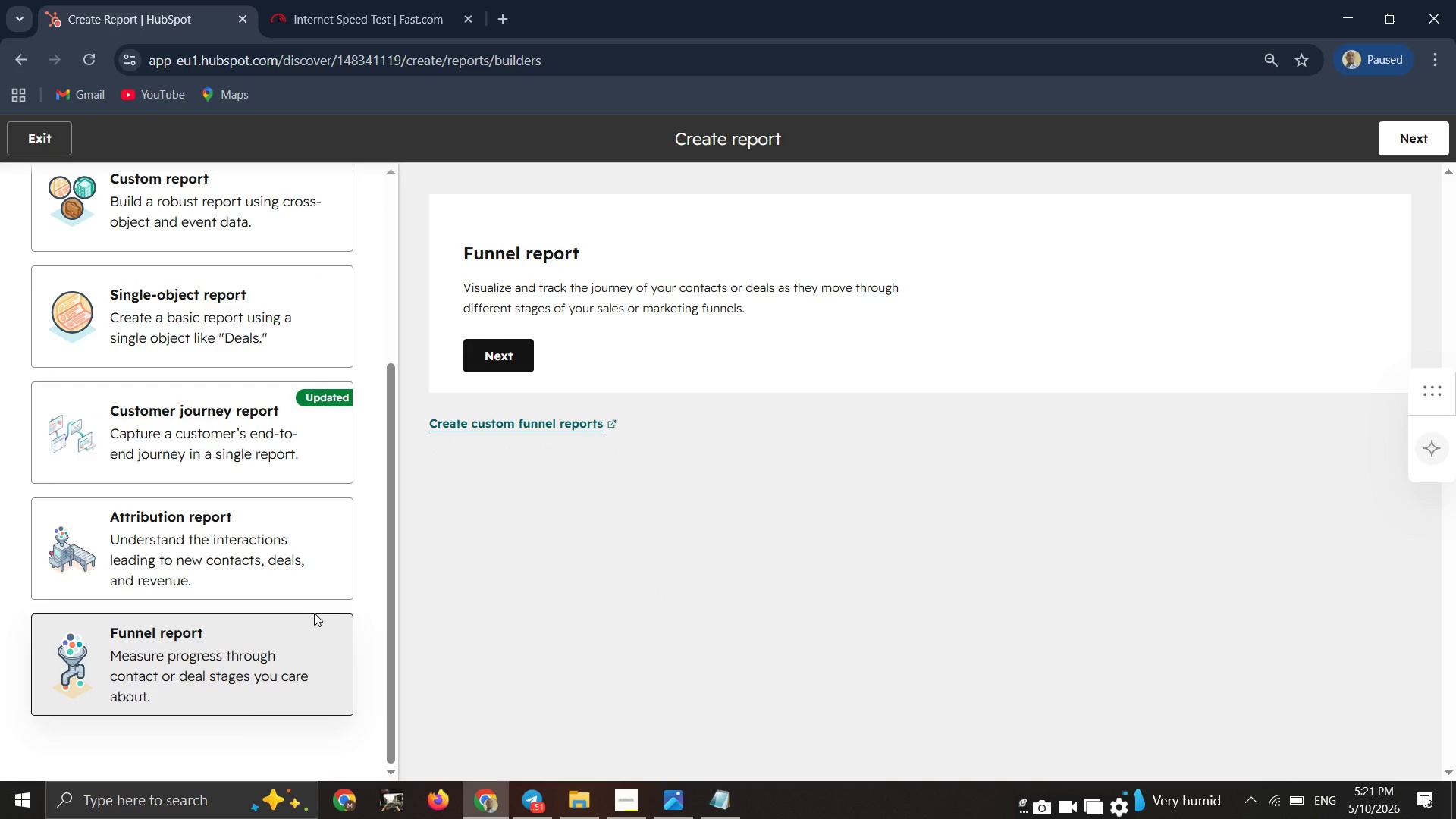 
wait(8.98)
 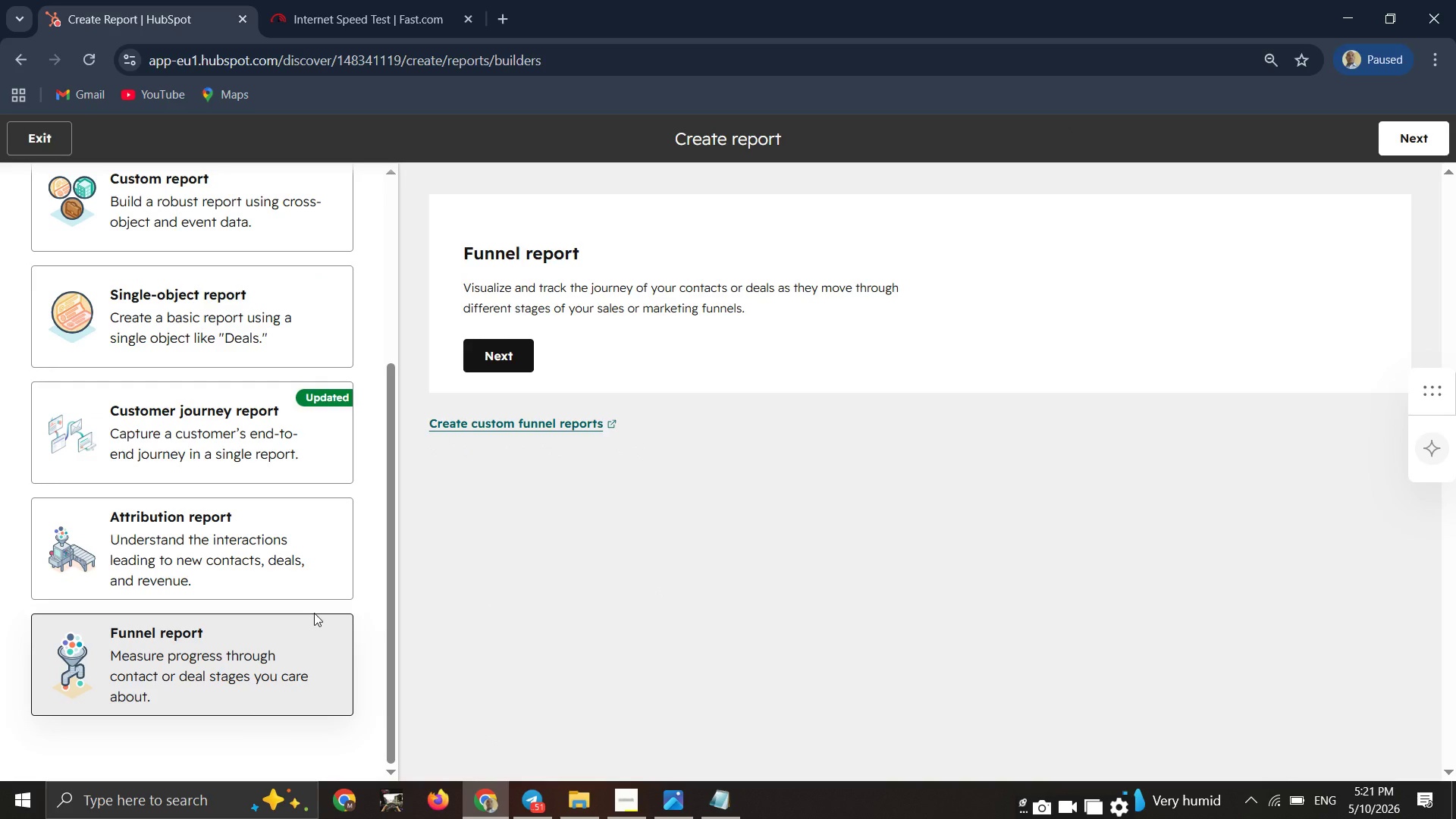 
left_click([502, 428])
 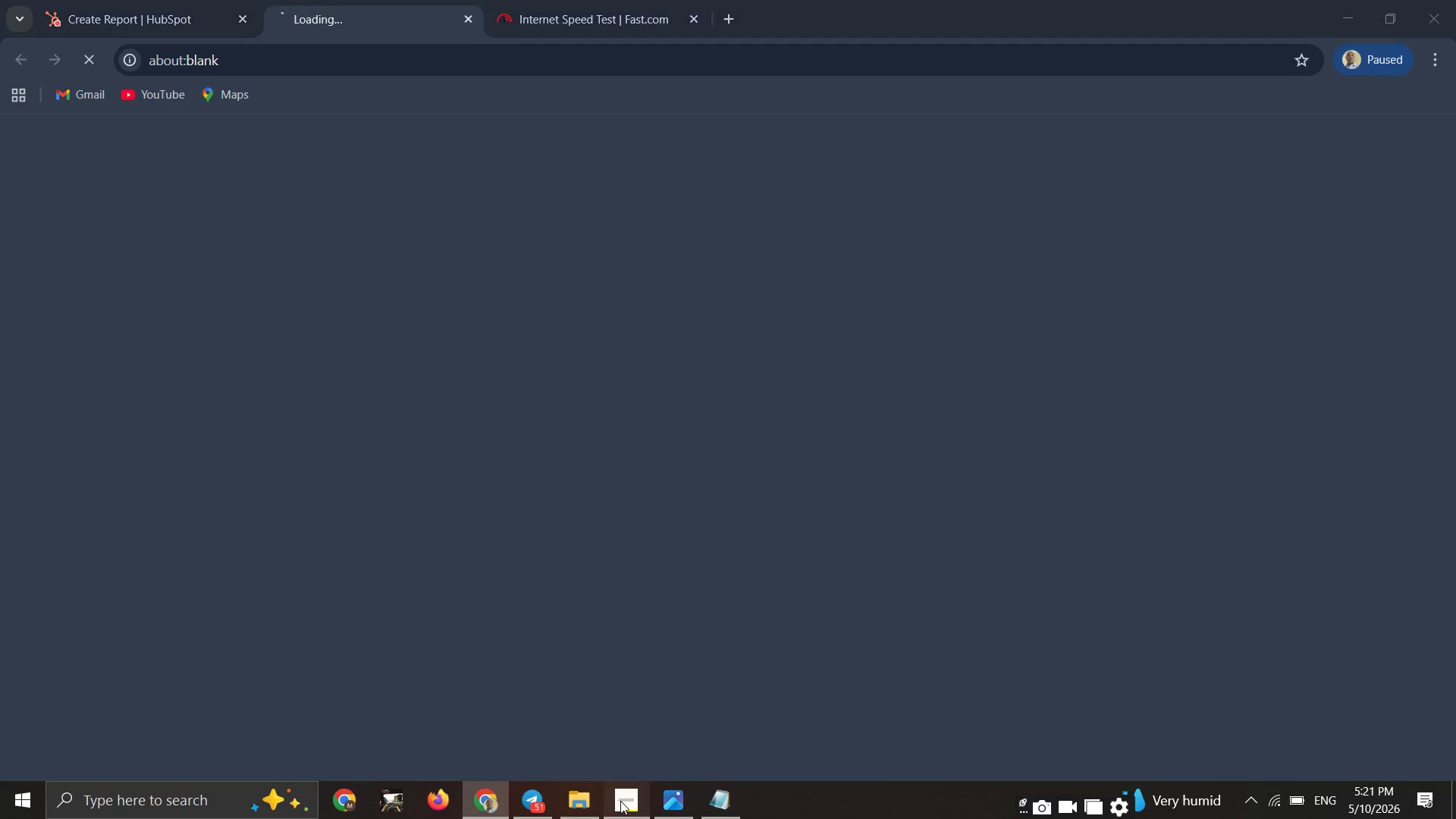 
left_click([620, 801])
 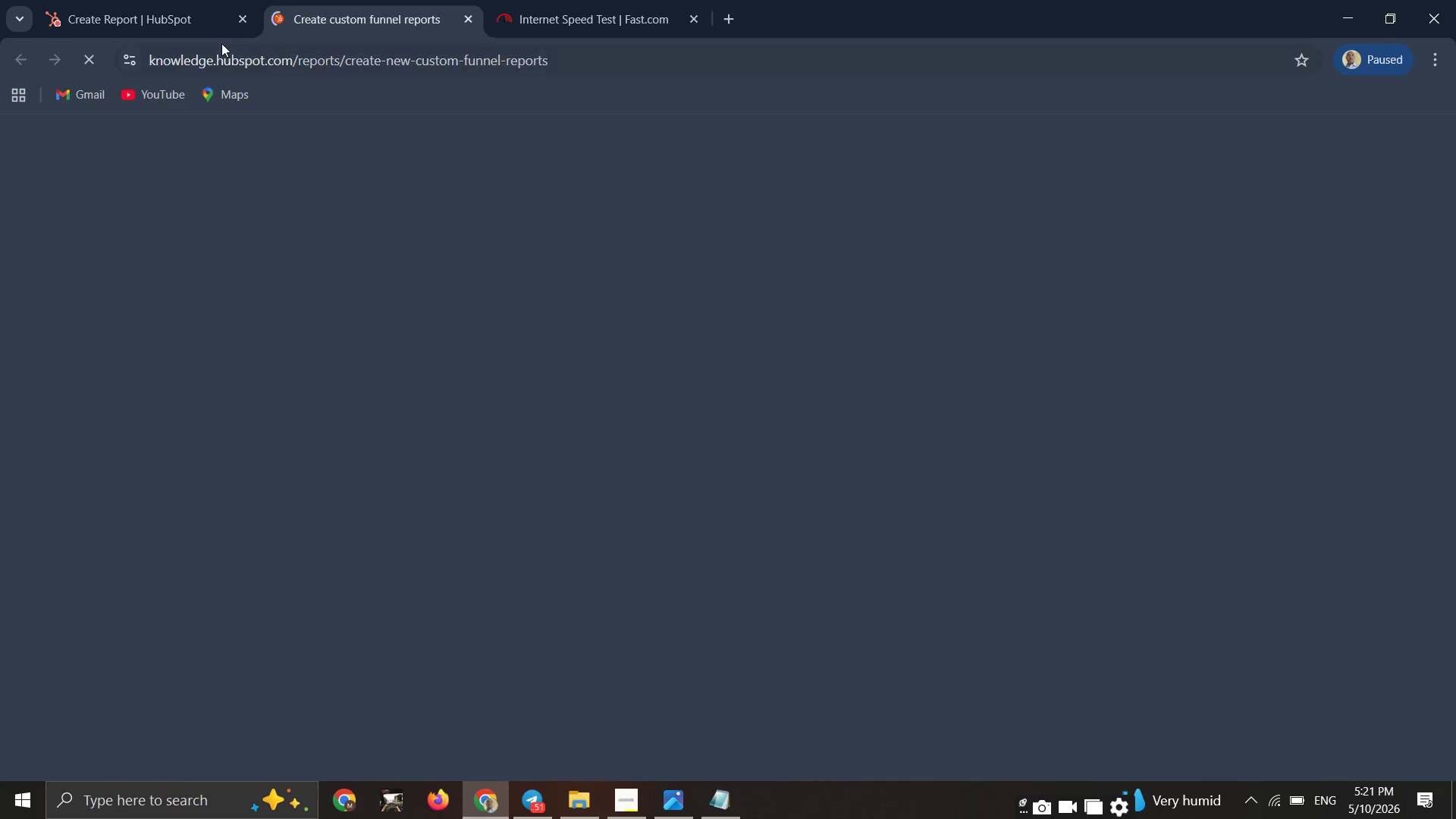 
left_click([184, 26])
 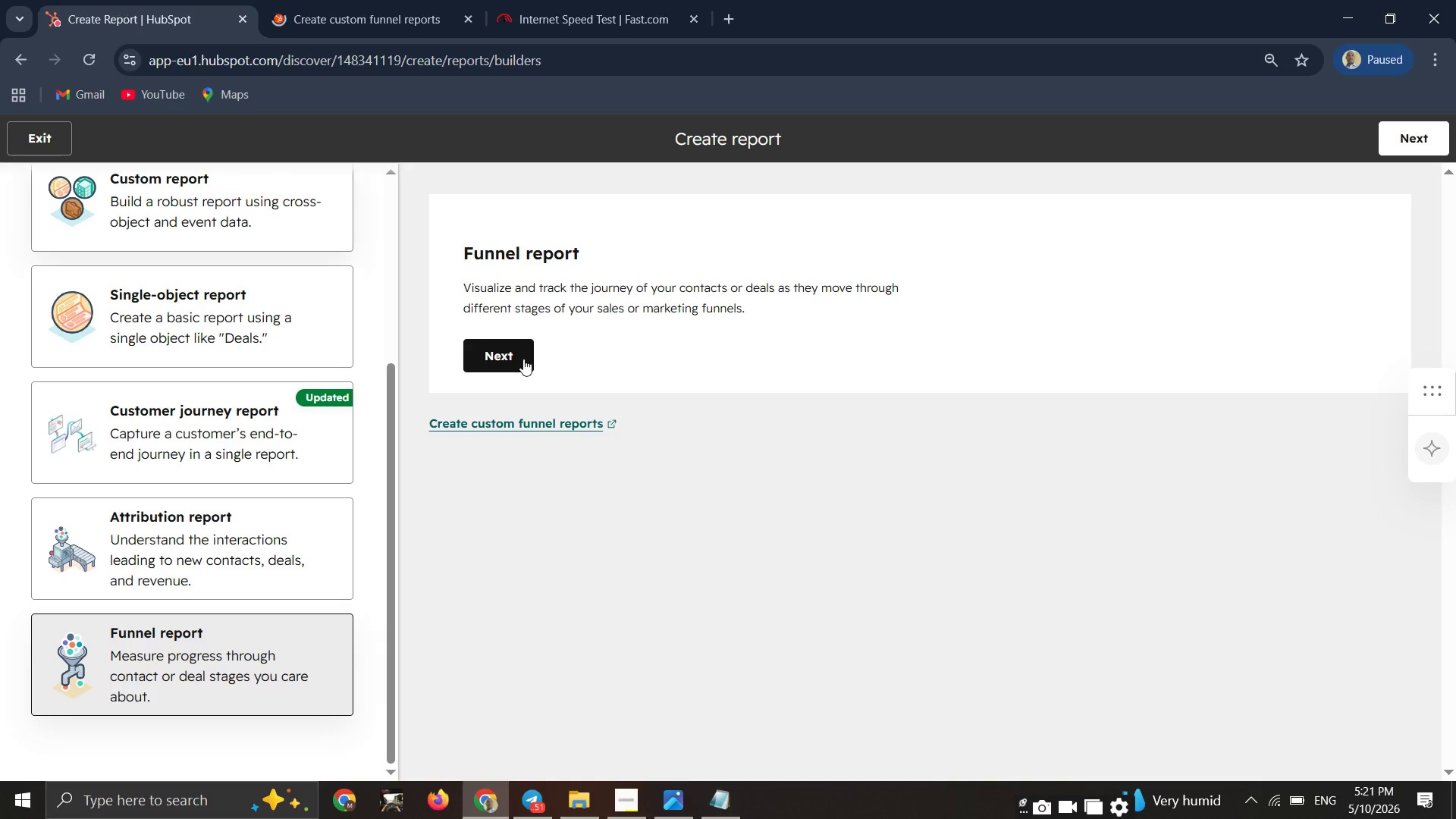 
left_click([522, 359])
 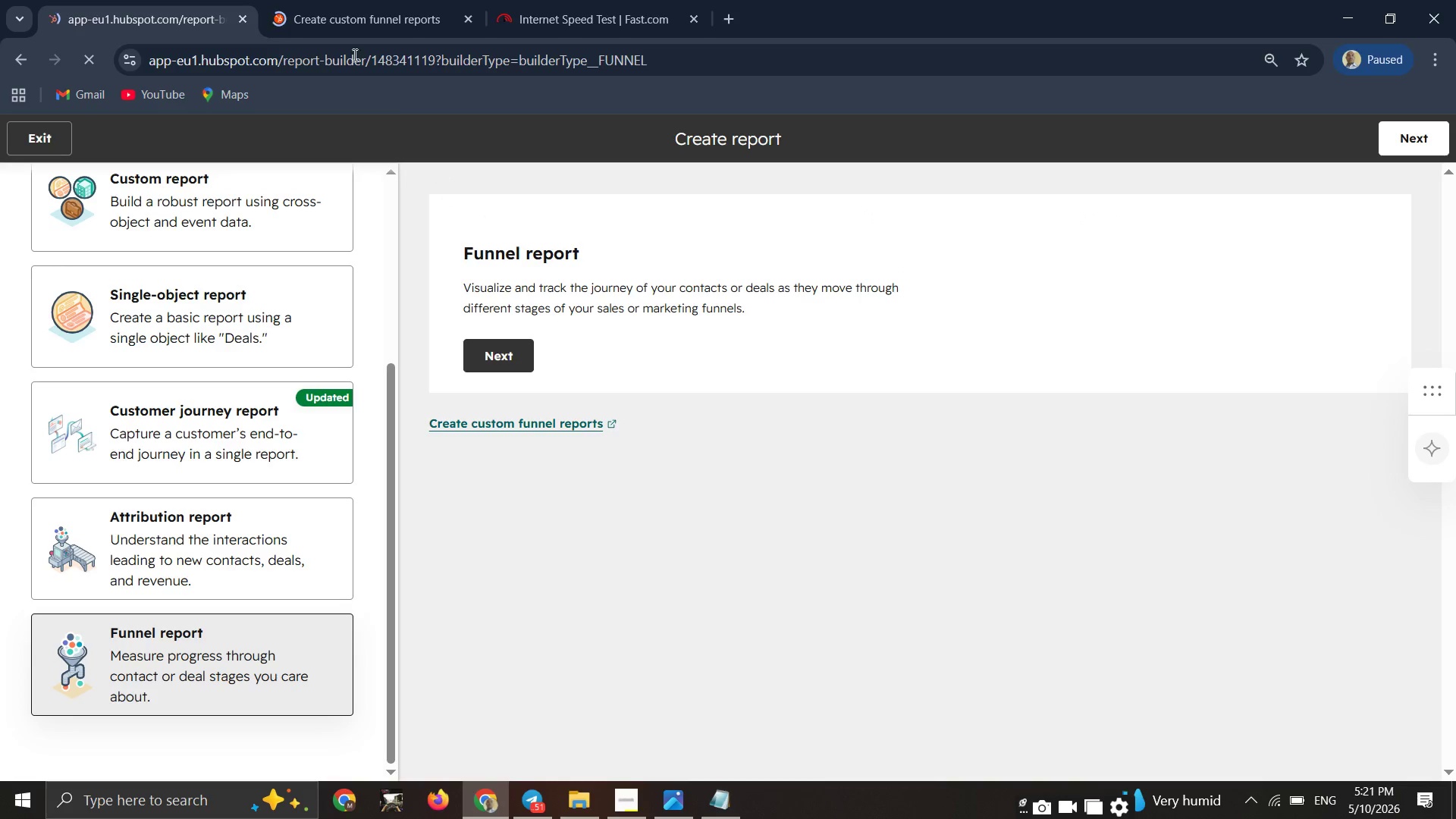 
left_click([340, 11])
 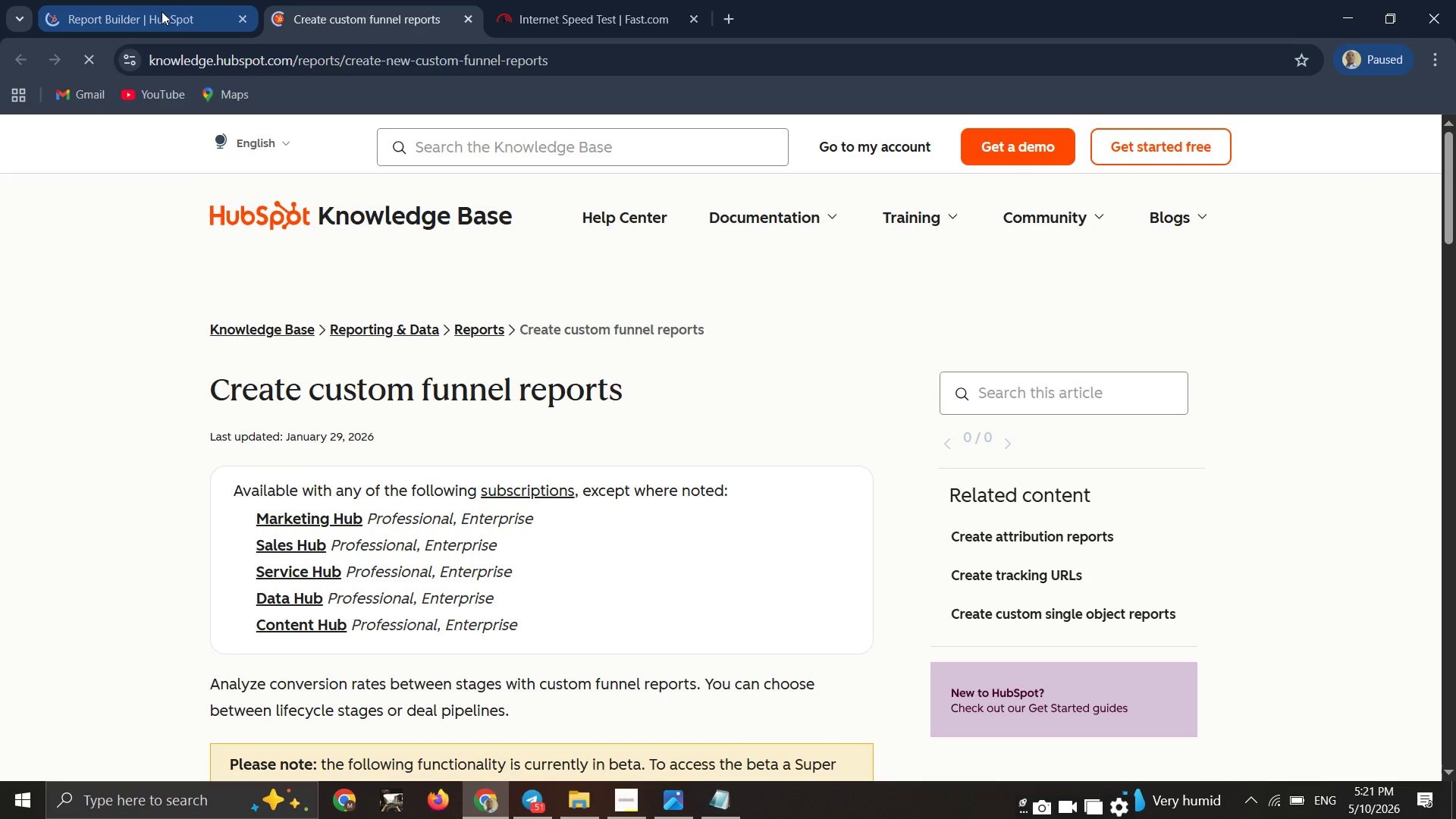 
left_click([162, 11])
 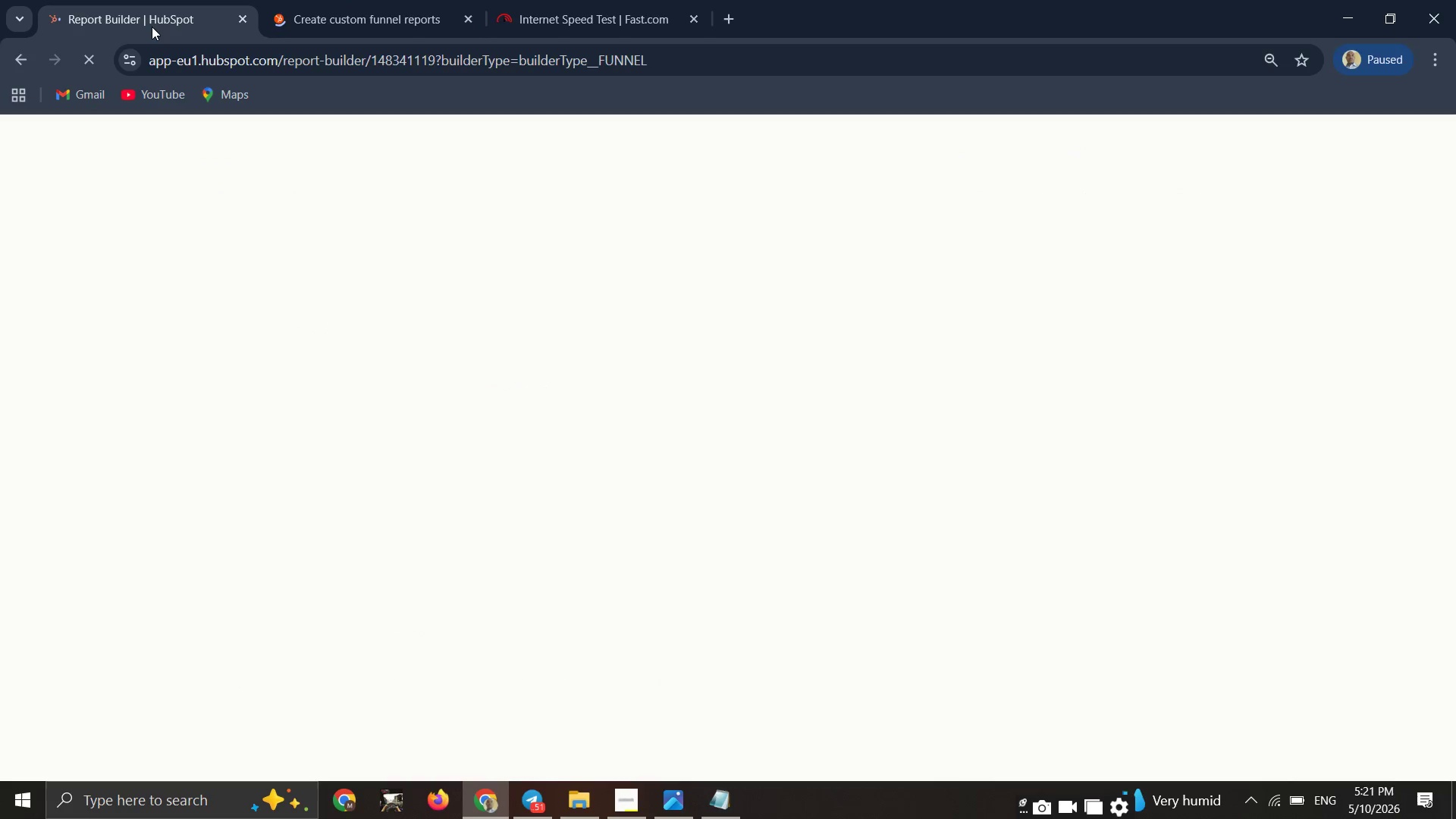 
mouse_move([152, 37])
 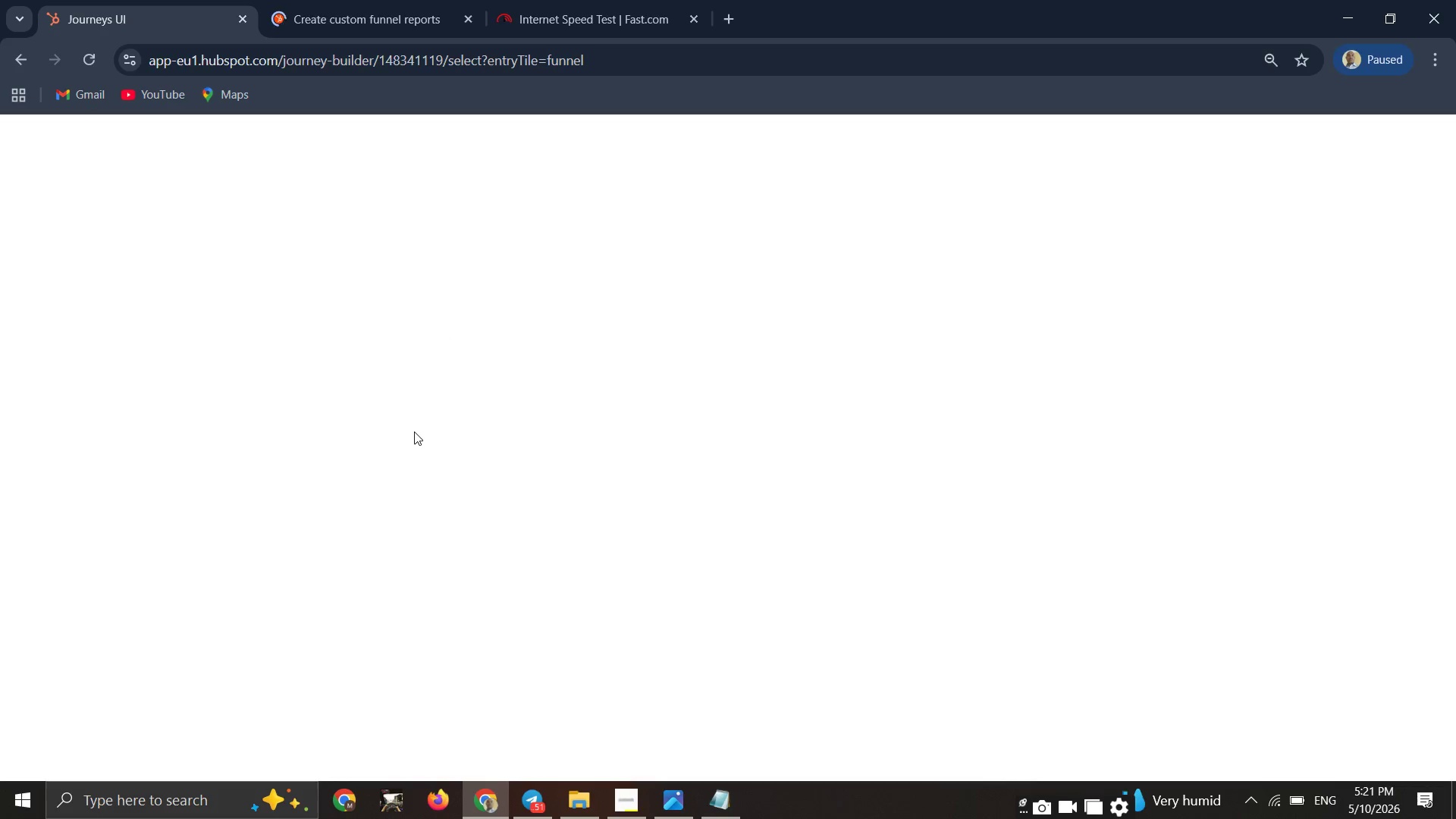 
wait(9.65)
 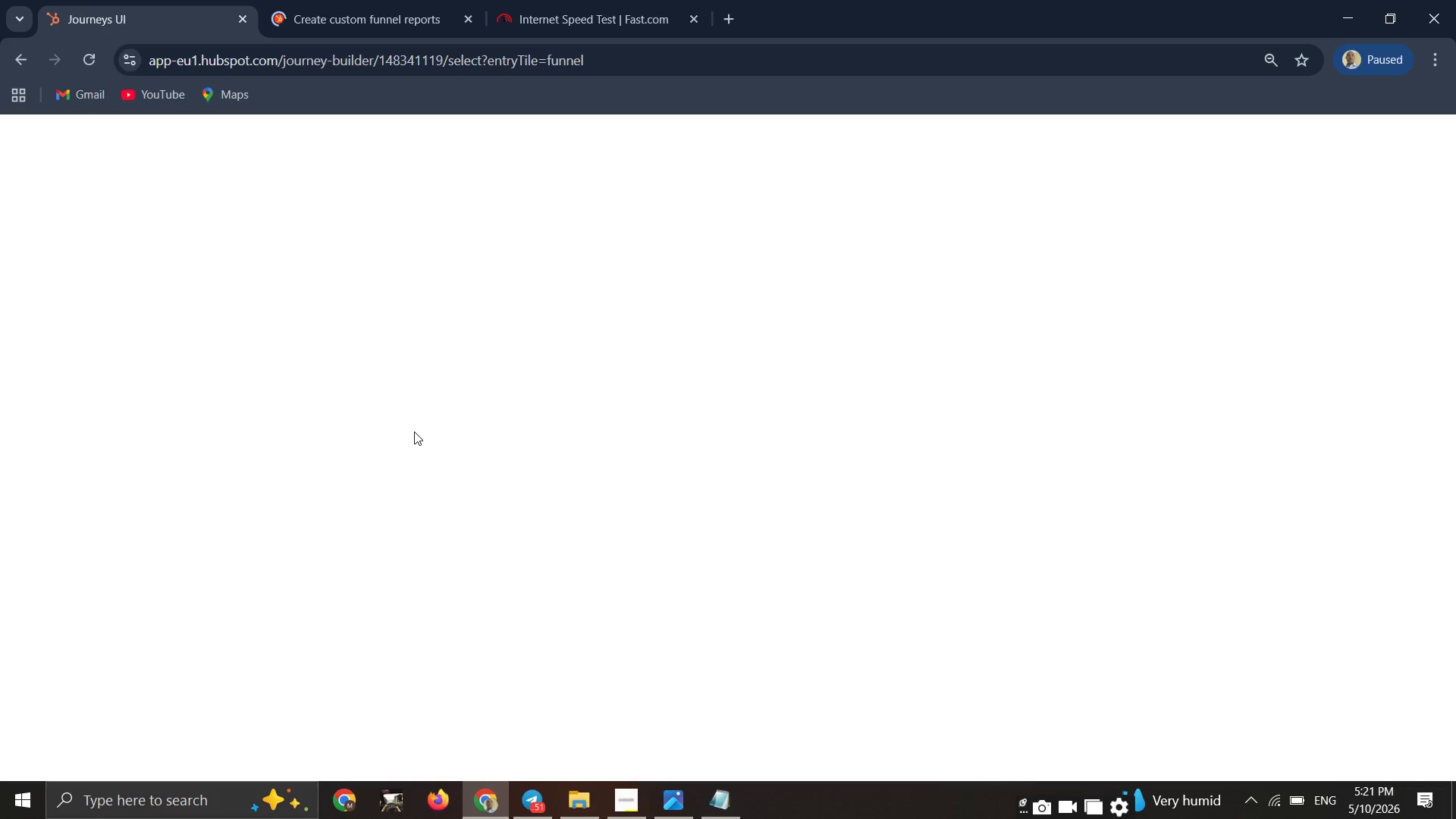 
scroll: coordinate [566, 393], scroll_direction: down, amount: 3.0
 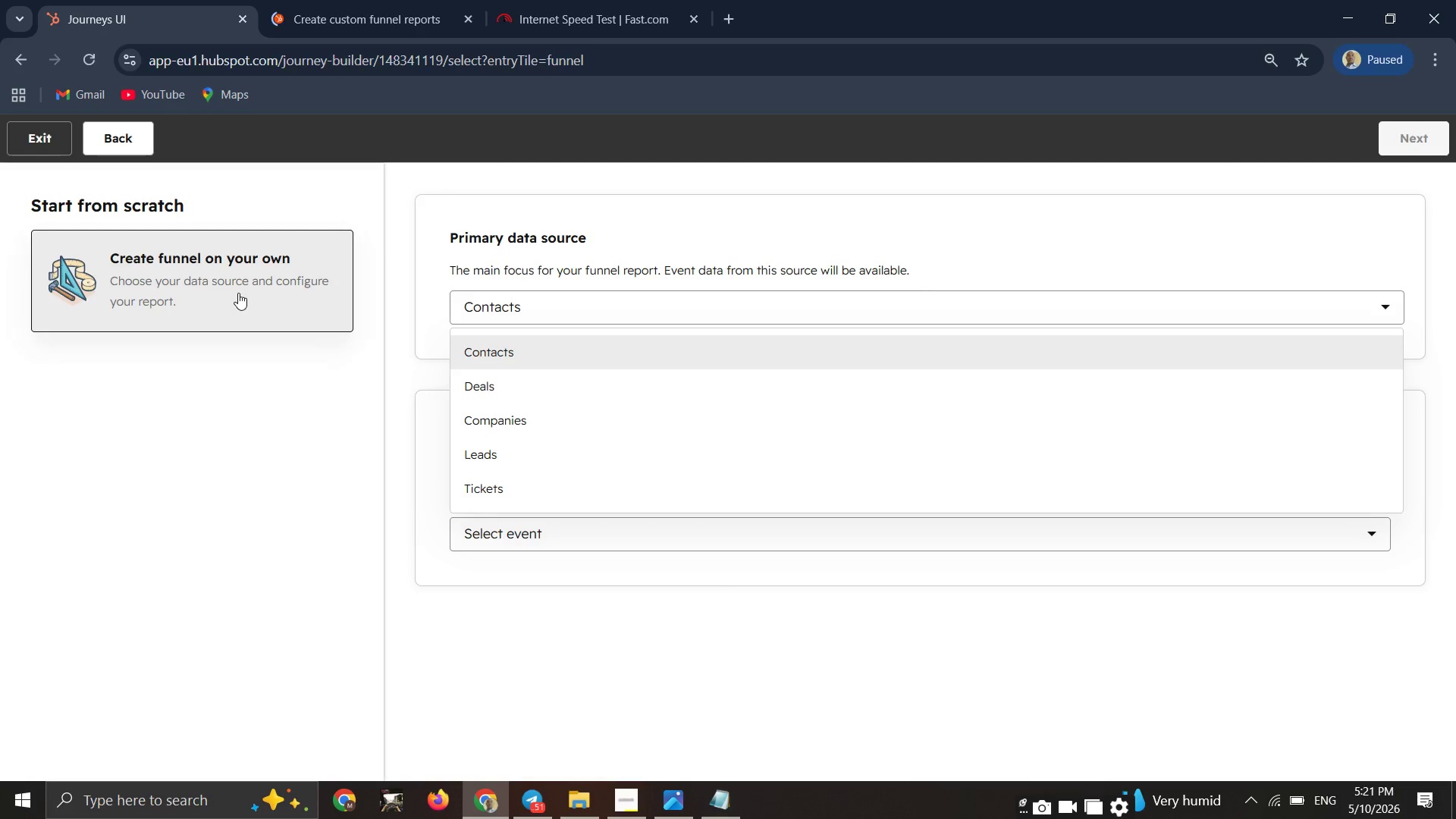 
left_click([235, 289])
 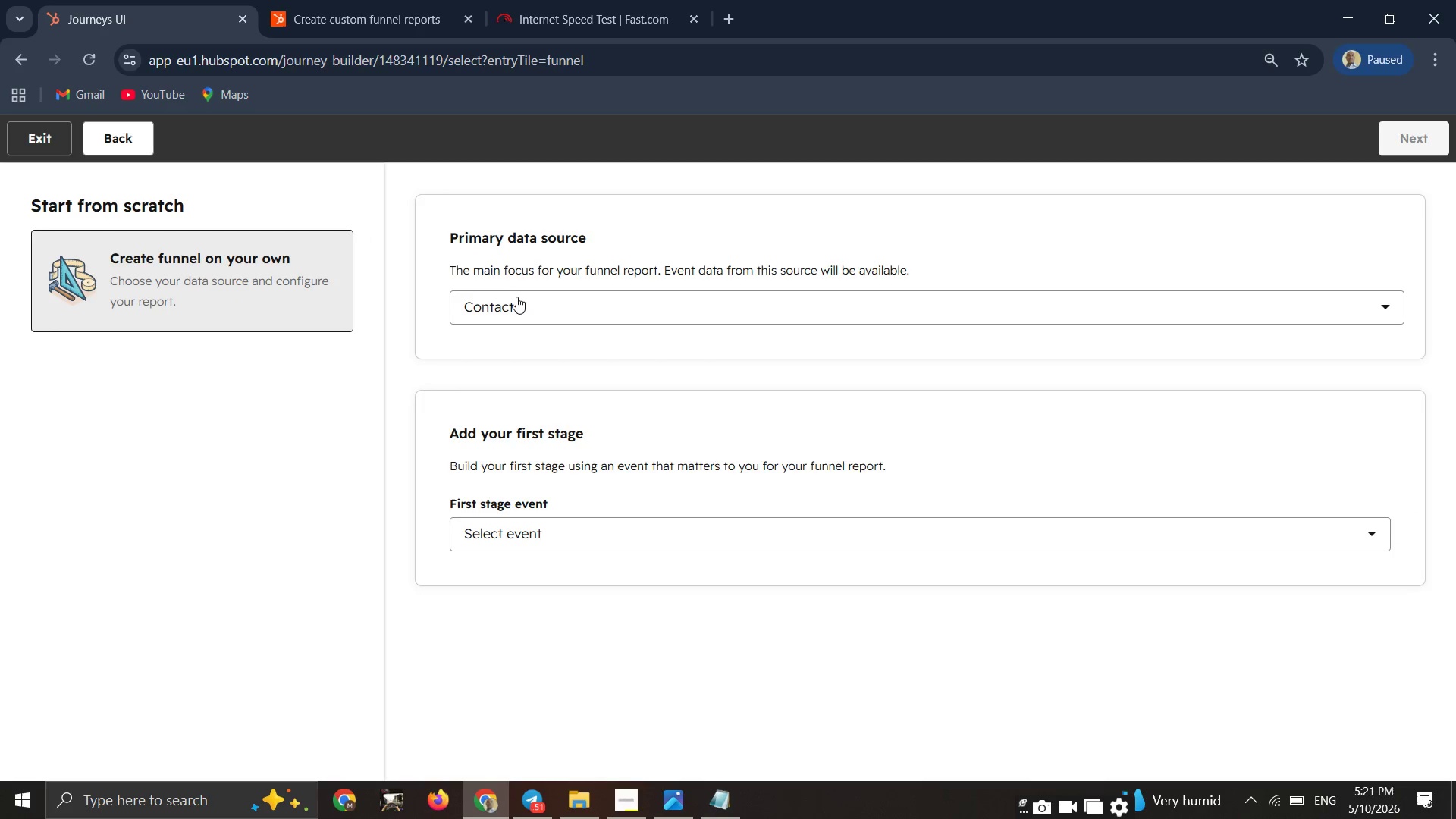 
left_click([517, 307])
 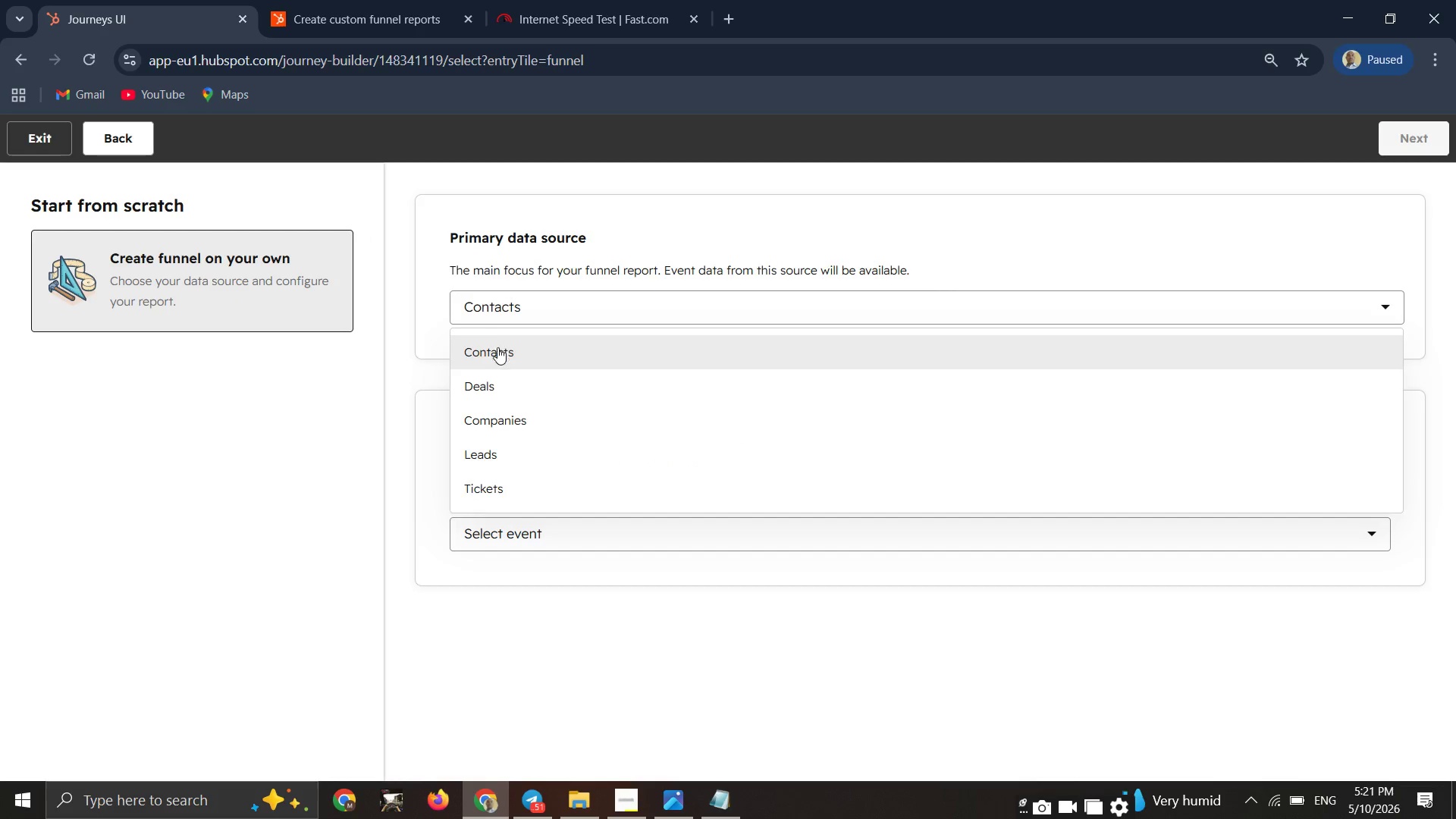 
left_click([495, 348])
 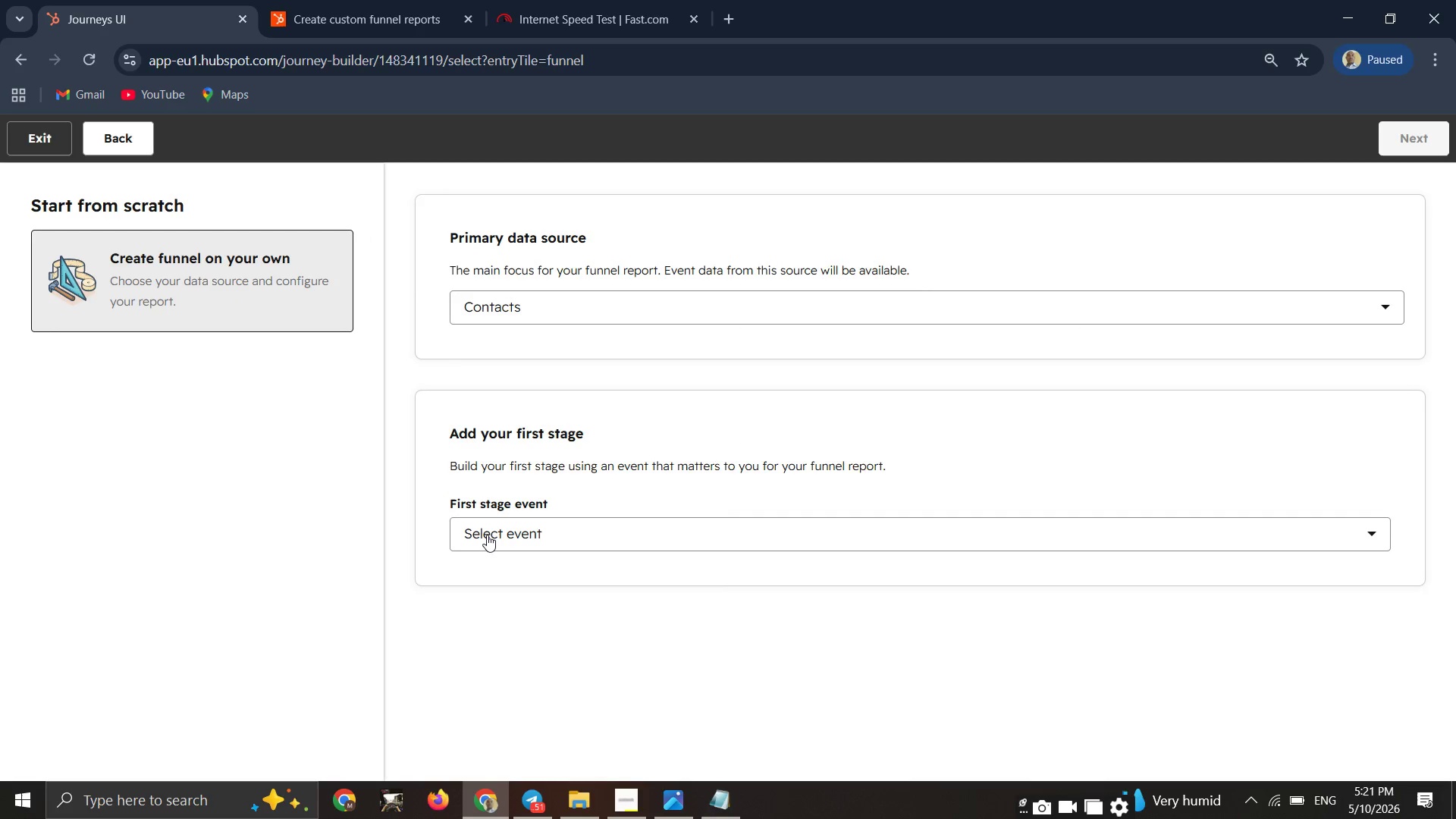 
left_click_drag(start_coordinate=[491, 535], to_coordinate=[495, 524])
 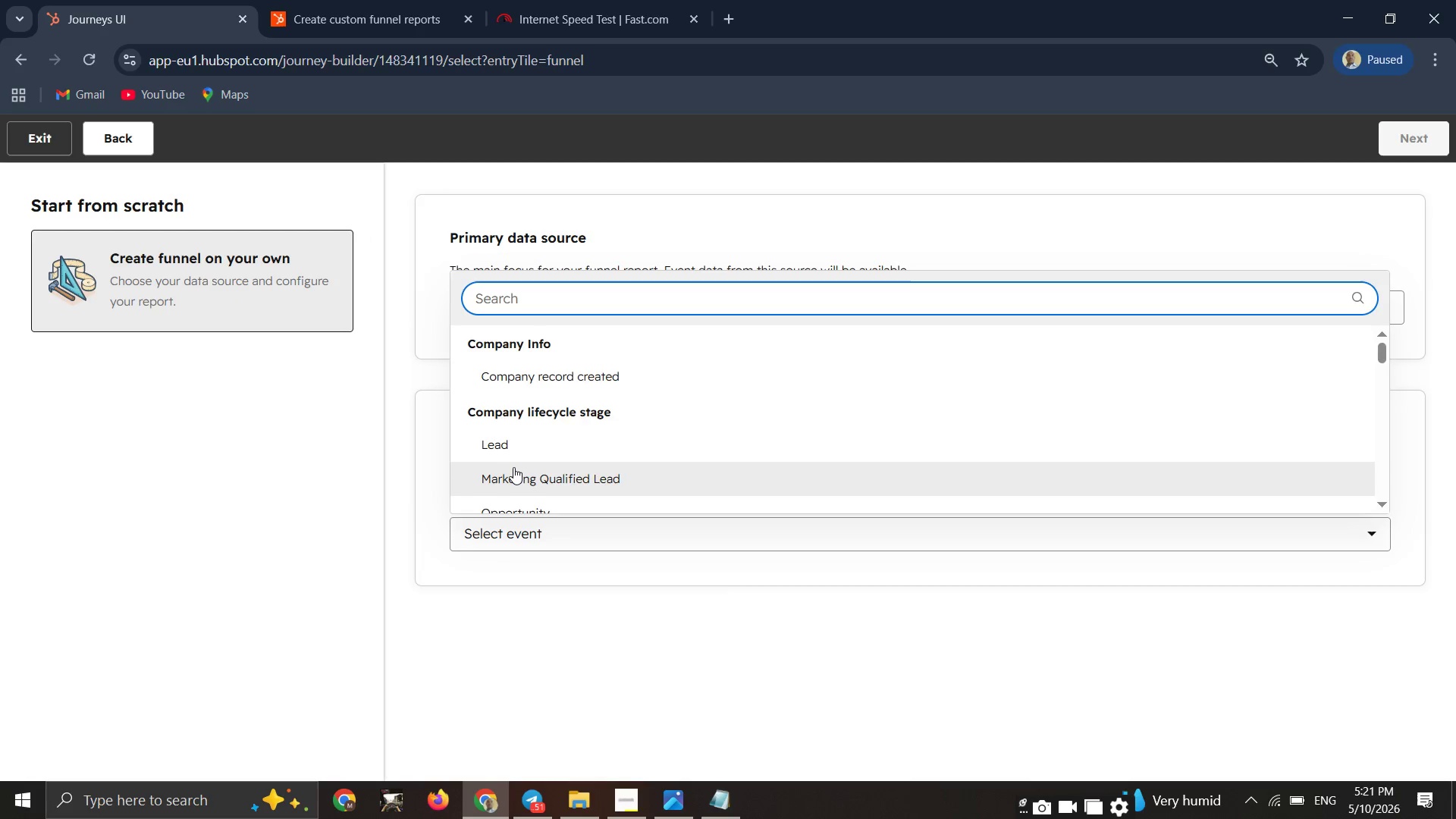 
scroll: coordinate [514, 463], scroll_direction: down, amount: 10.0
 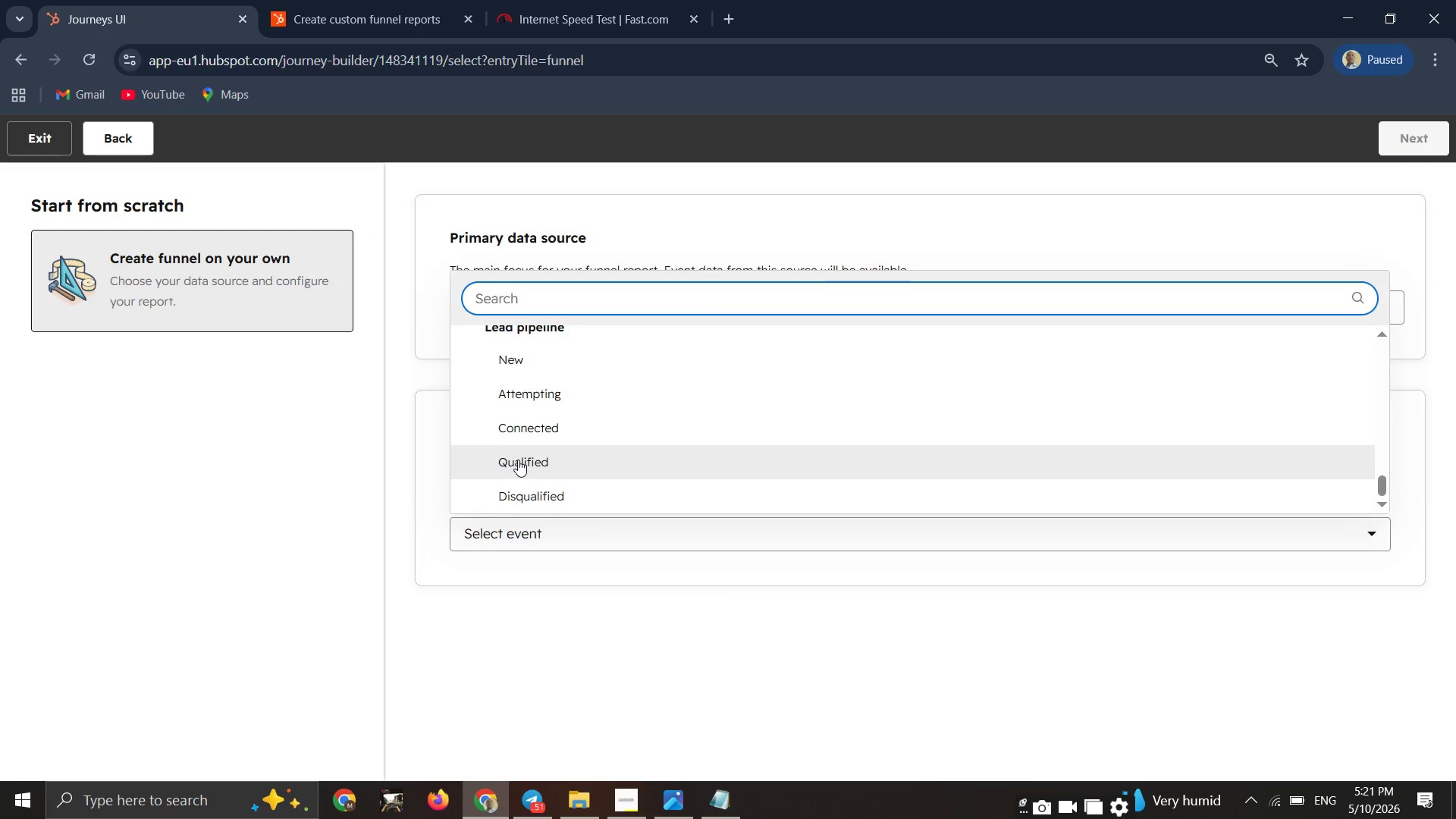 
scroll: coordinate [518, 460], scroll_direction: none, amount: 0.0
 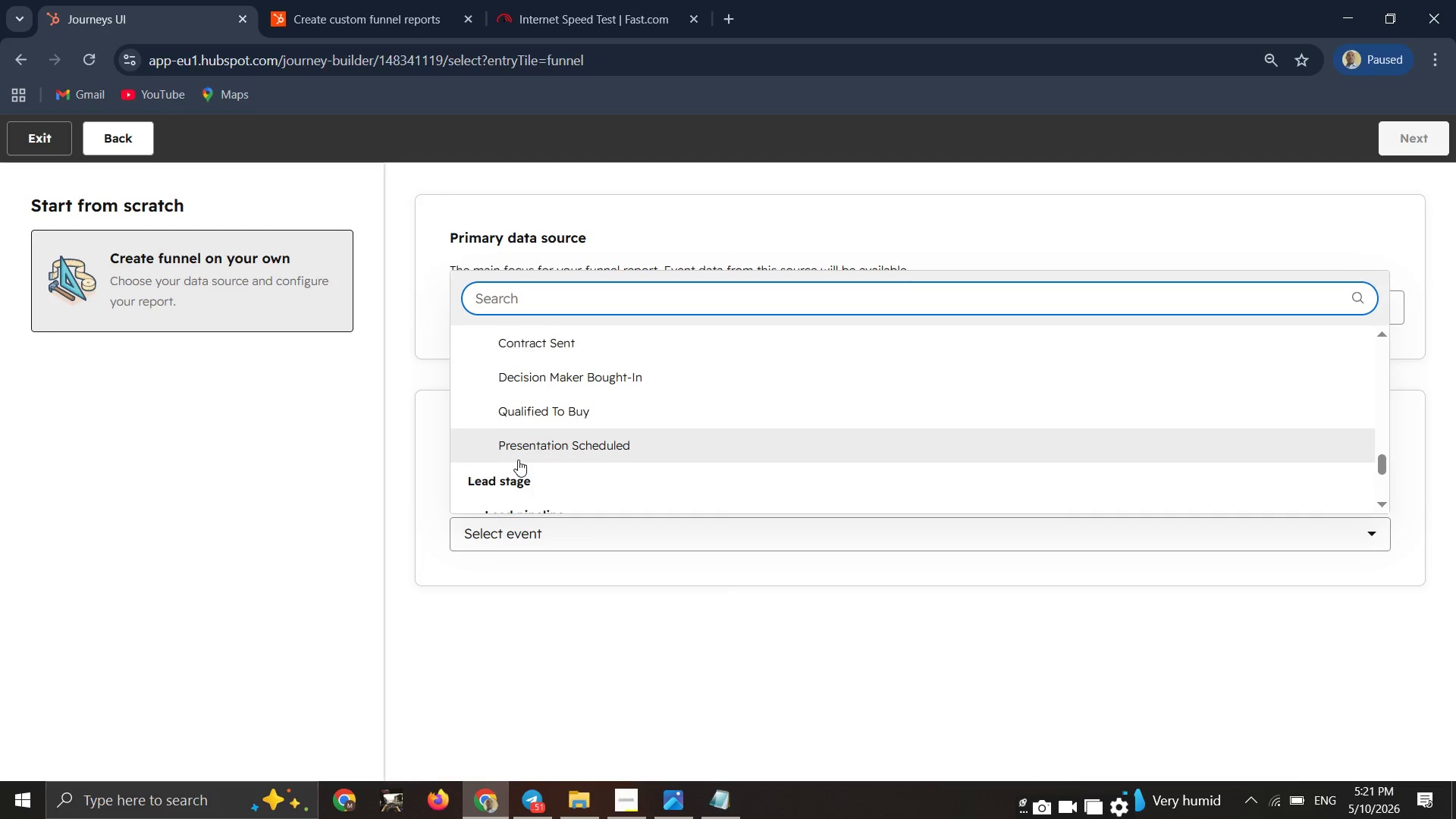 
scroll: coordinate [518, 458], scroll_direction: up, amount: 4.0
 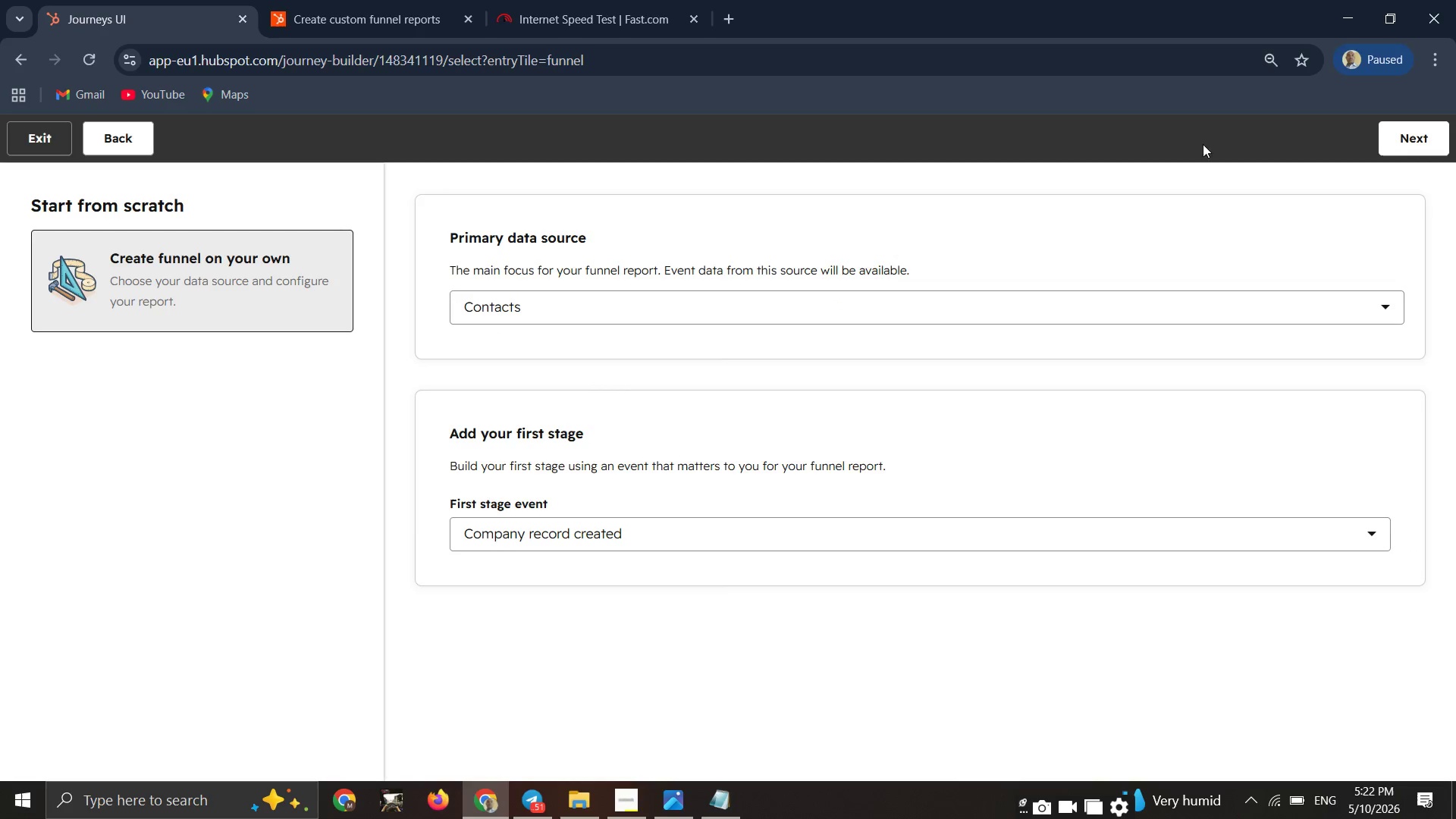 
left_click([1401, 136])
 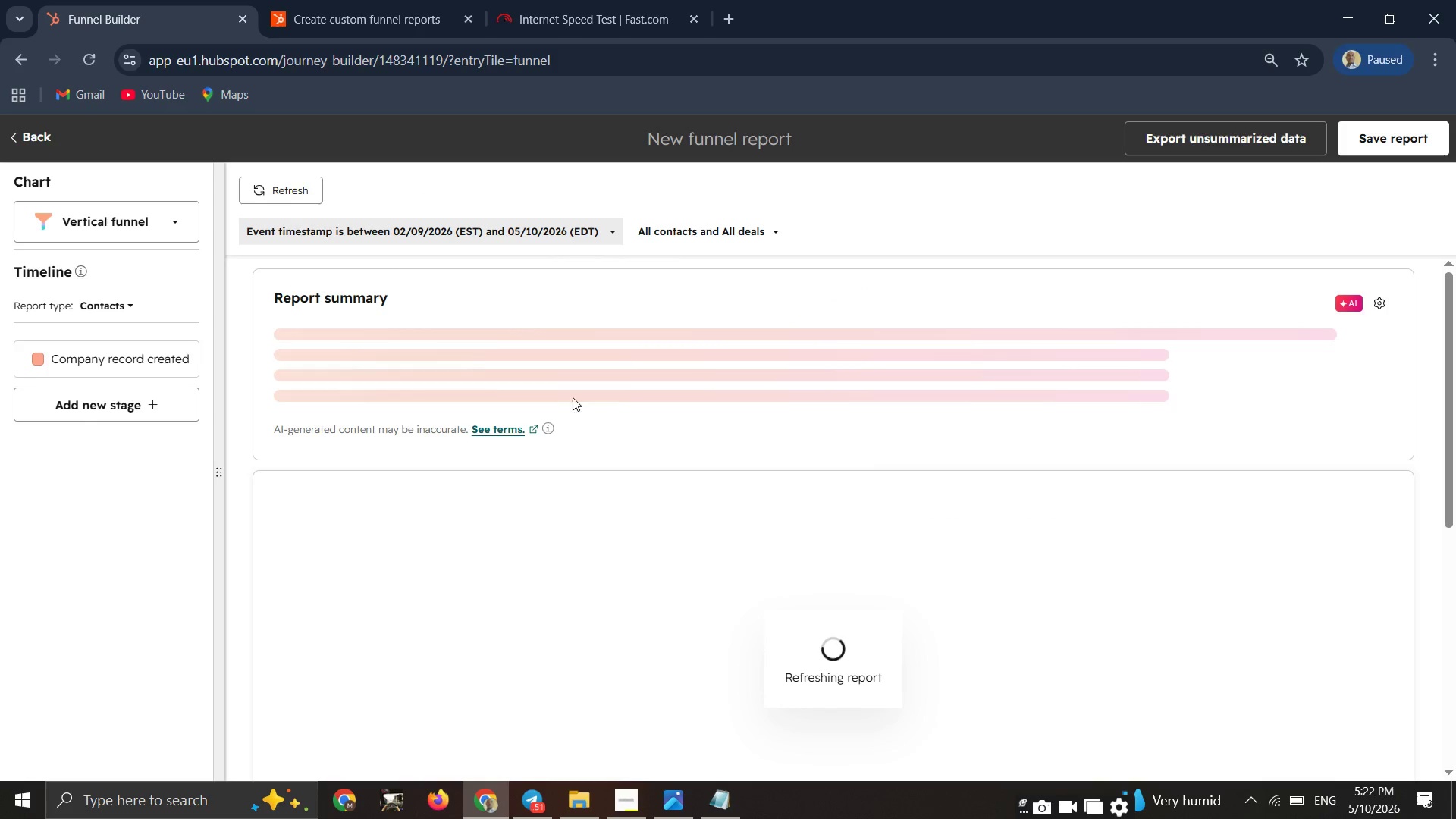 
mouse_move([162, 399])
 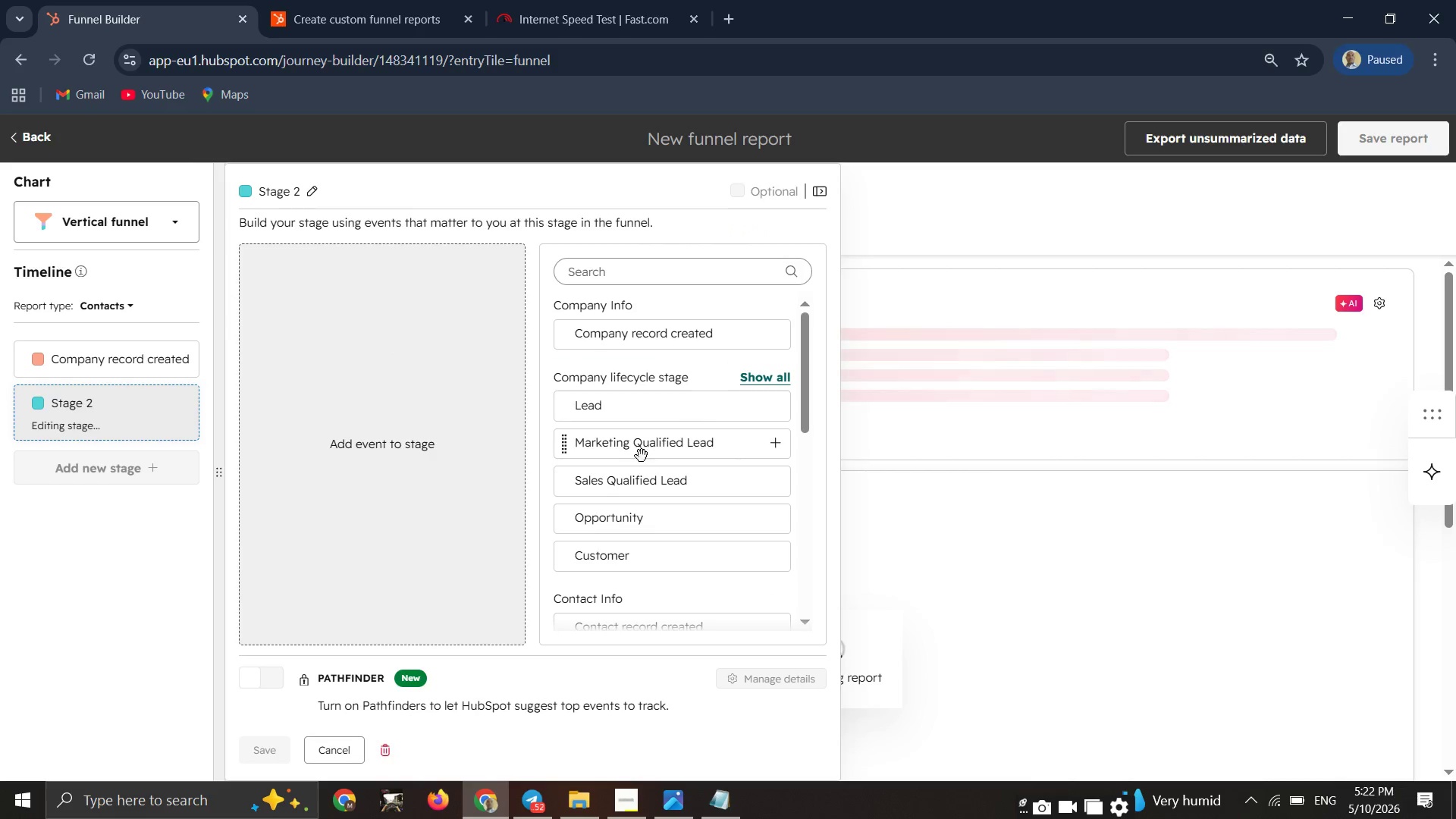 
scroll: coordinate [636, 460], scroll_direction: down, amount: 16.0
 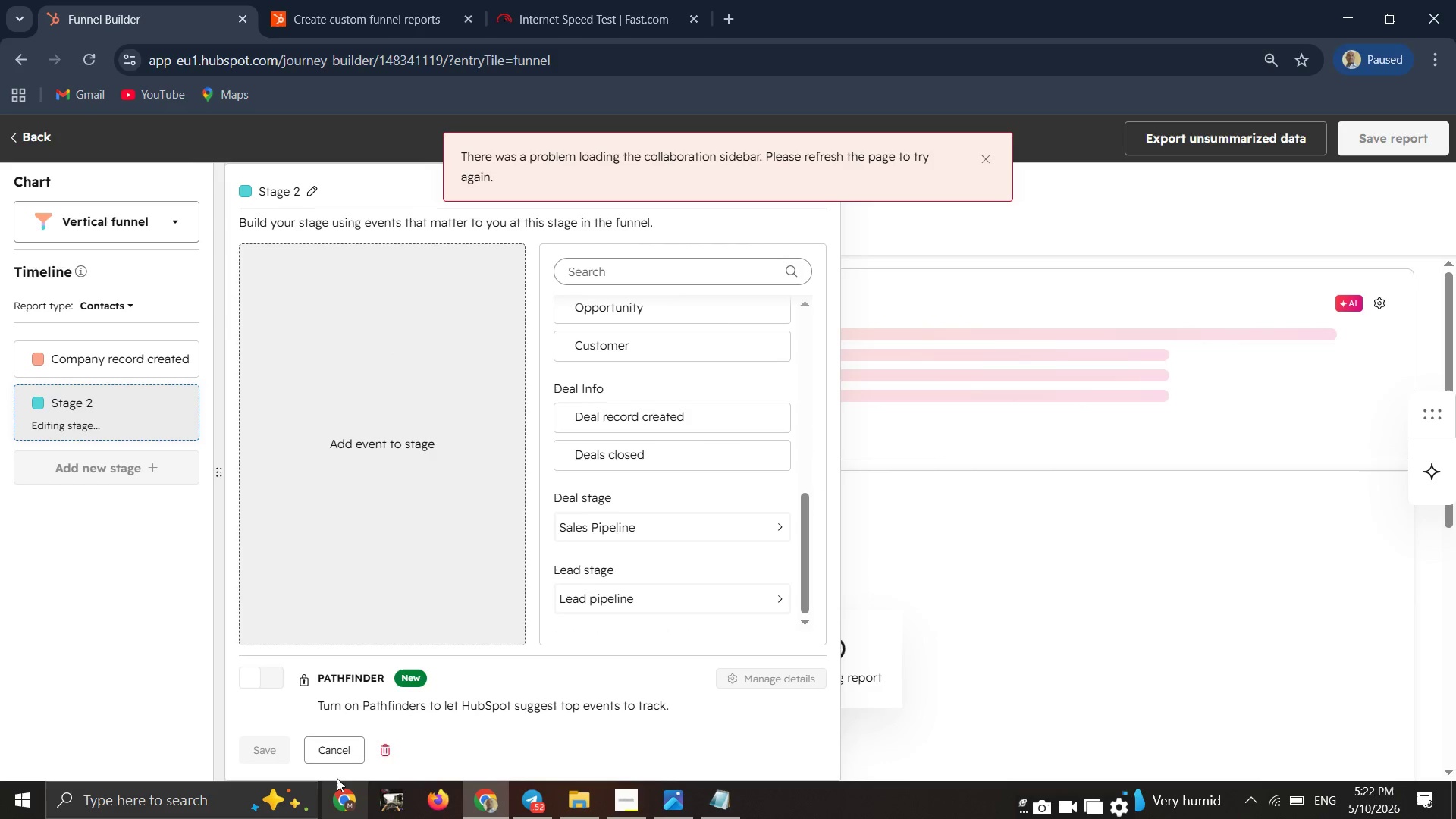 
left_click([331, 745])
 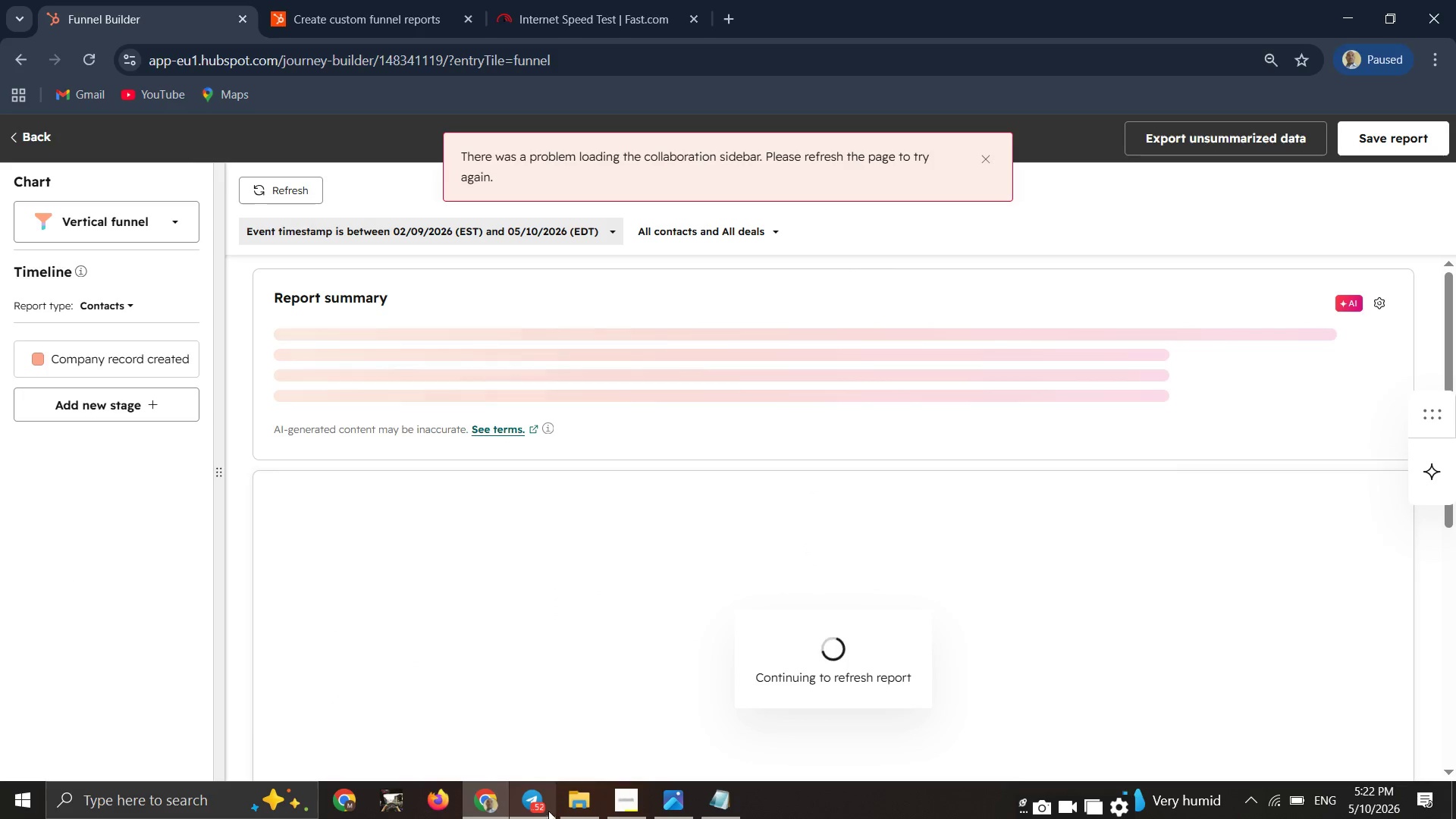 
left_click([641, 796])
 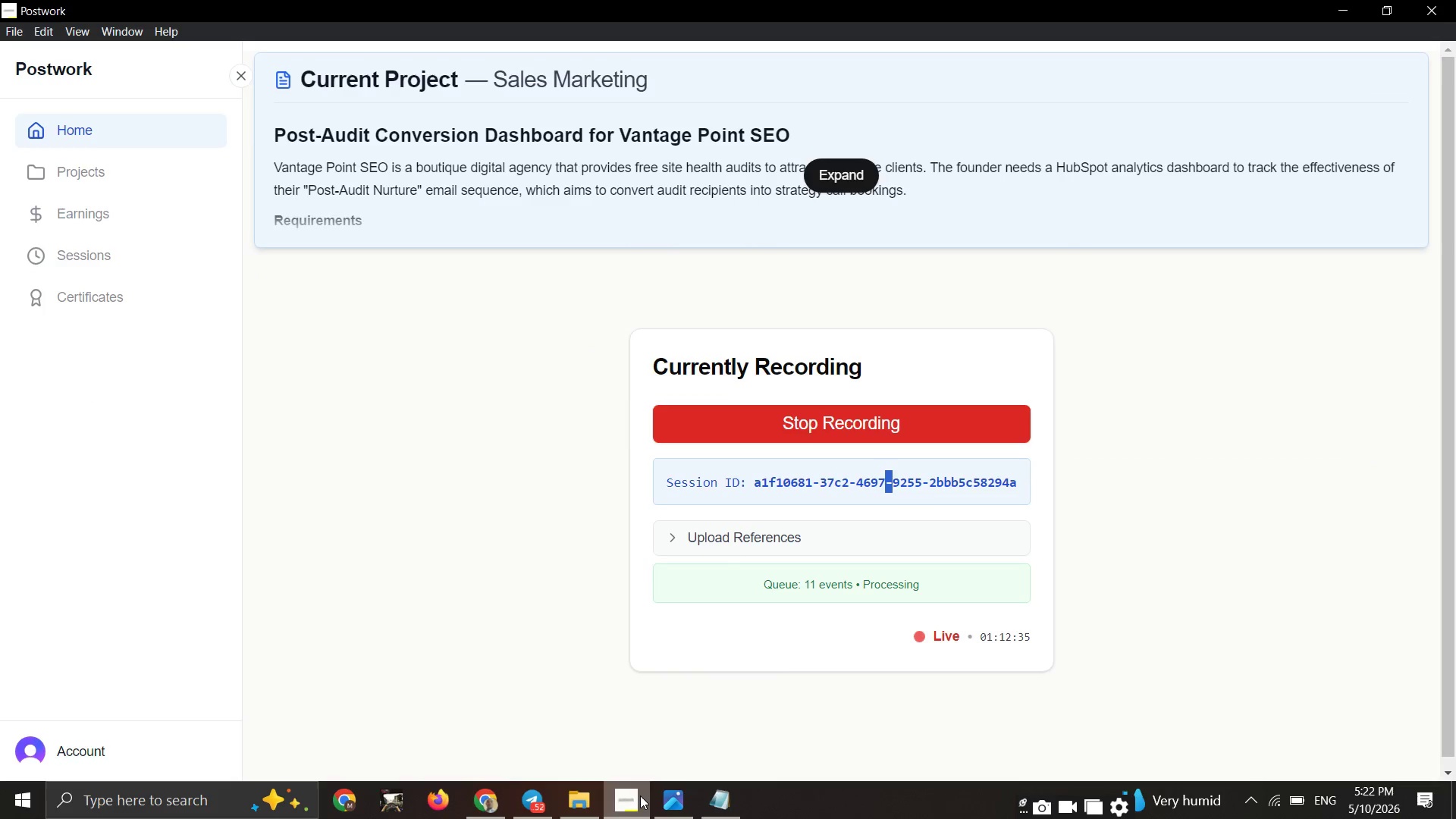 
left_click([640, 795])
 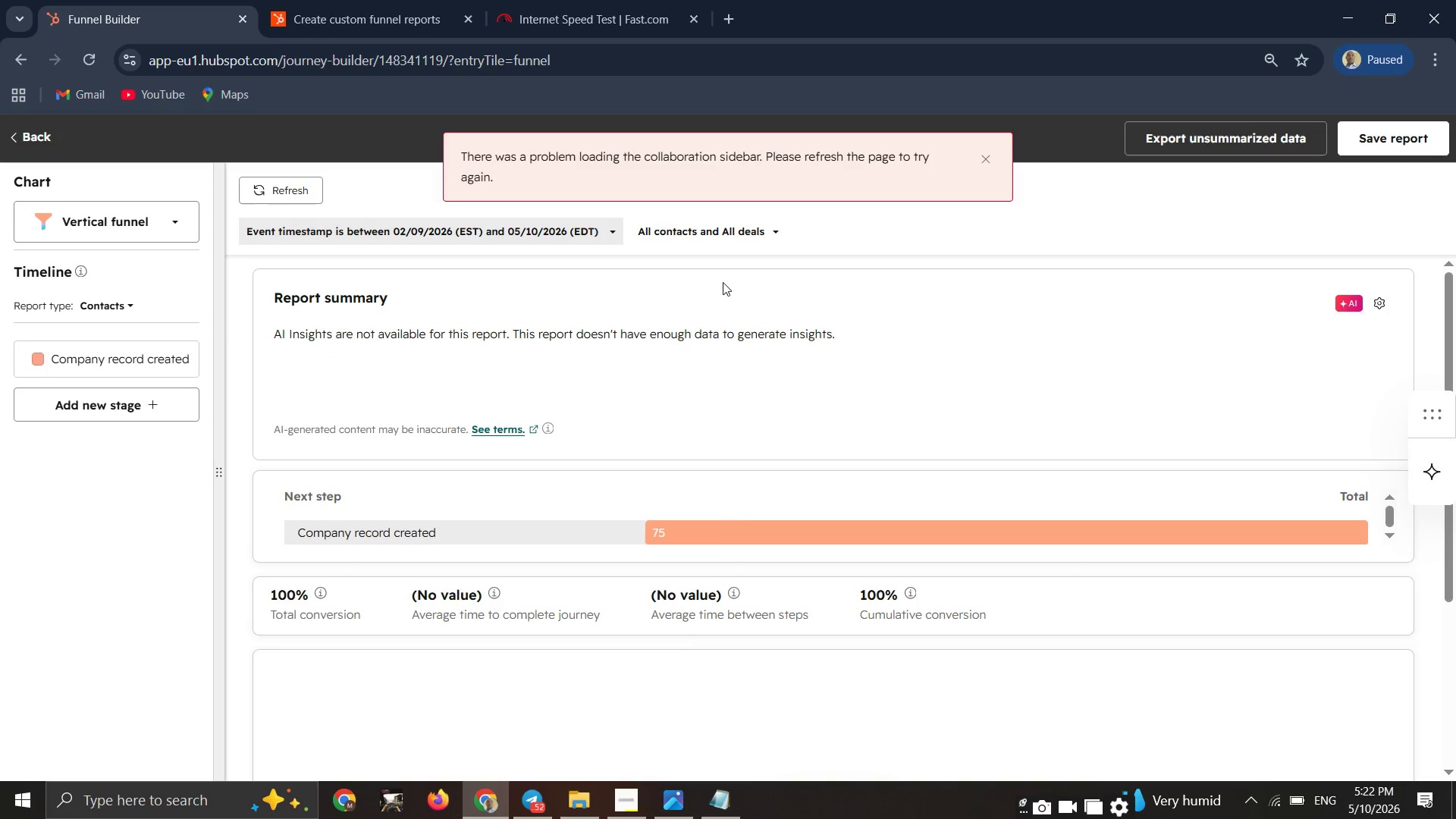 
left_click([718, 239])
 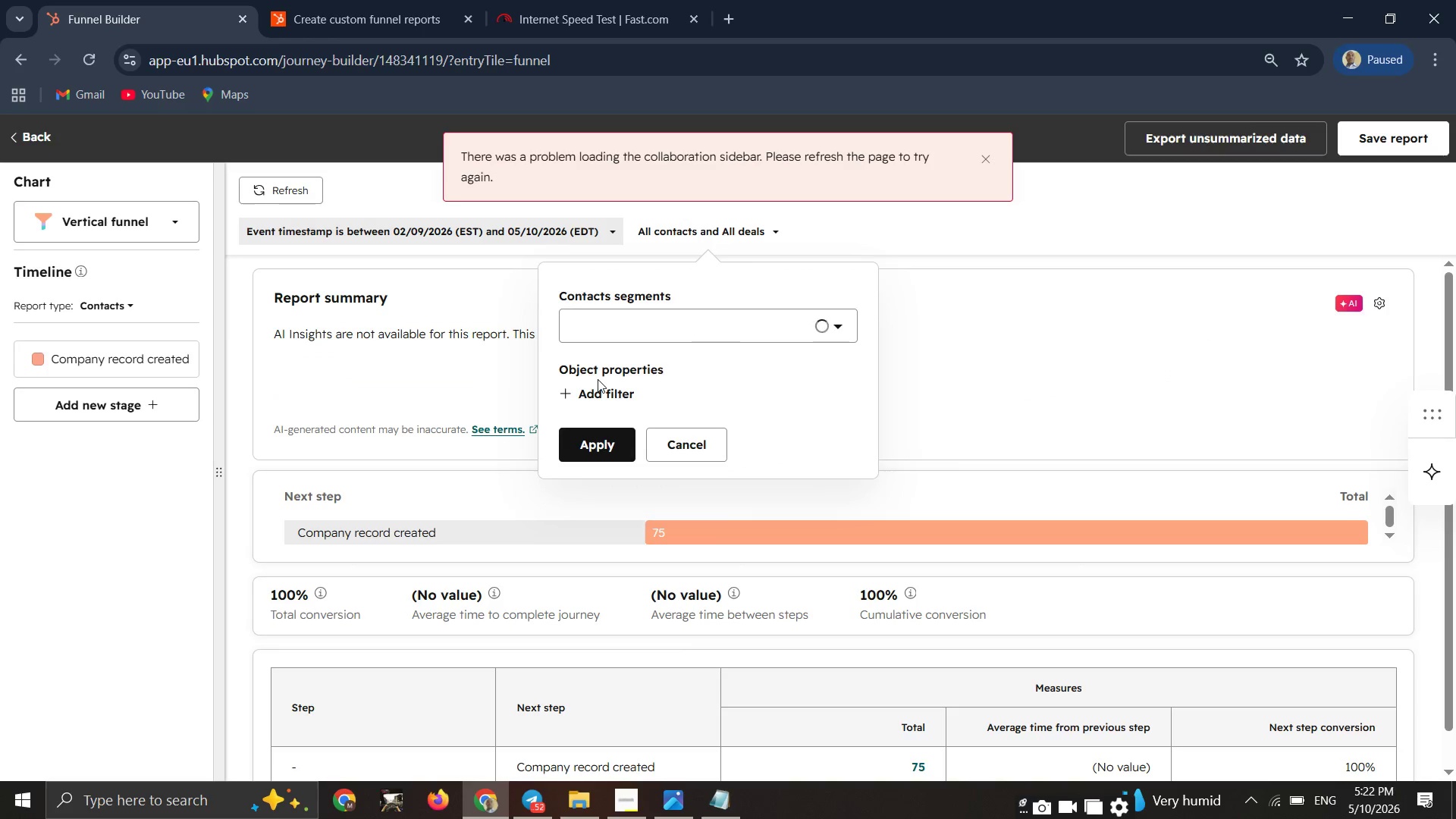 
left_click([586, 395])
 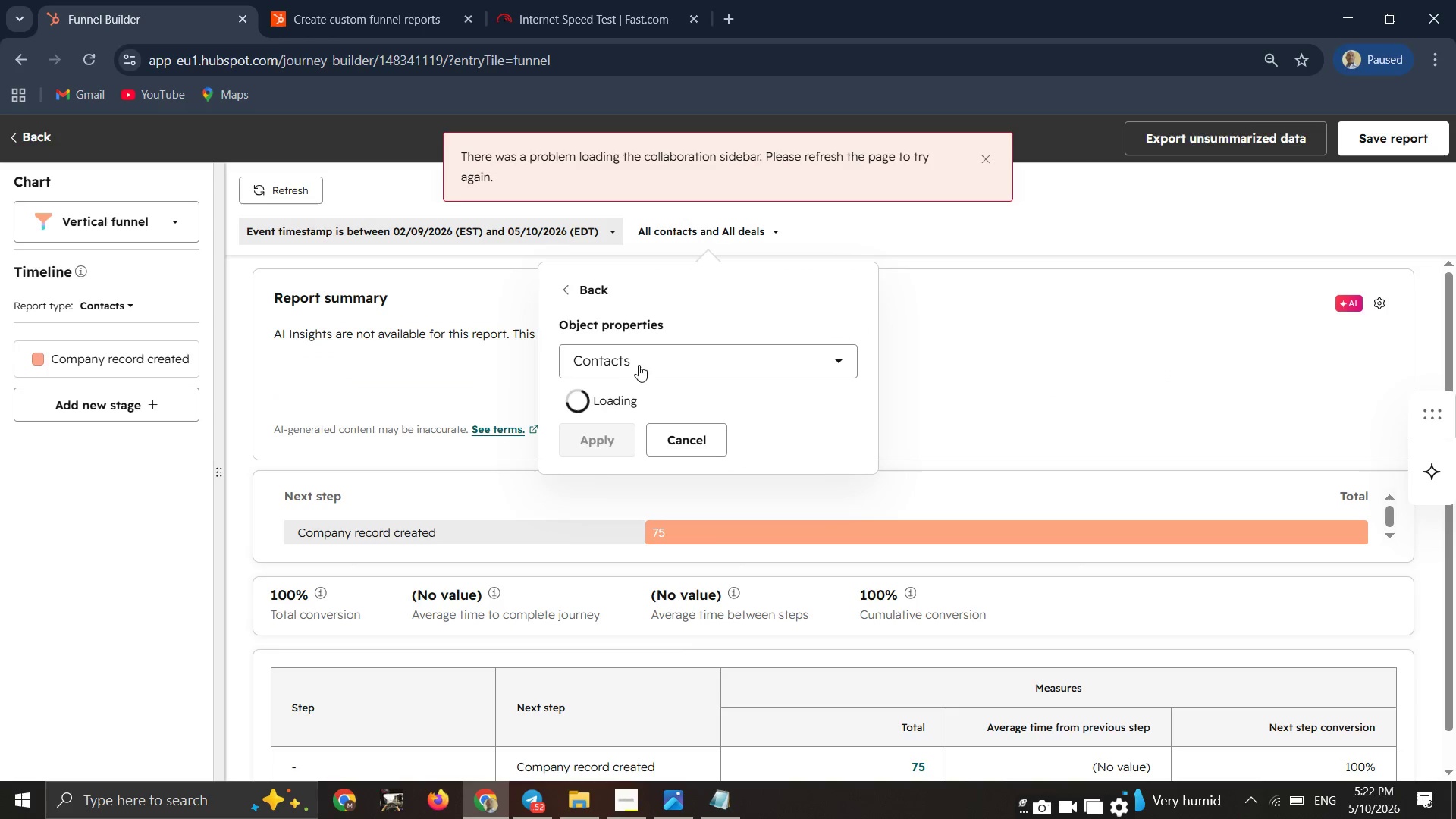 
left_click([639, 365])
 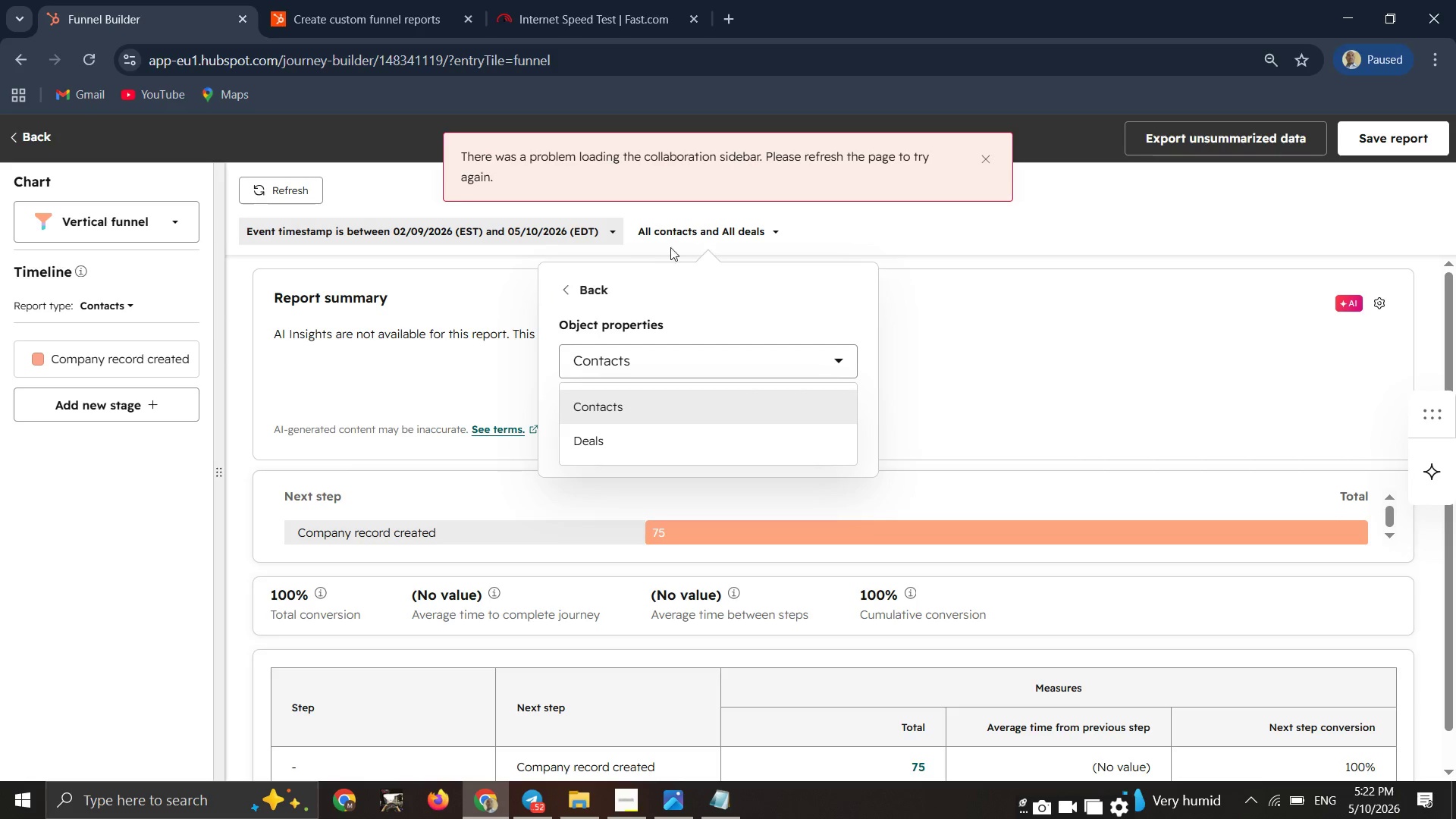 
wait(6.08)
 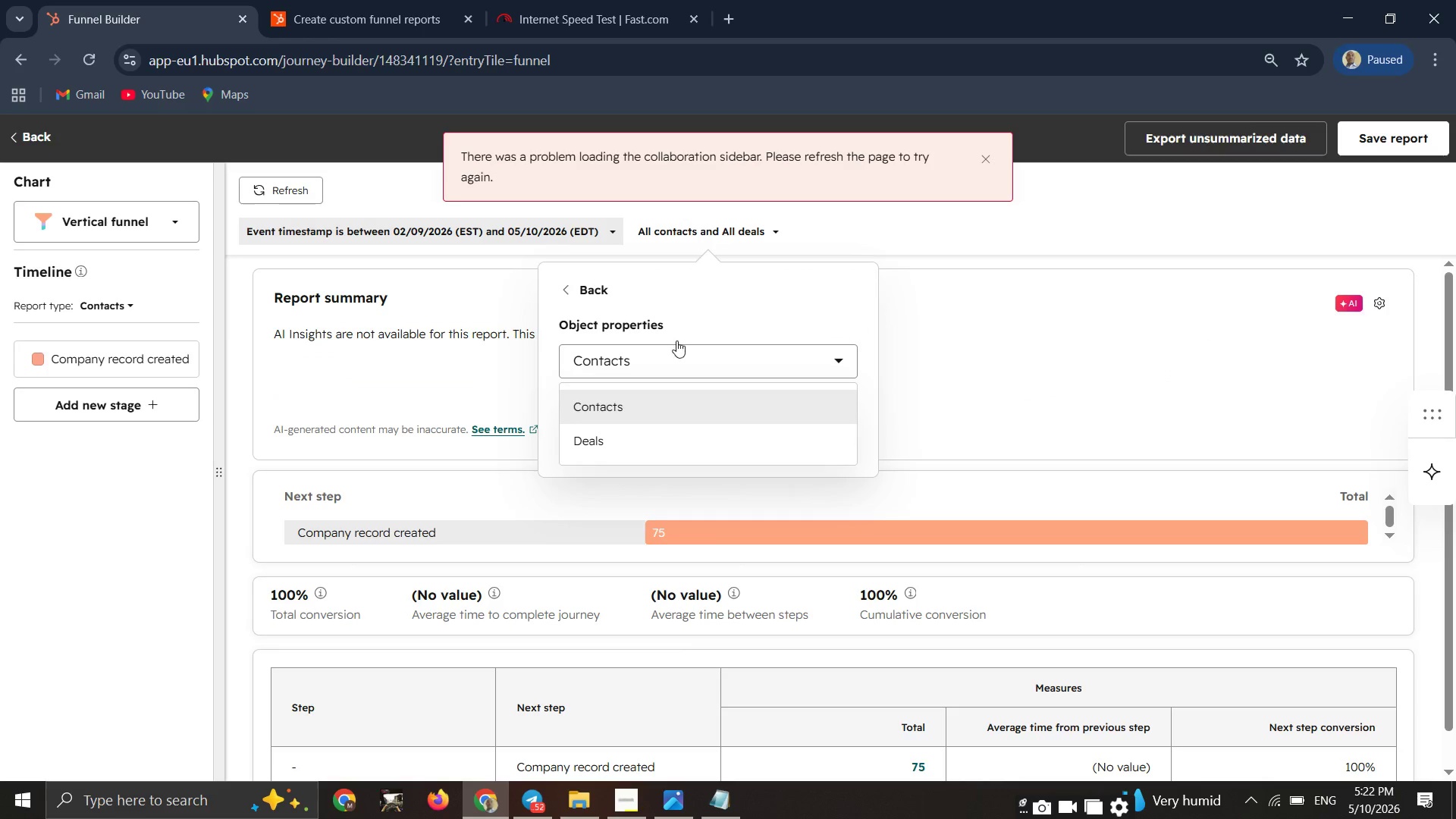 
left_click([993, 152])
 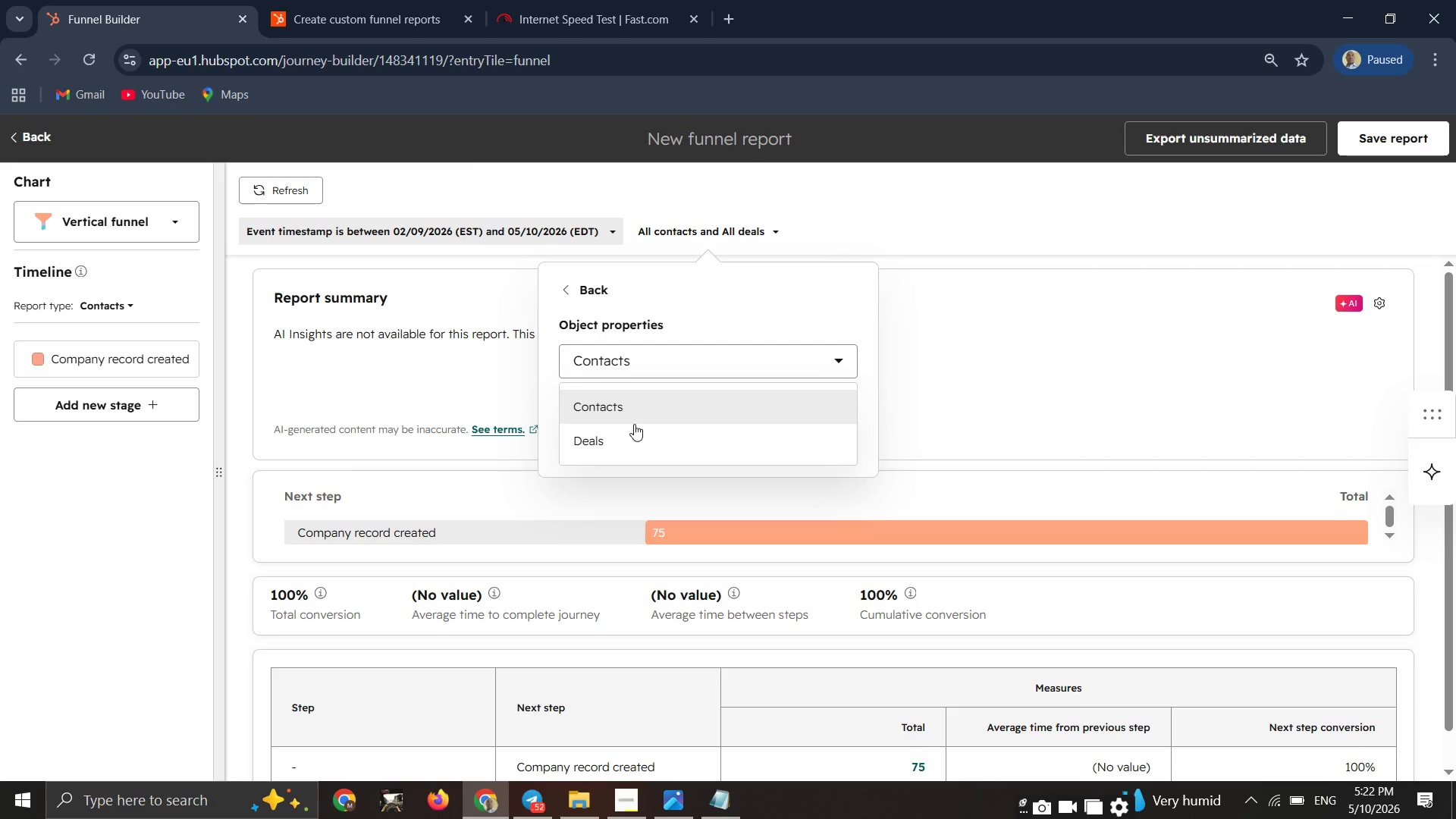 
scroll: coordinate [598, 441], scroll_direction: down, amount: 6.0
 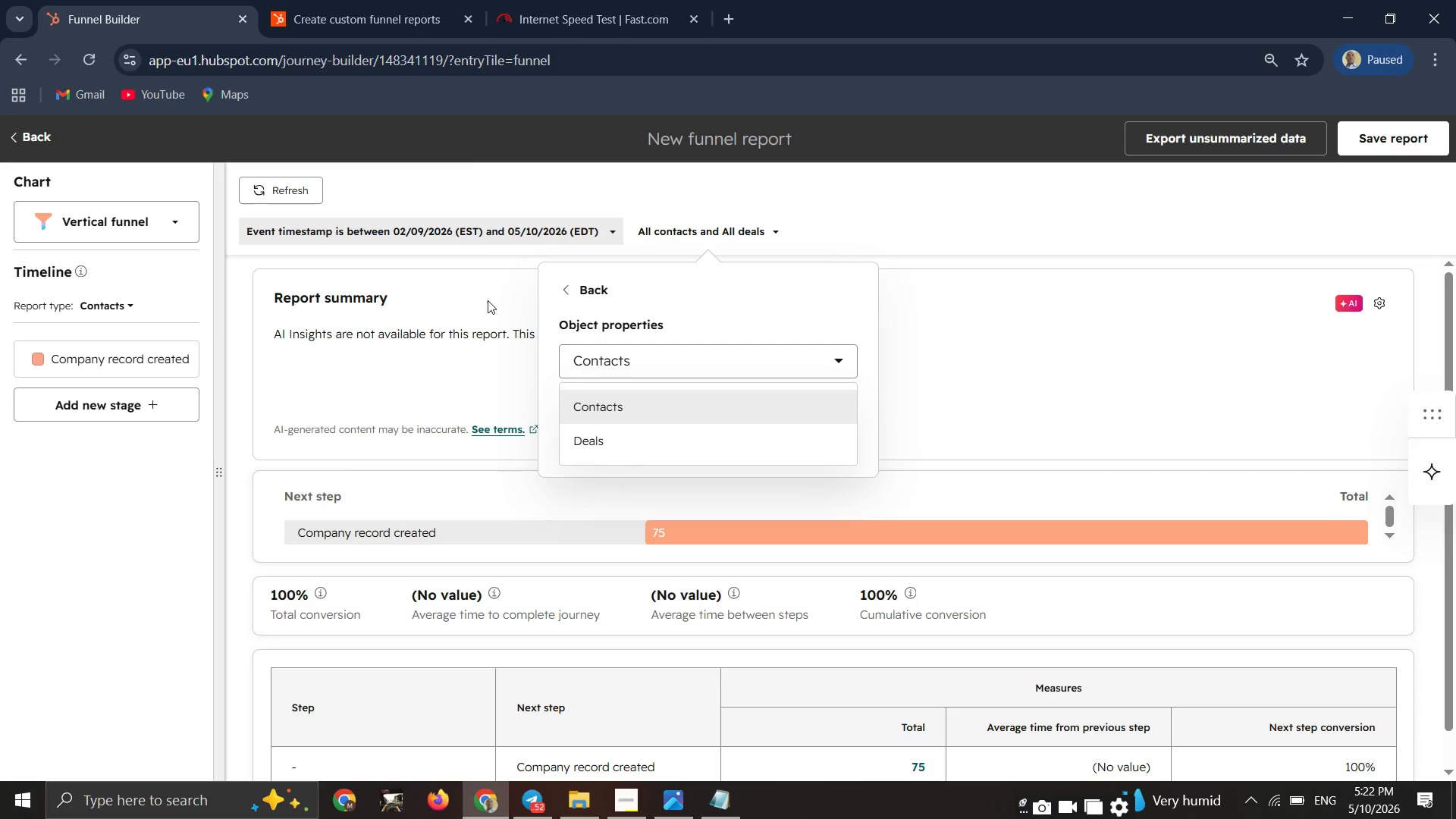 
left_click([488, 300])
 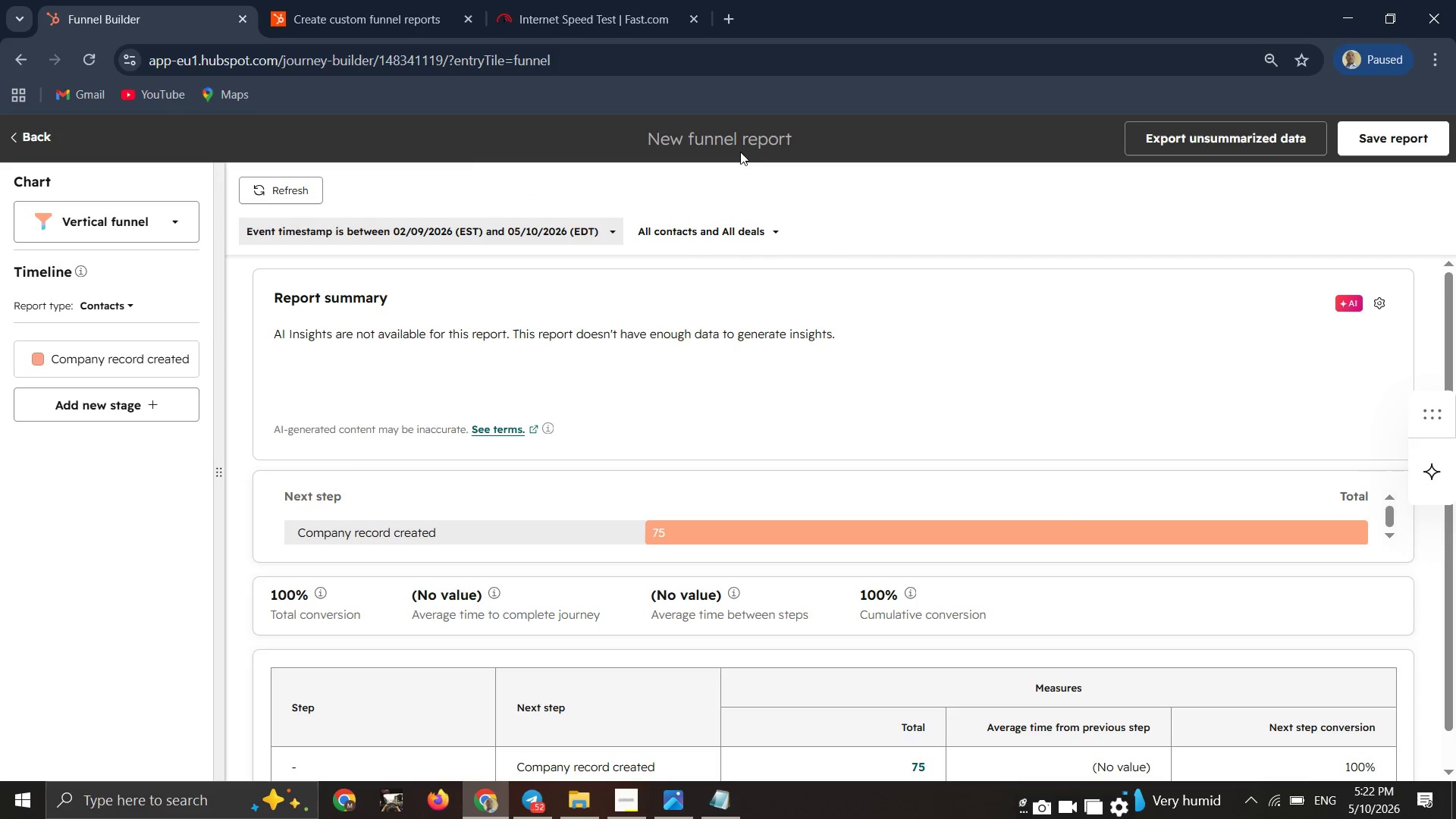 
left_click([749, 139])
 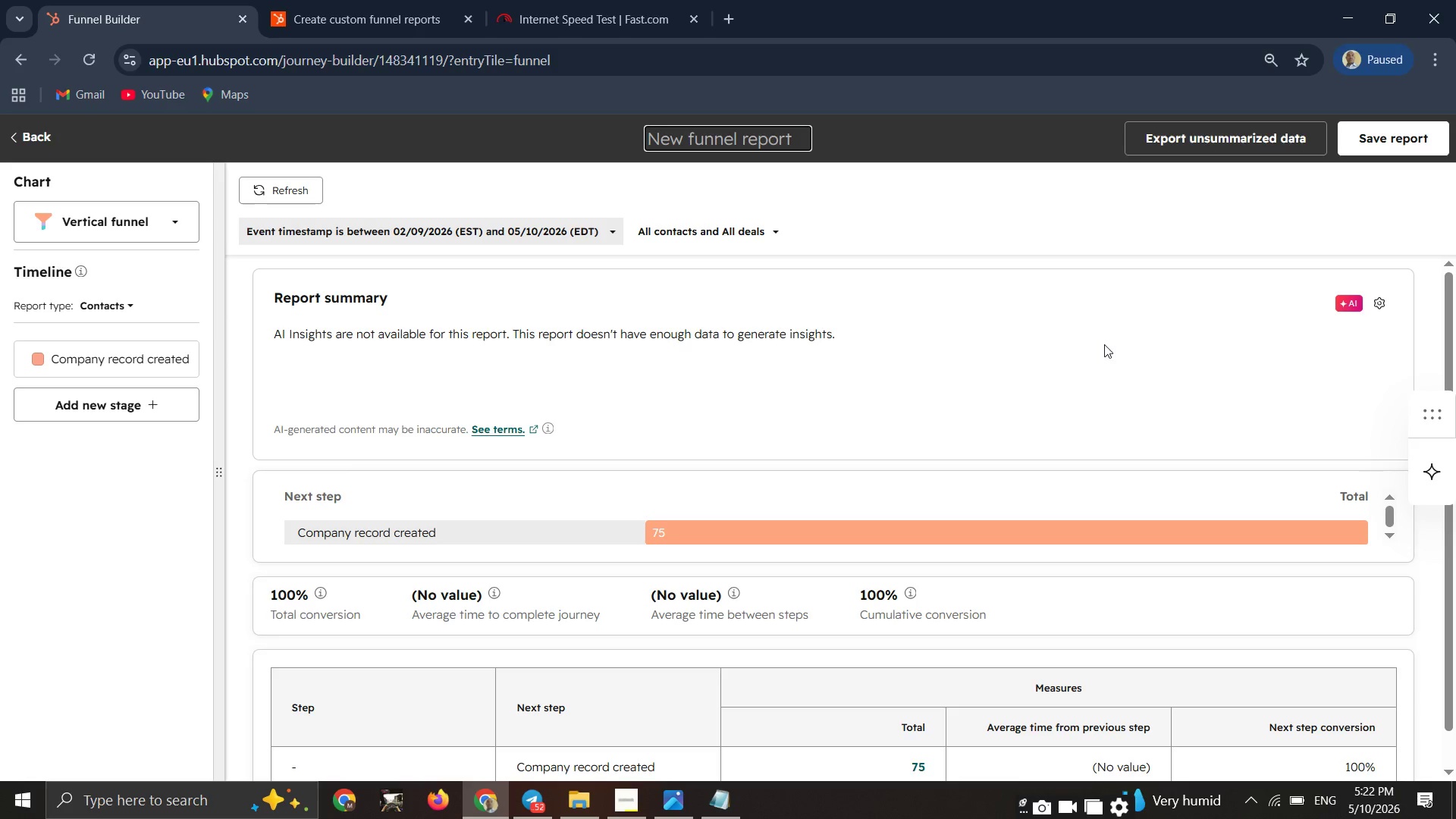 
wait(12.95)
 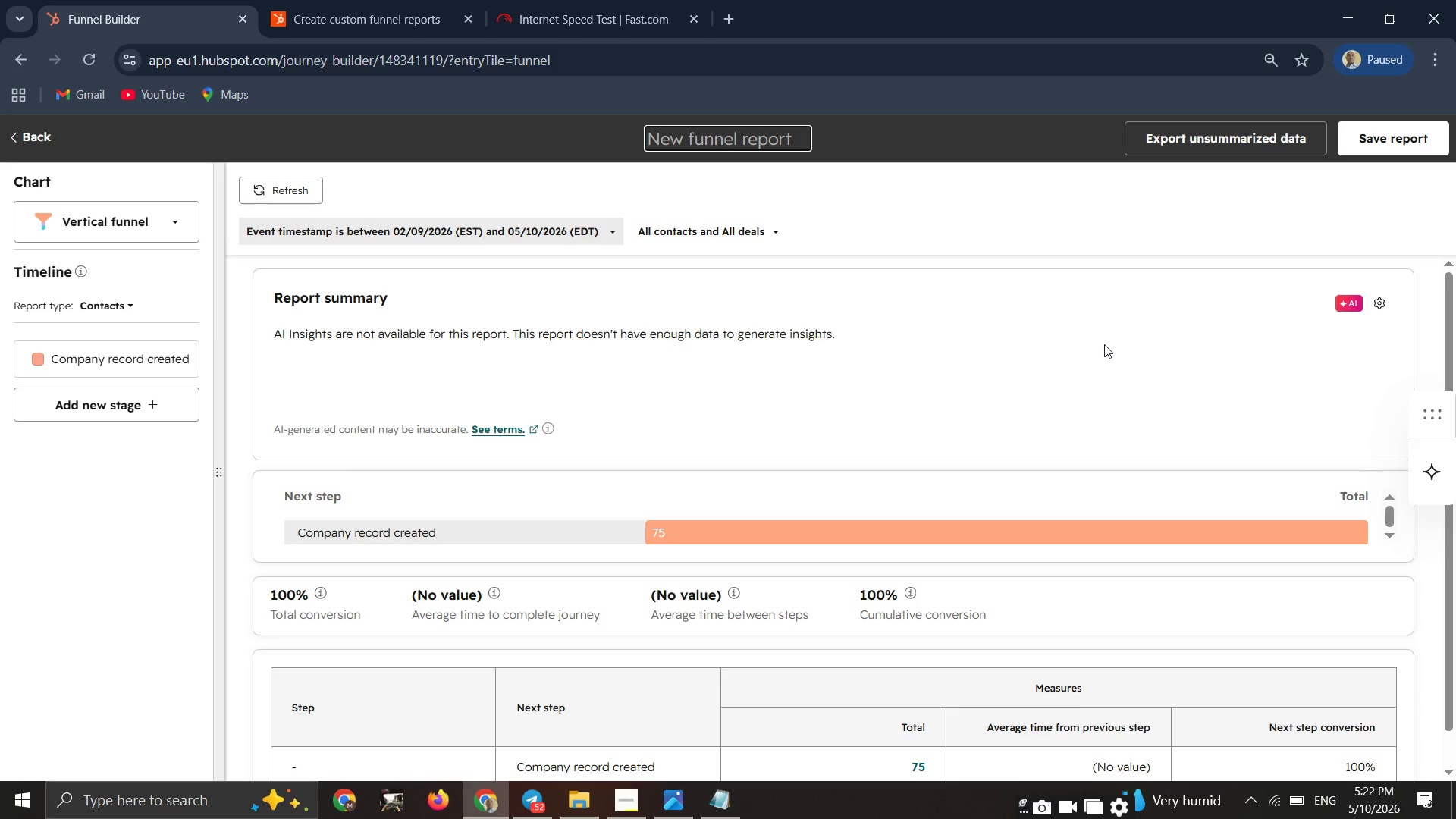 
type(Funnel)
 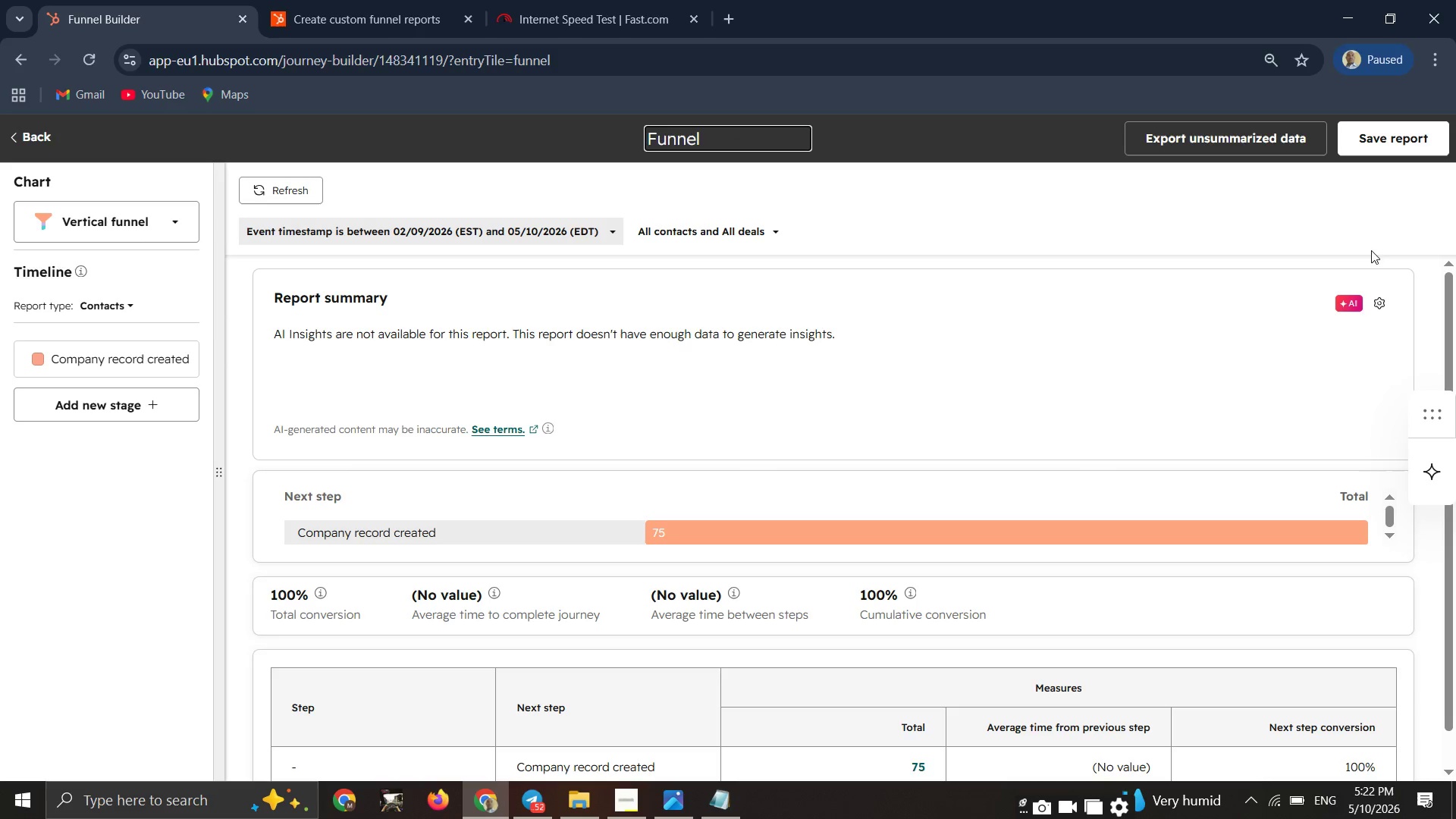 
left_click([1367, 127])
 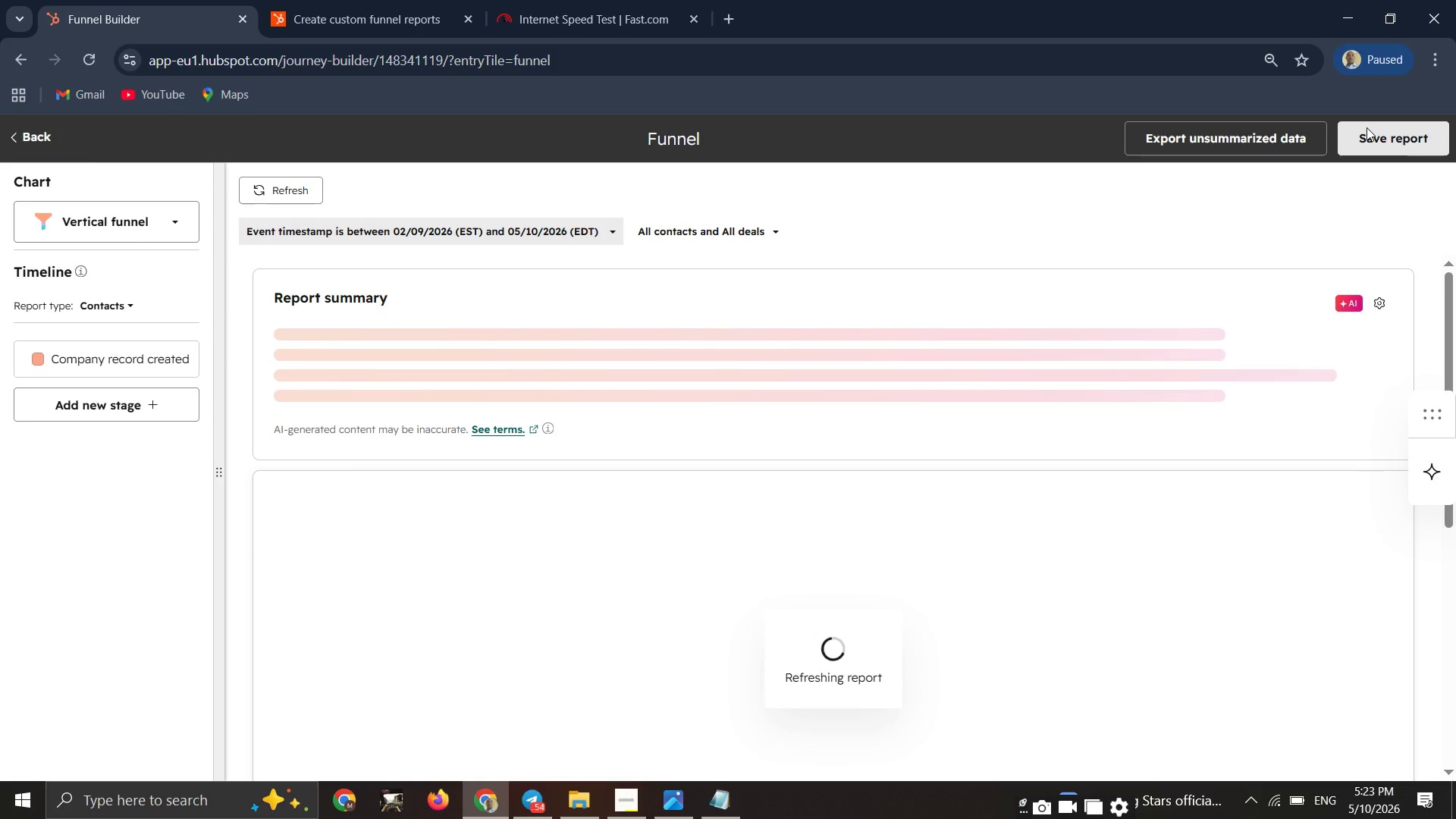 
wait(5.3)
 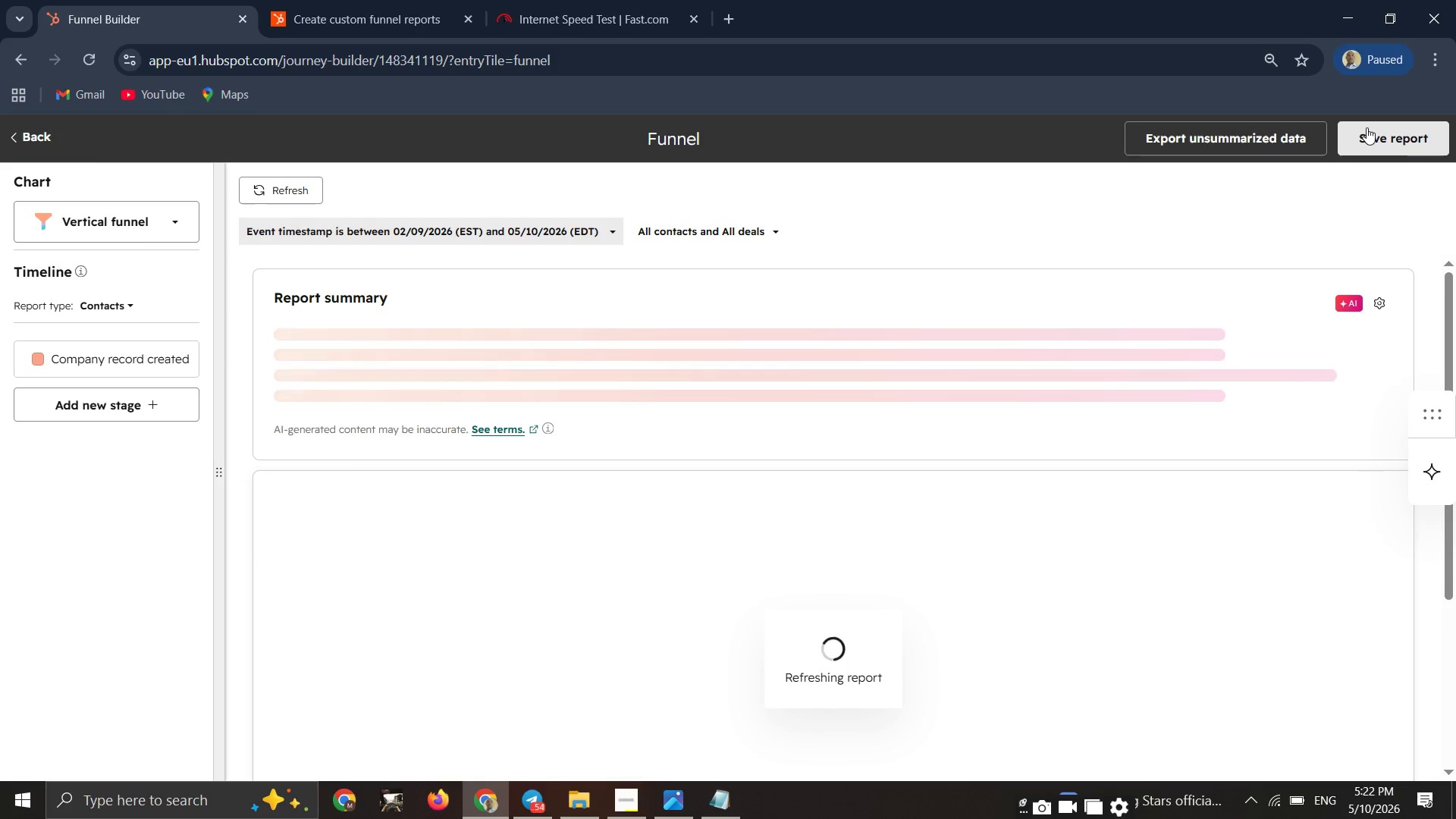 
left_click([1376, 748])
 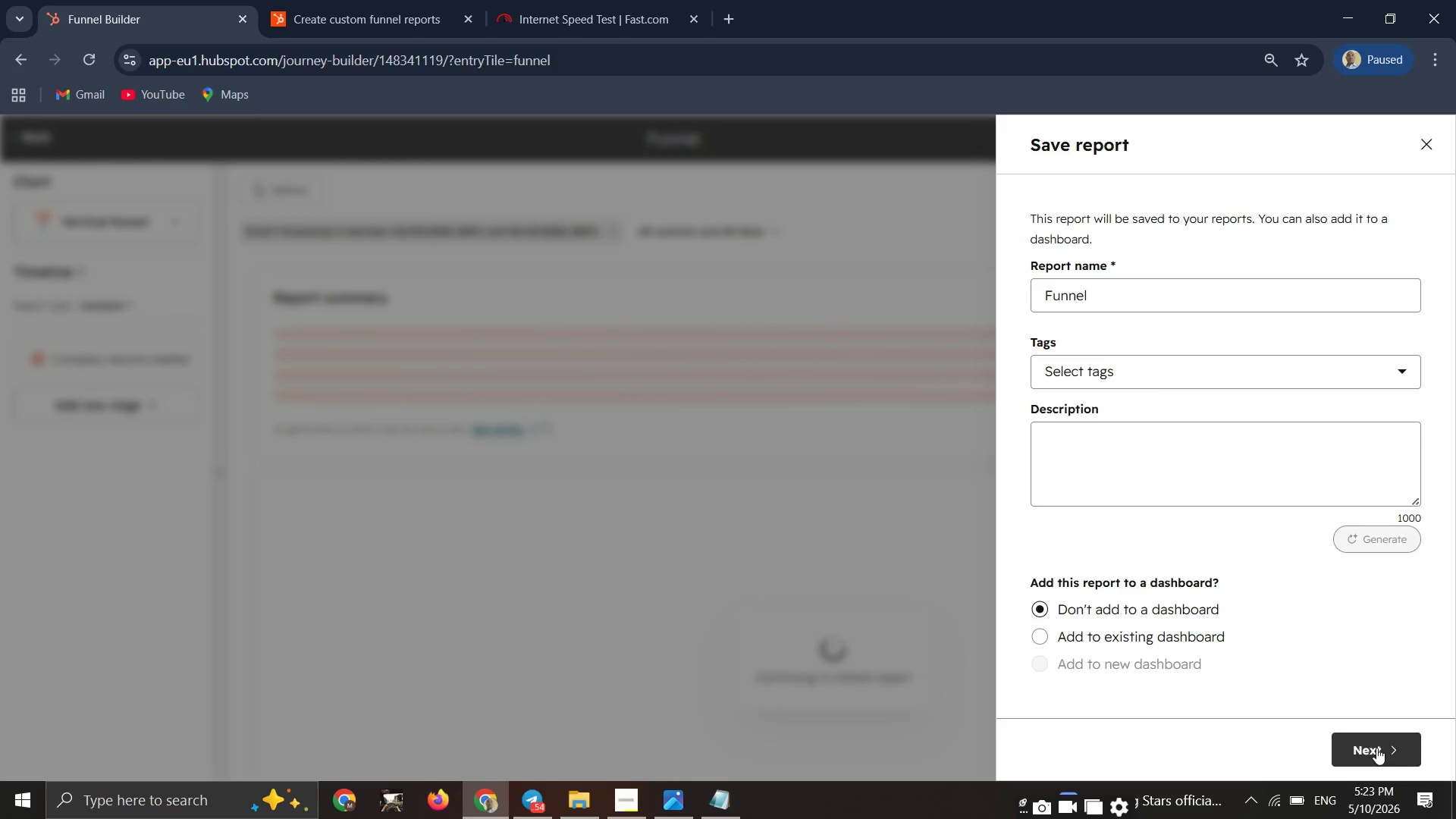 
left_click([1370, 748])
 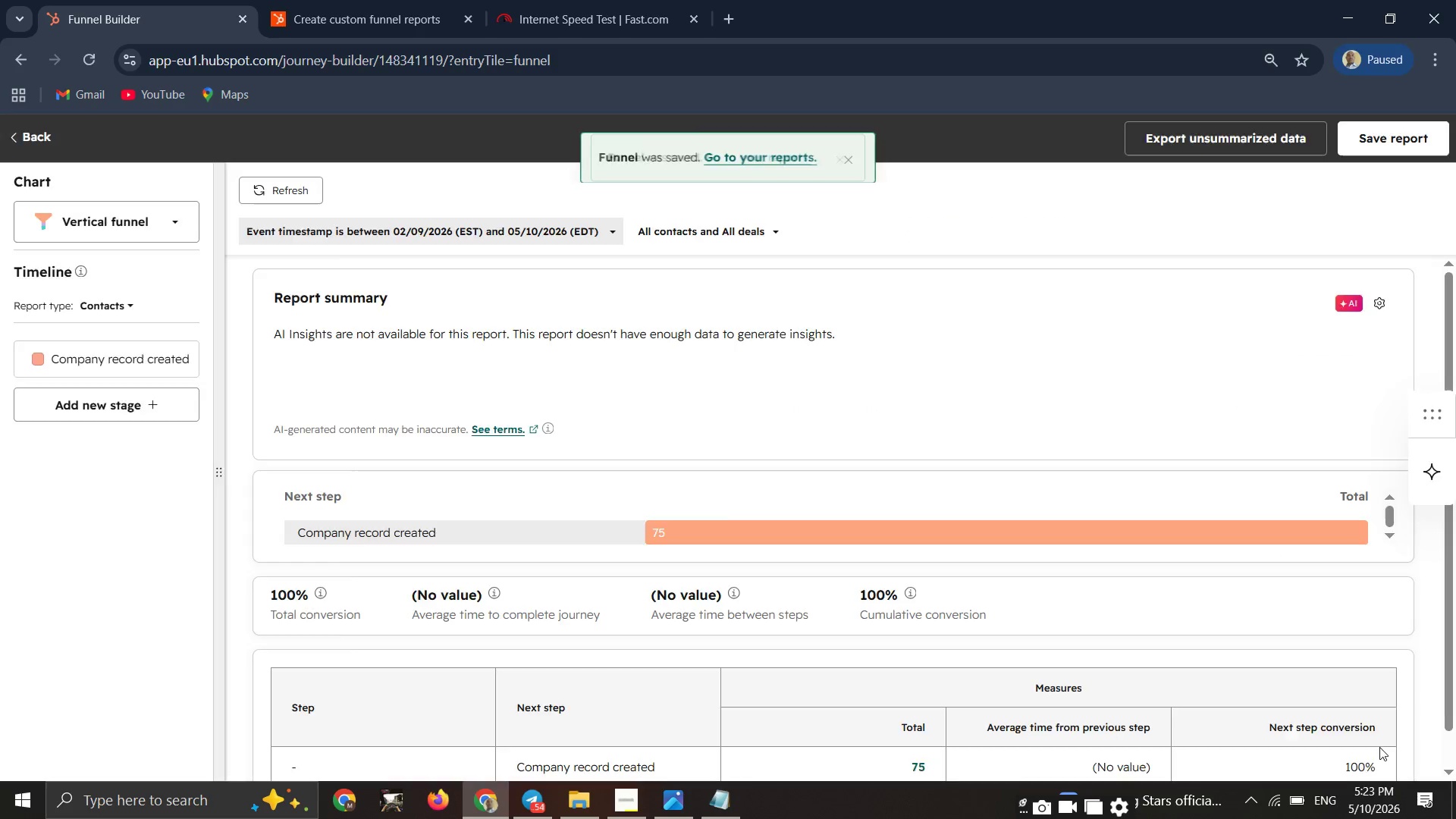 
wait(5.53)
 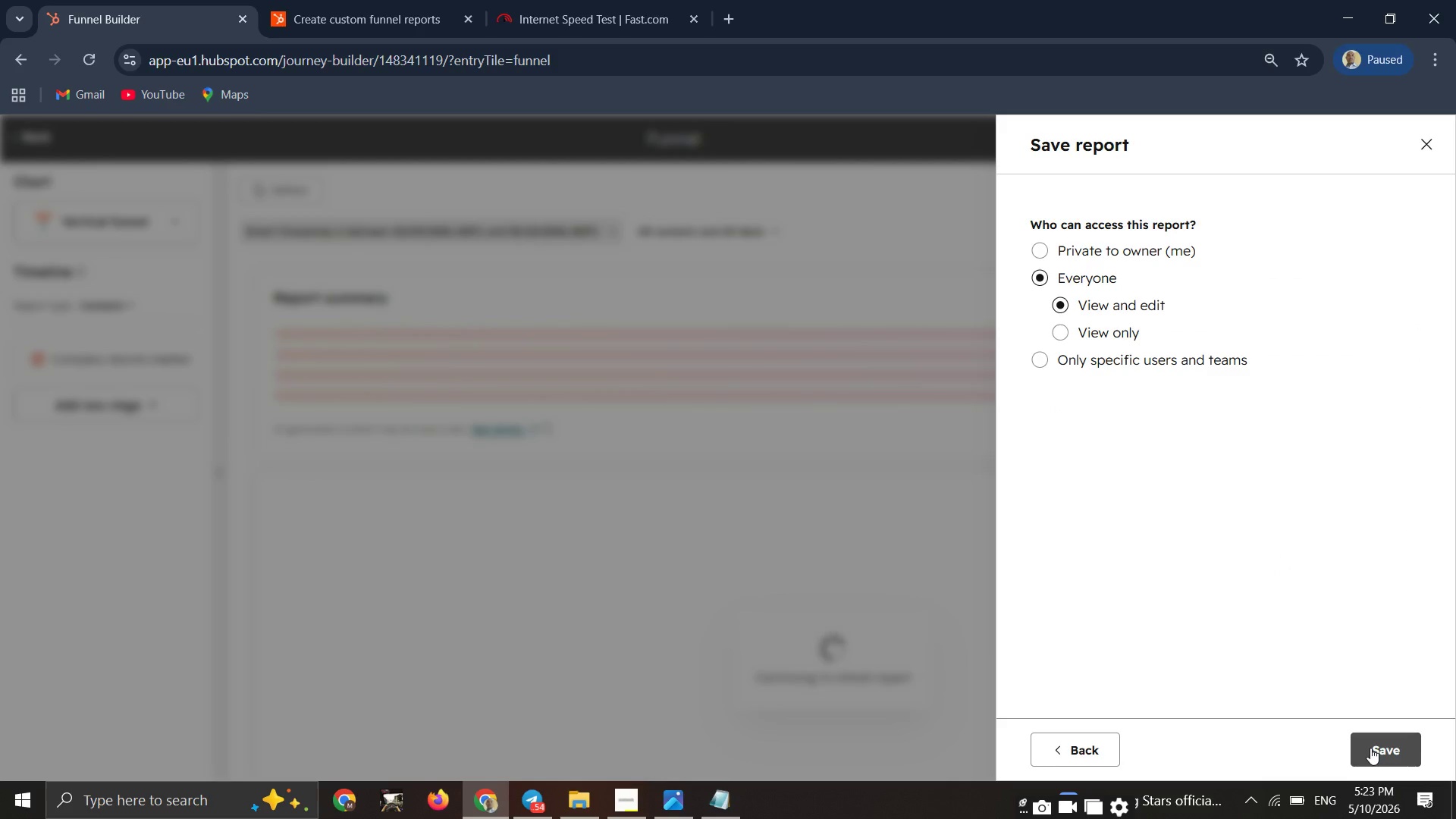 
scroll: coordinate [1028, 695], scroll_direction: down, amount: 4.0
 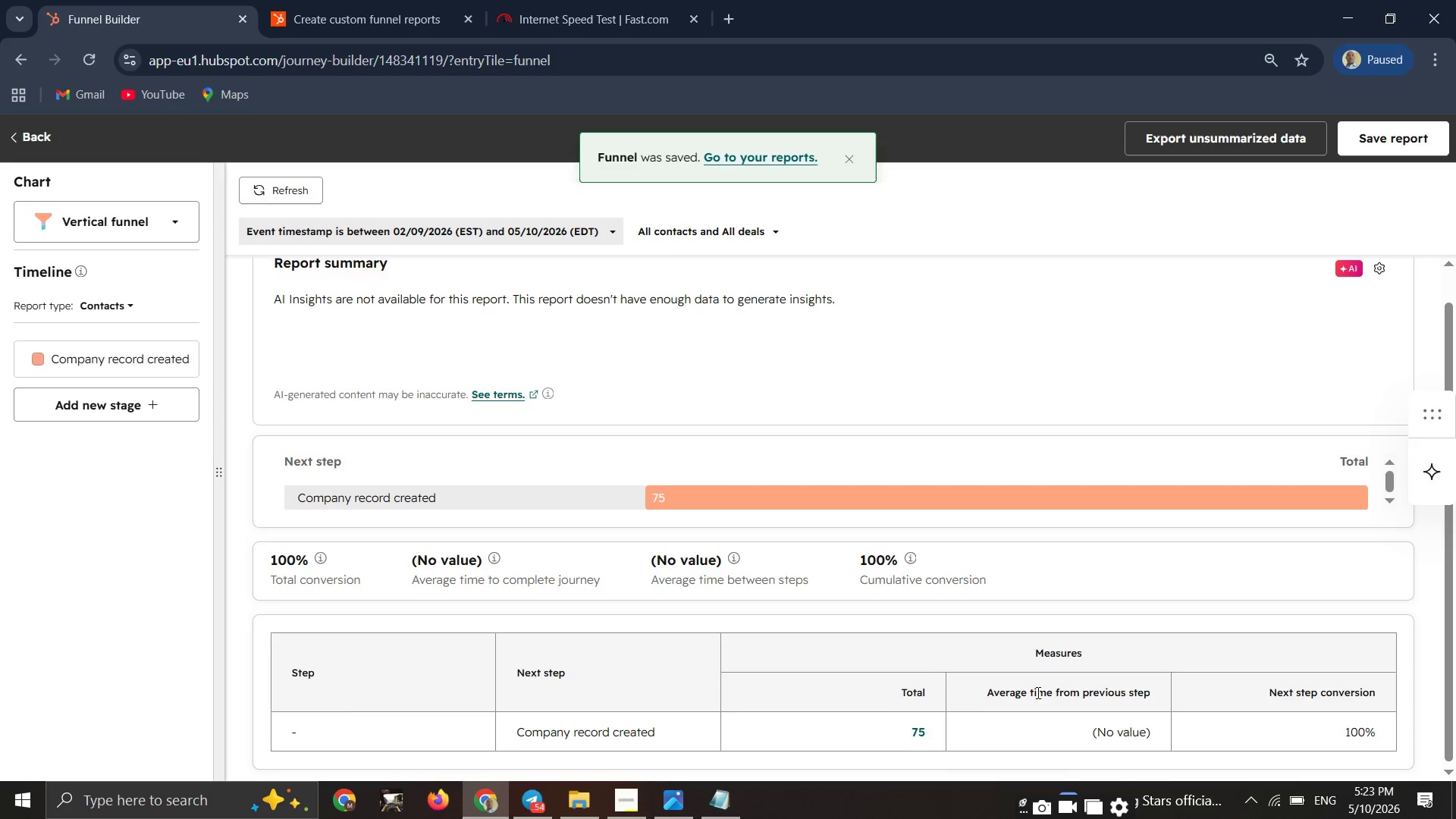 
scroll: coordinate [1037, 692], scroll_direction: up, amount: 1.0
 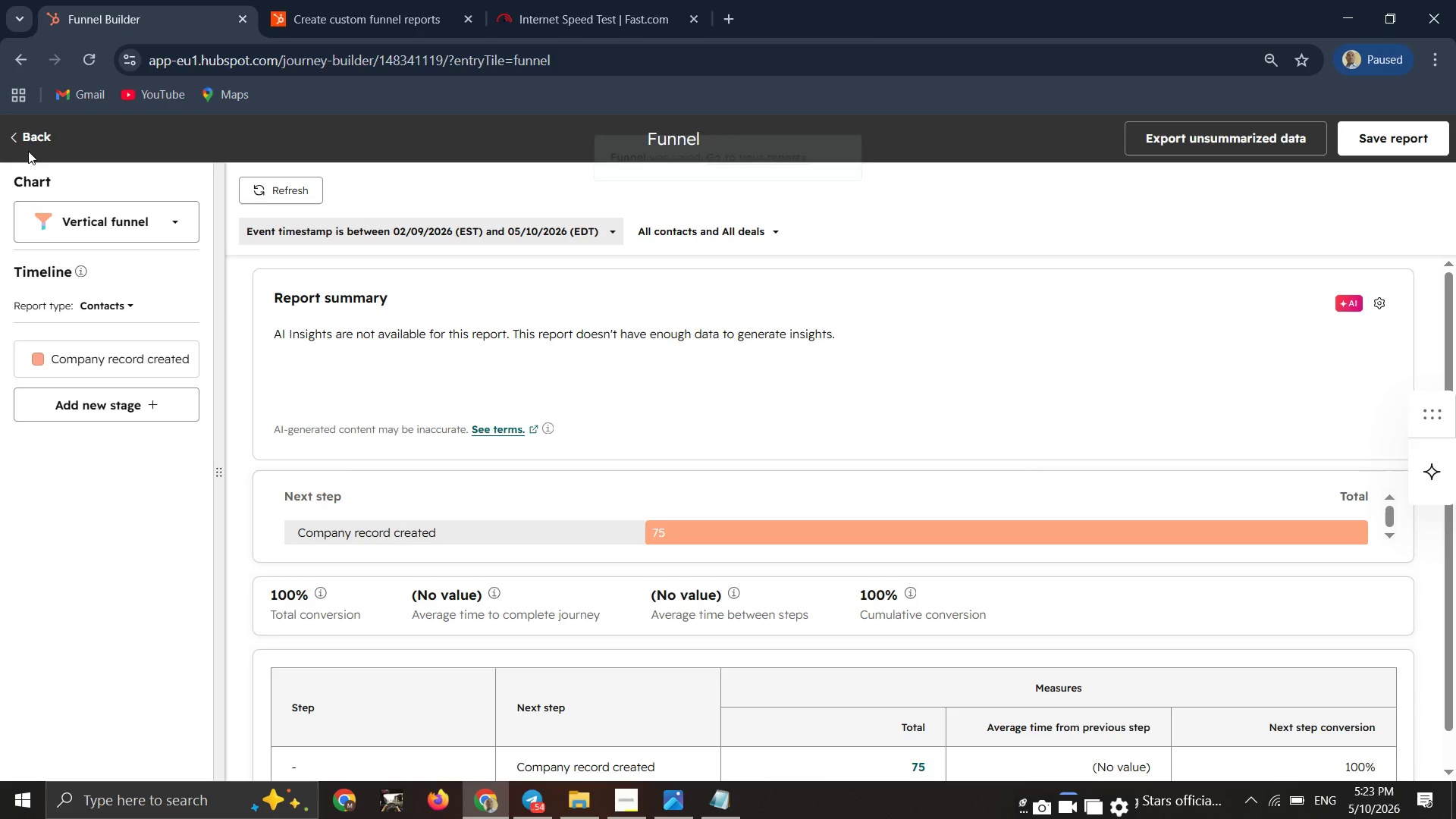 
left_click([30, 139])
 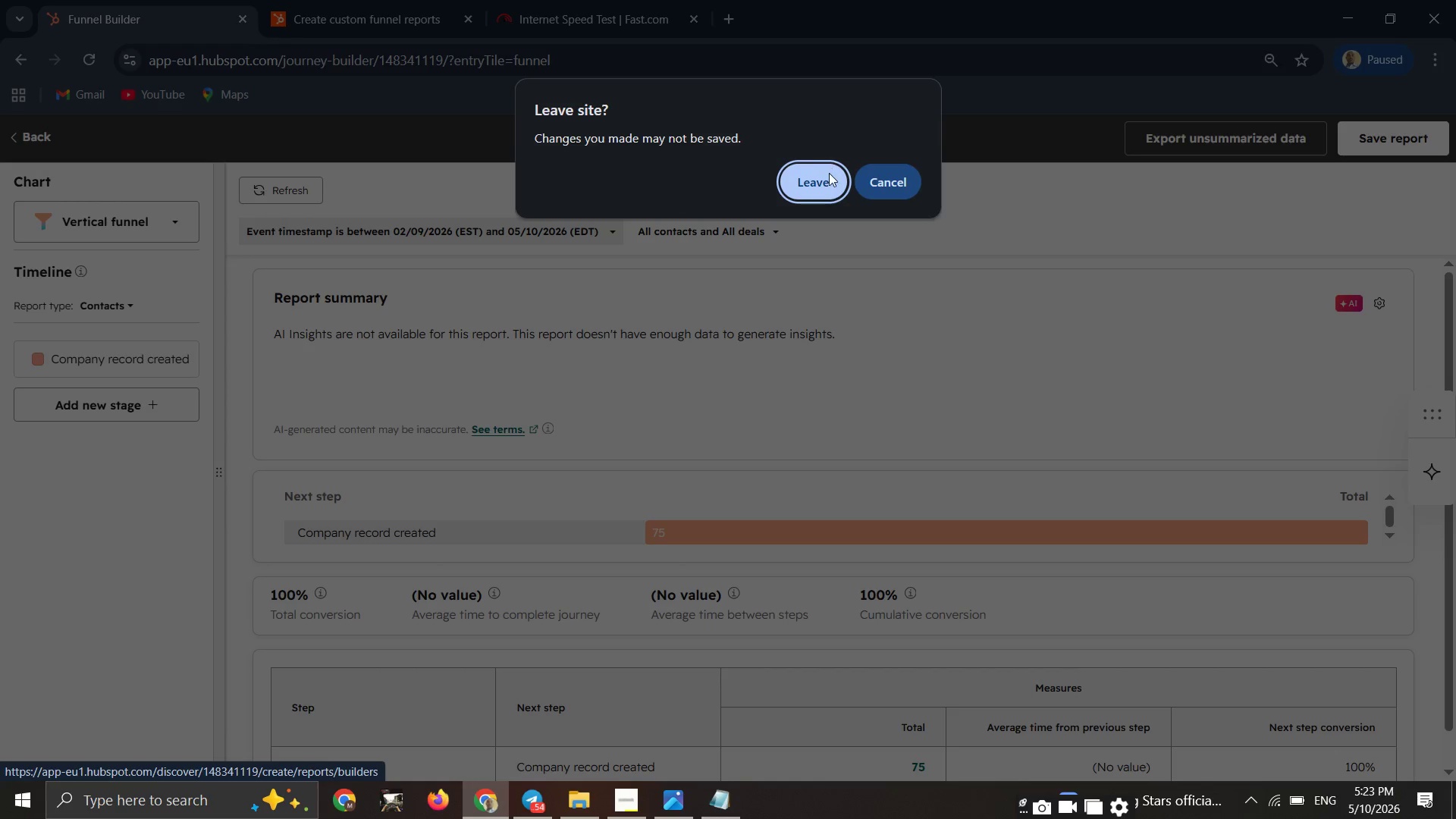 
left_click([828, 189])
 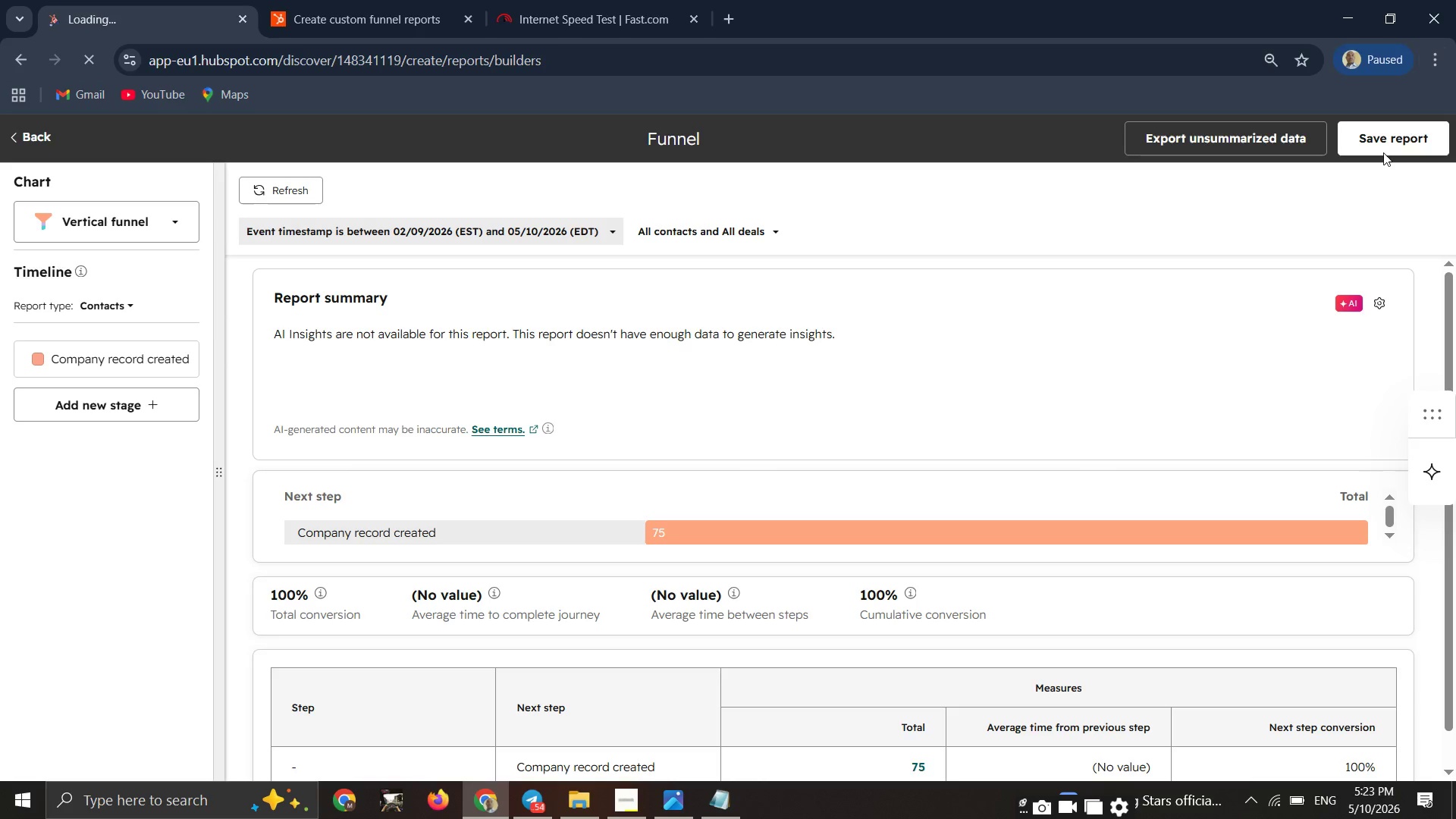 
left_click([1383, 152])
 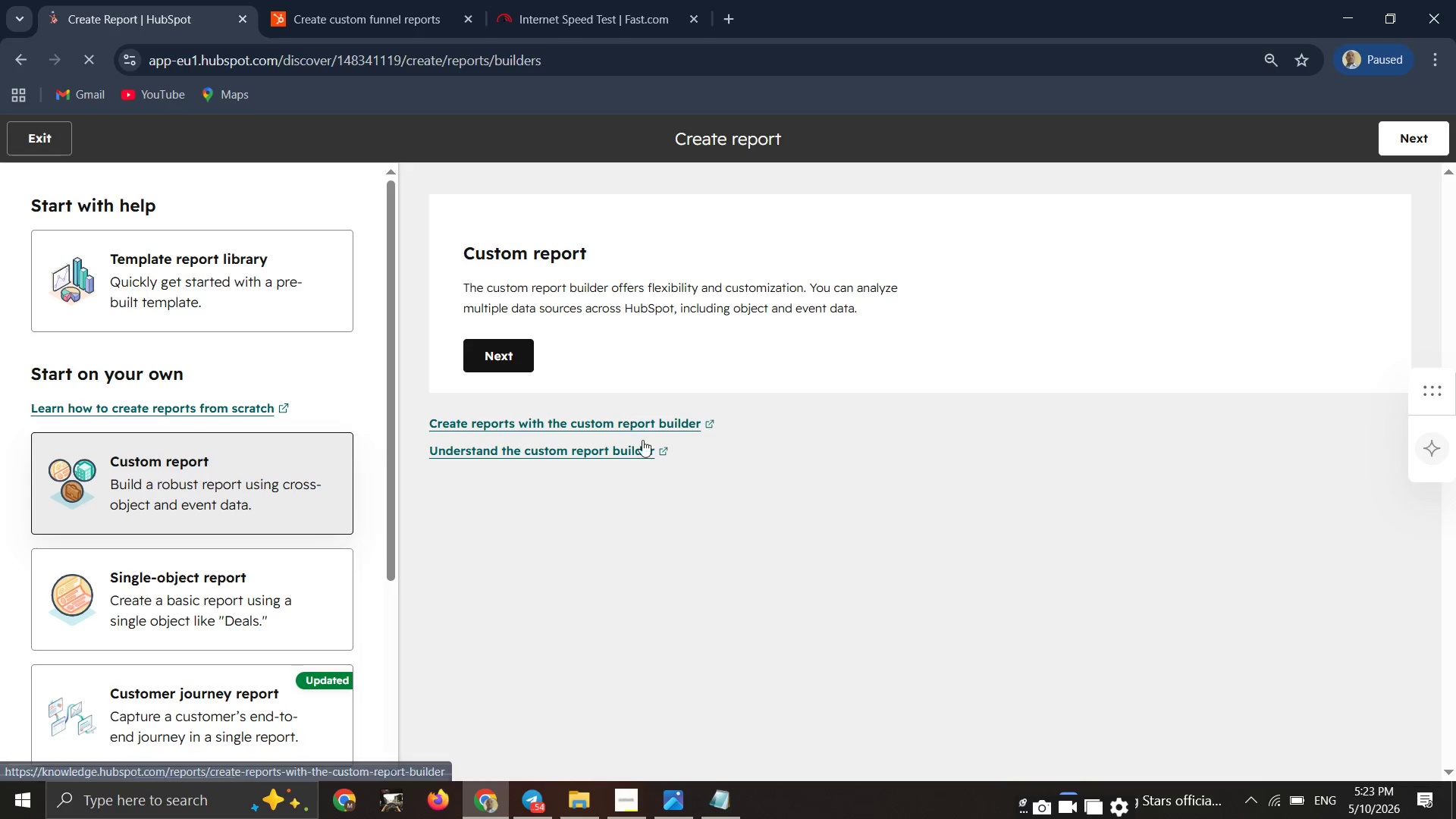 
wait(6.81)
 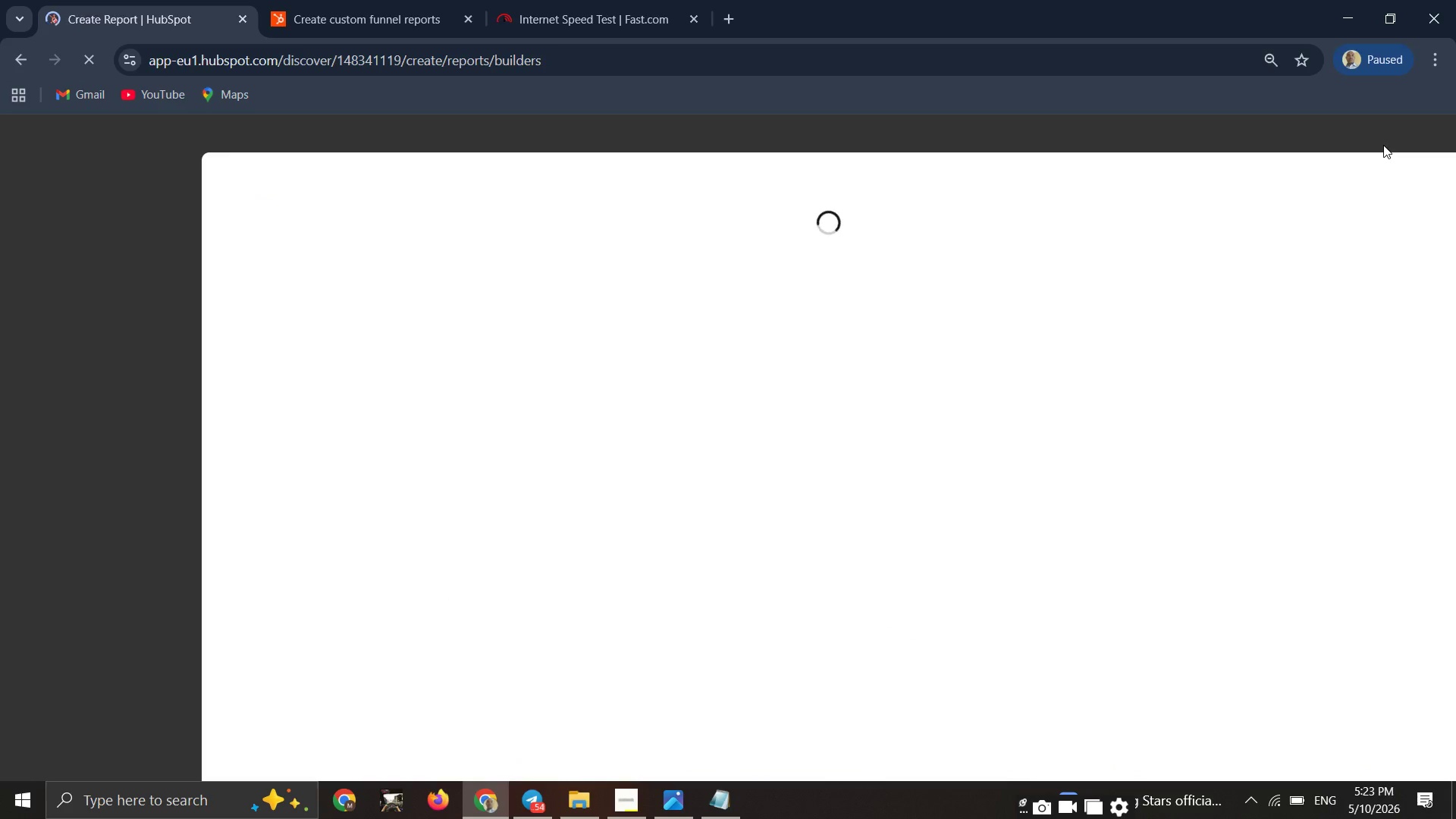 
left_click([620, 800])
 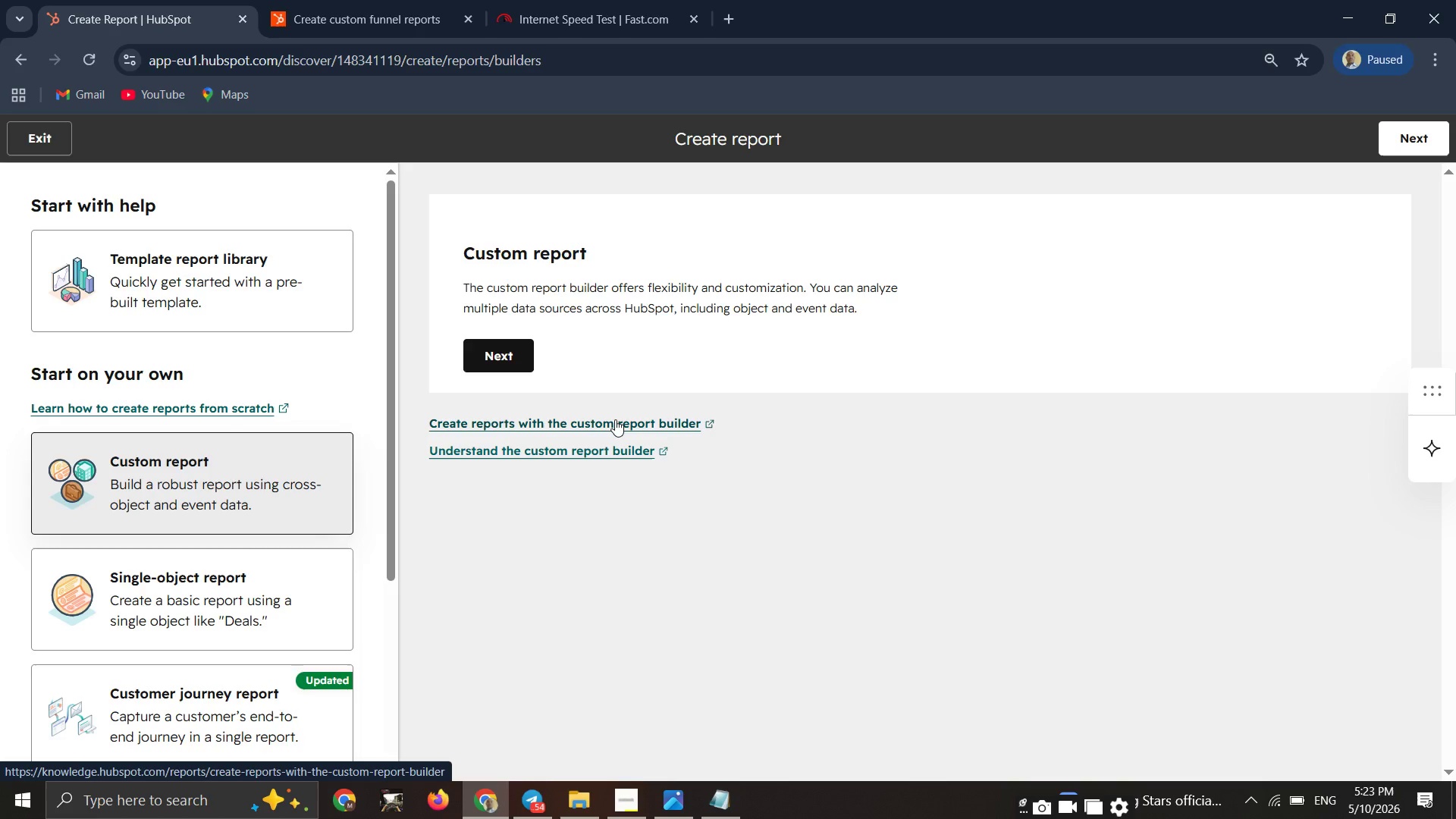 
wait(20.08)
 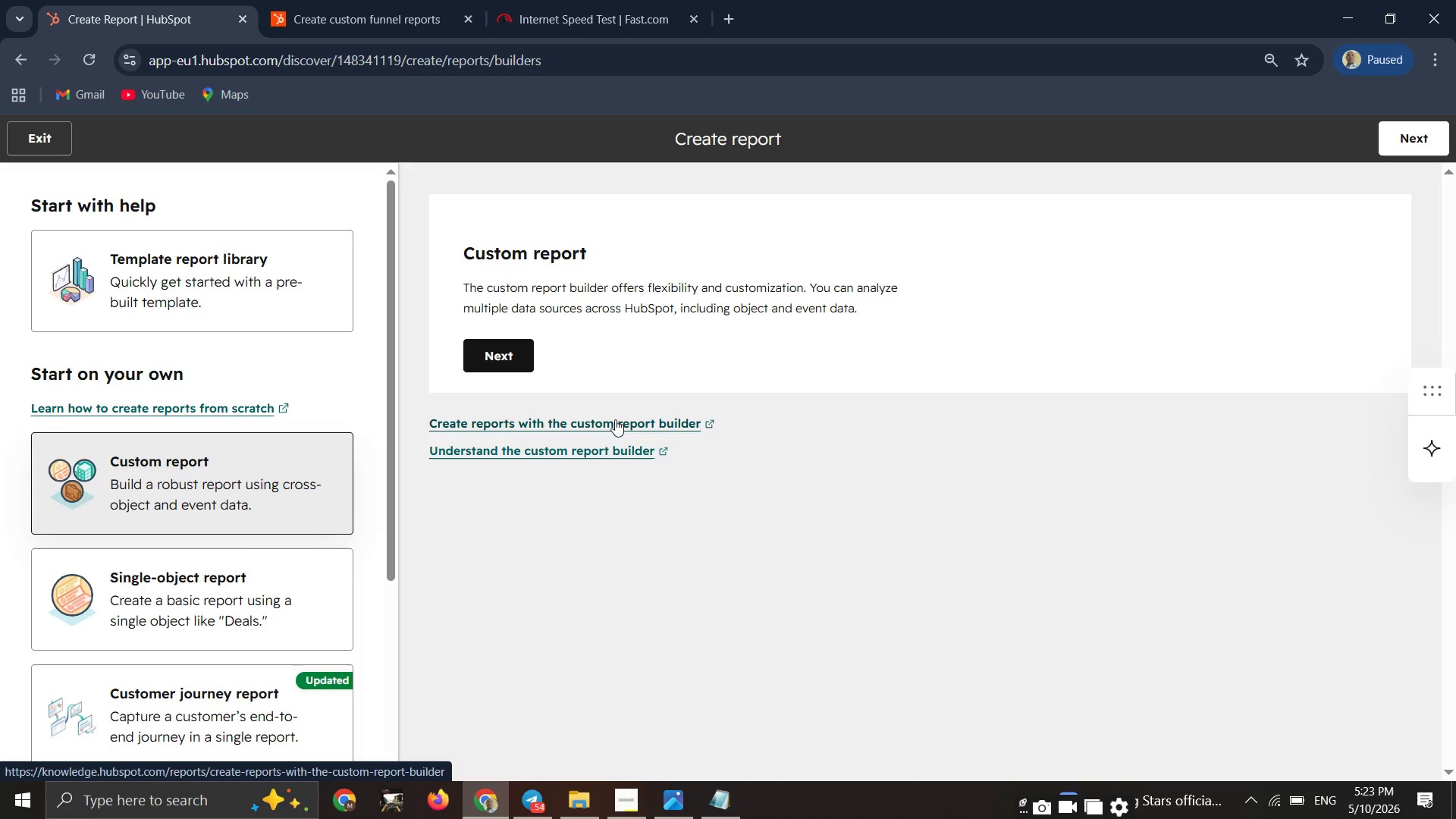 
left_click([513, 359])
 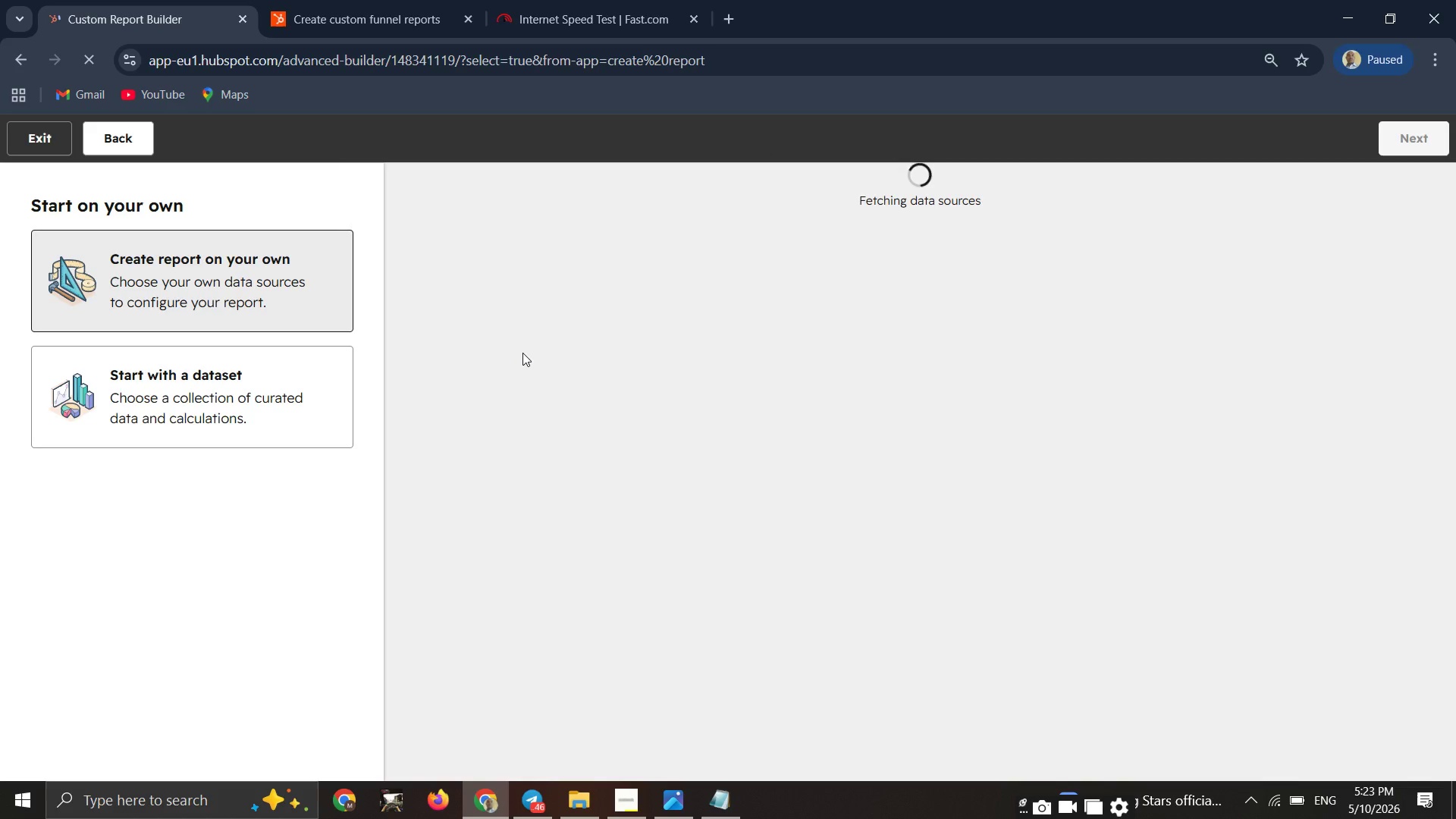 
wait(6.87)
 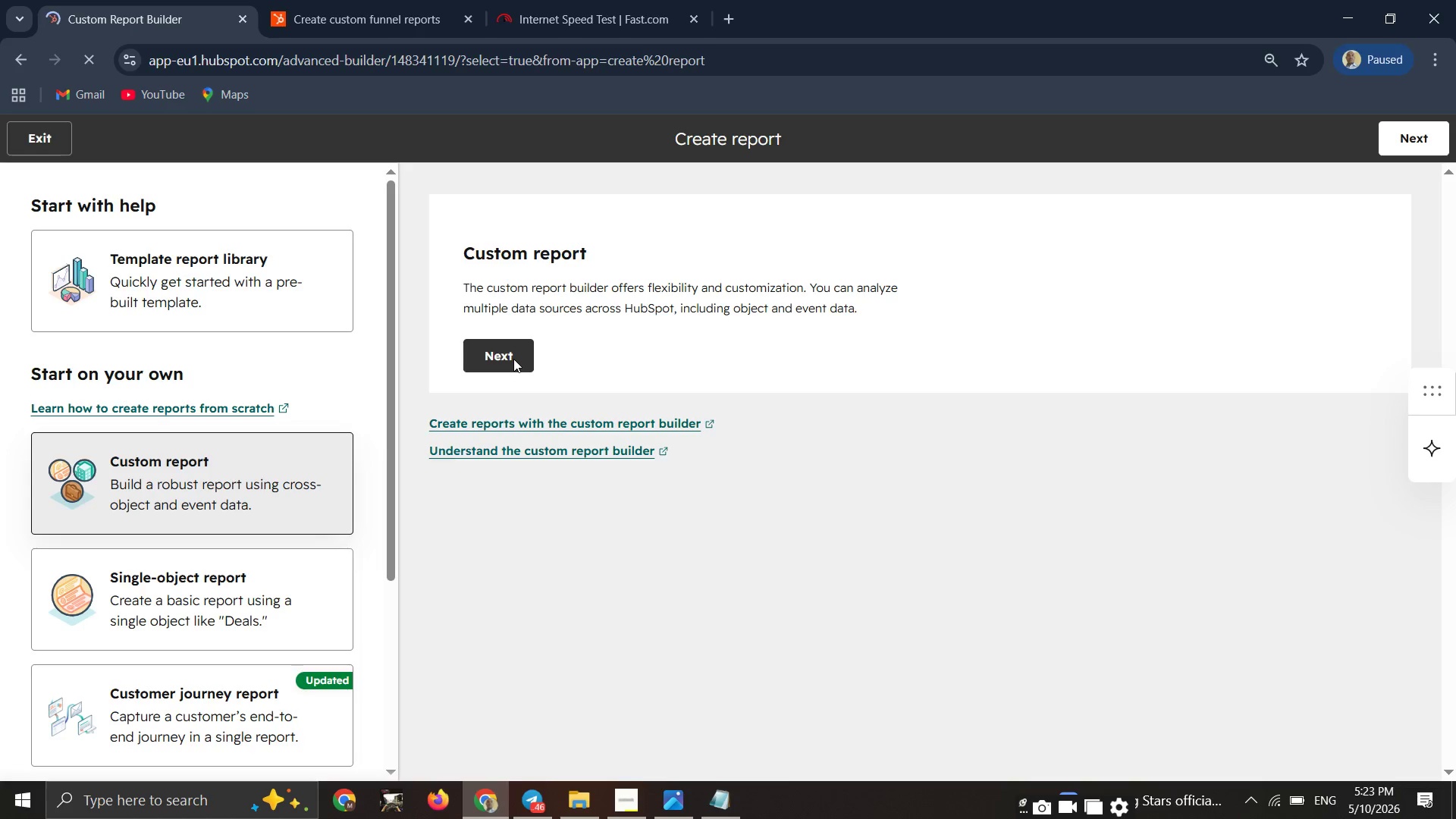 
mouse_move([504, 375])
 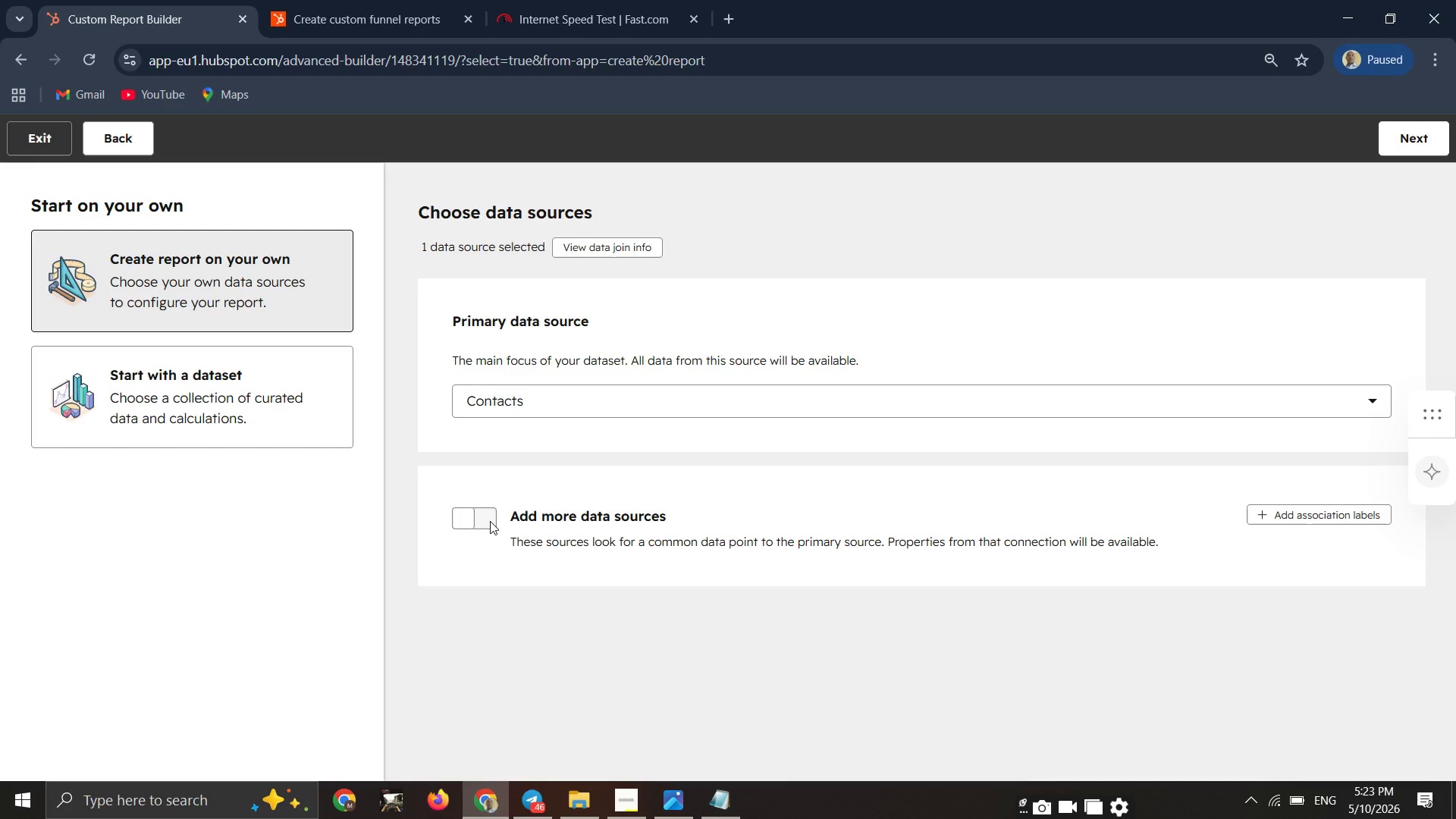 
left_click([490, 519])
 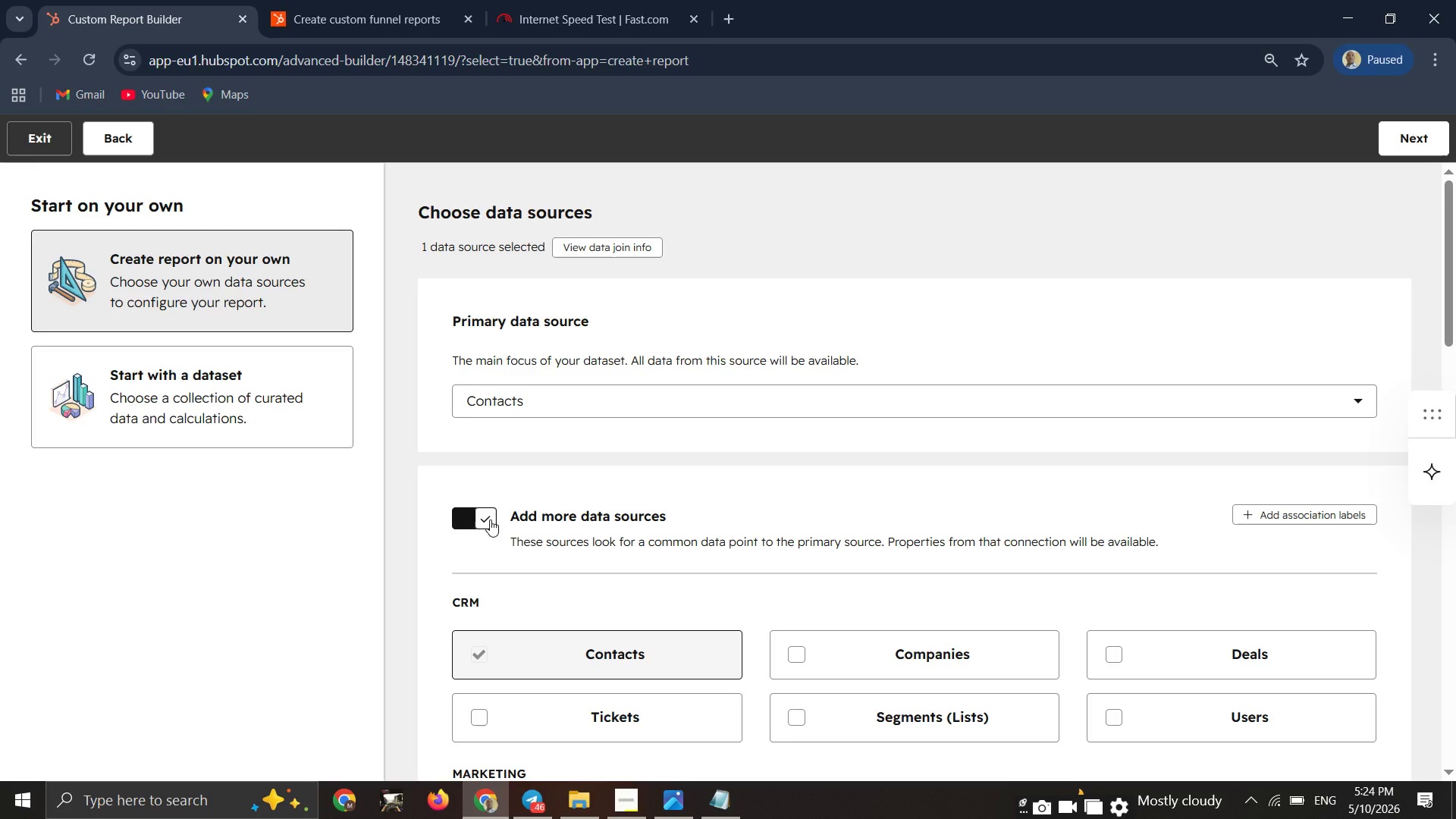 
wait(5.59)
 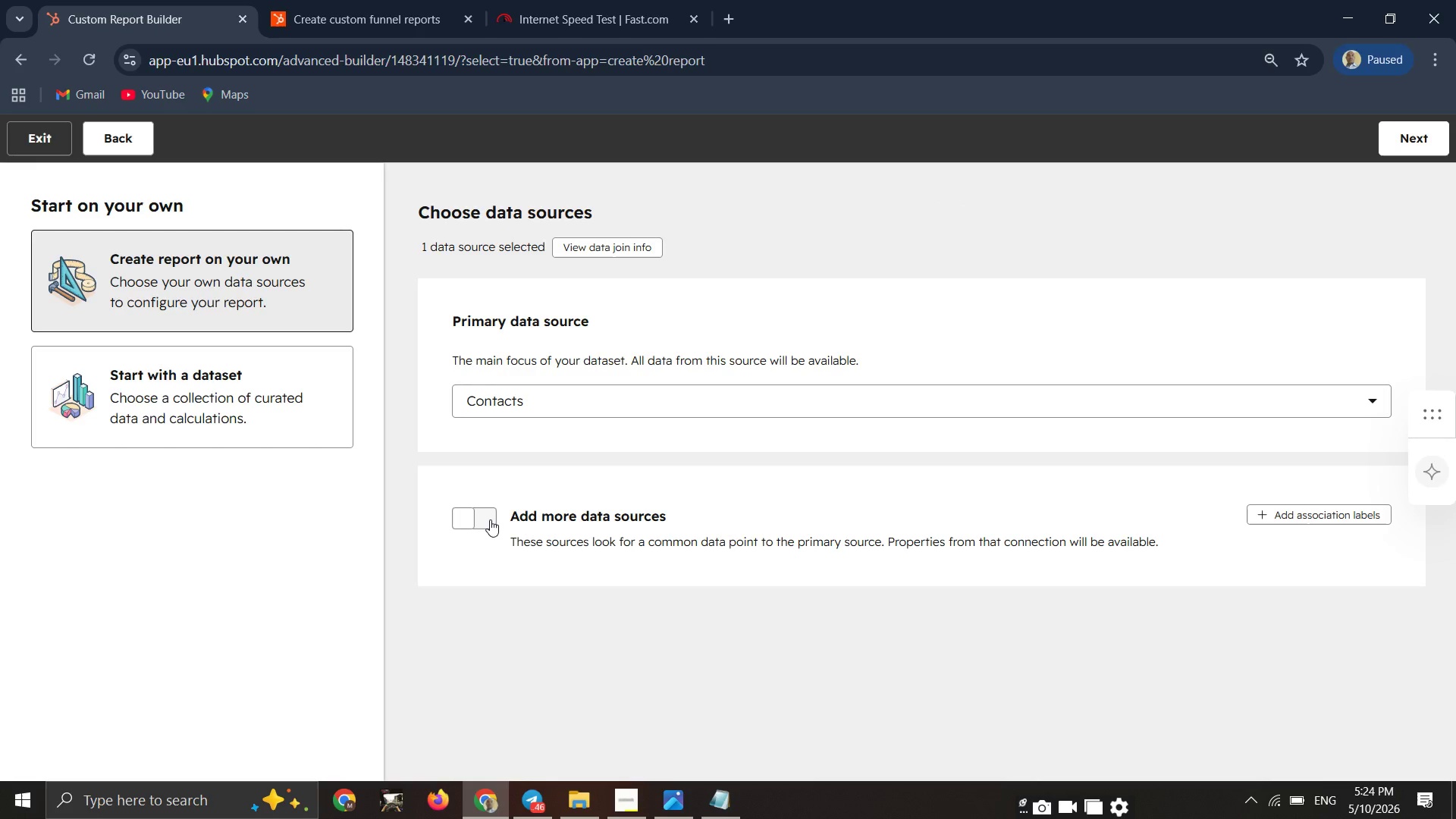 
scroll: coordinate [745, 503], scroll_direction: down, amount: 2.0
 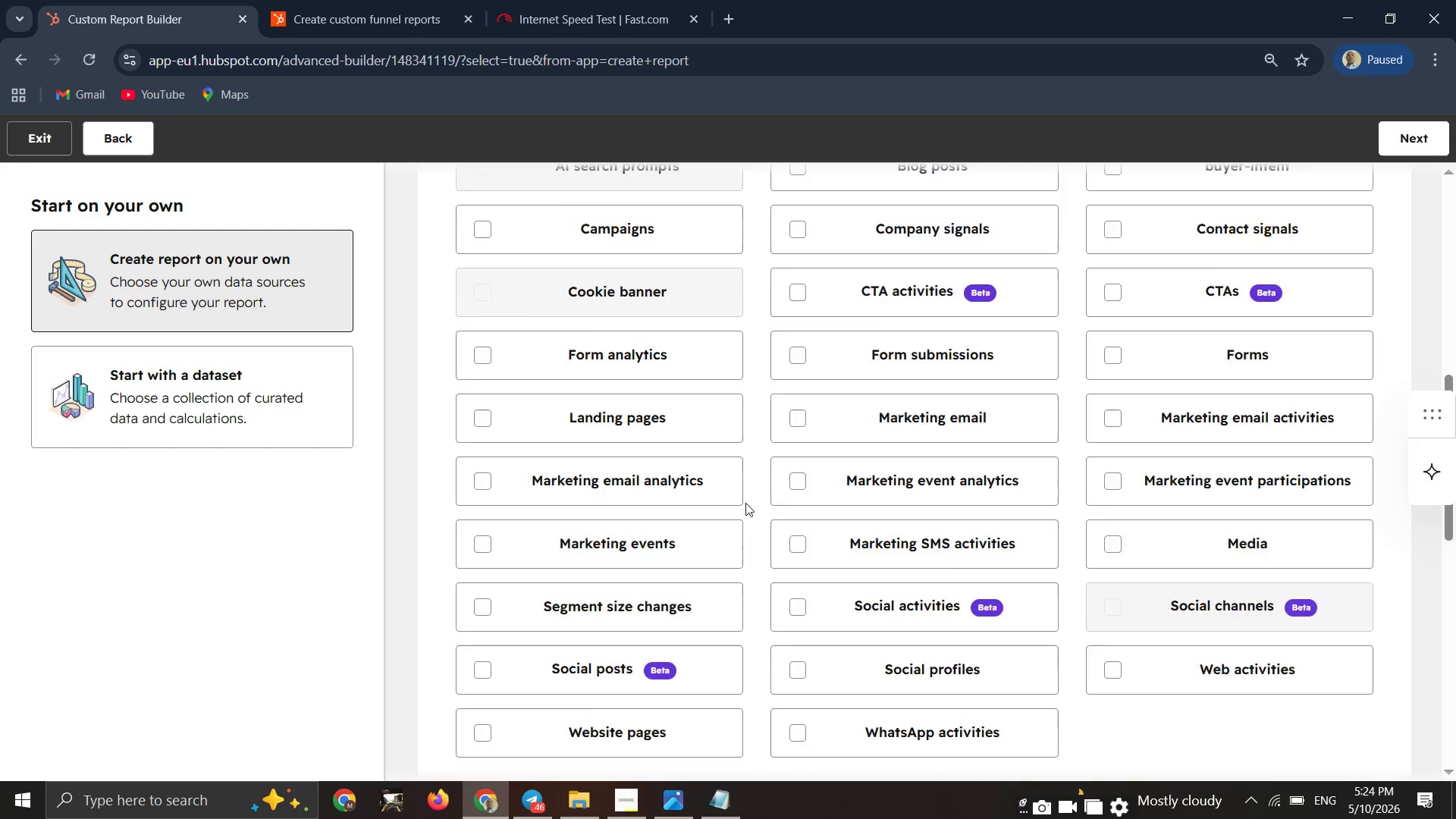 
scroll: coordinate [745, 503], scroll_direction: none, amount: 0.0
 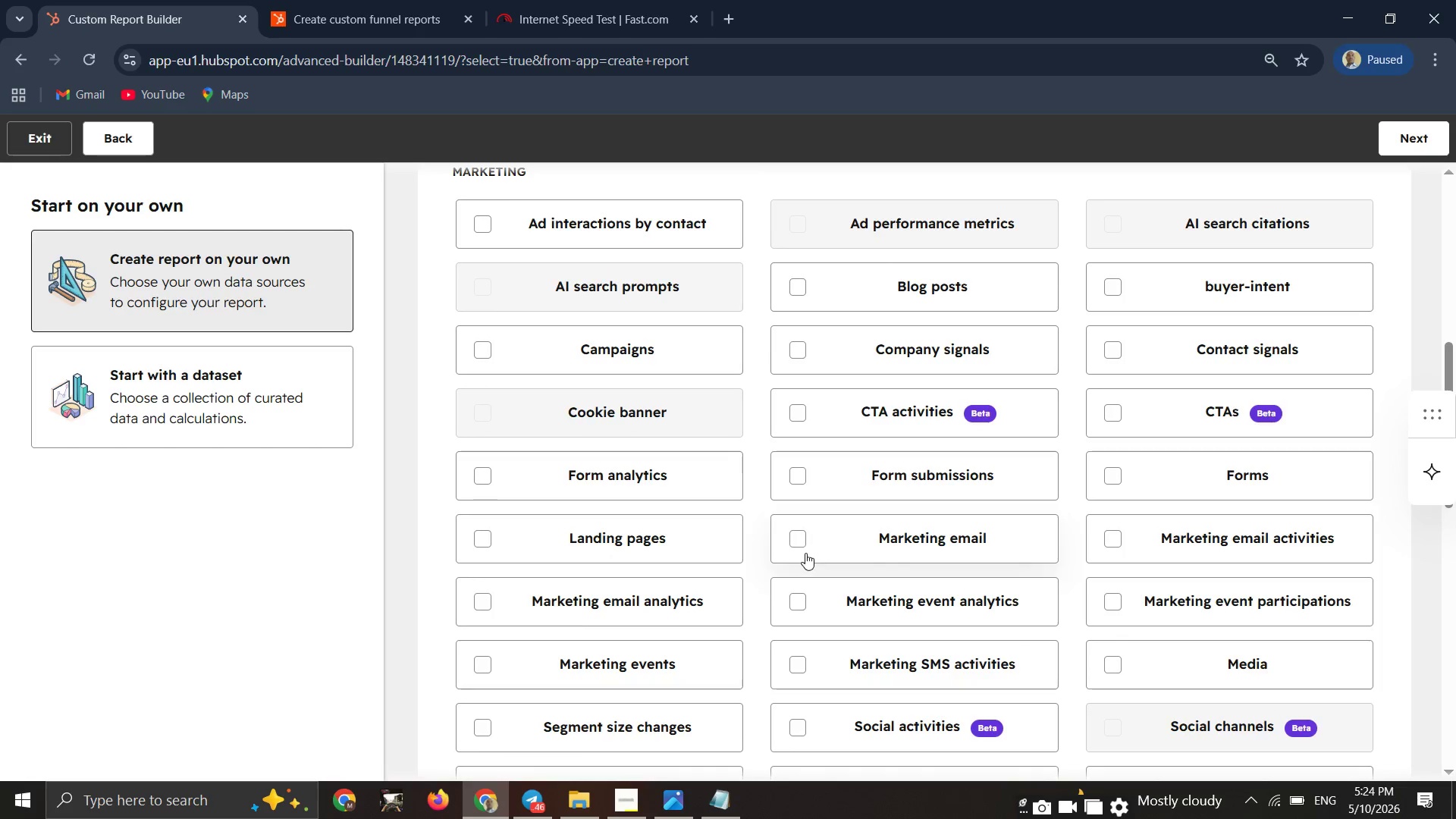 
left_click([808, 533])
 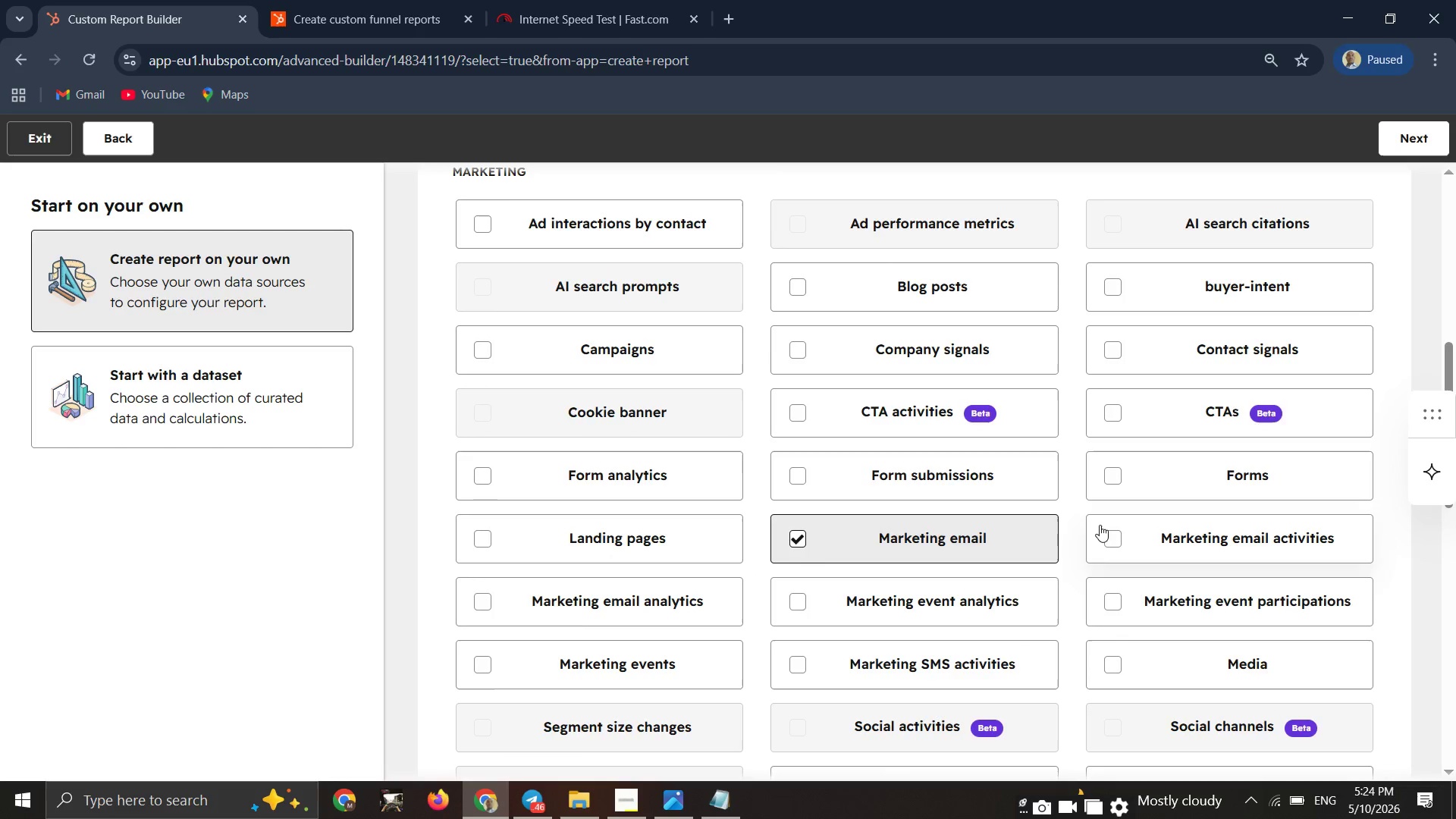 
left_click([1112, 526])
 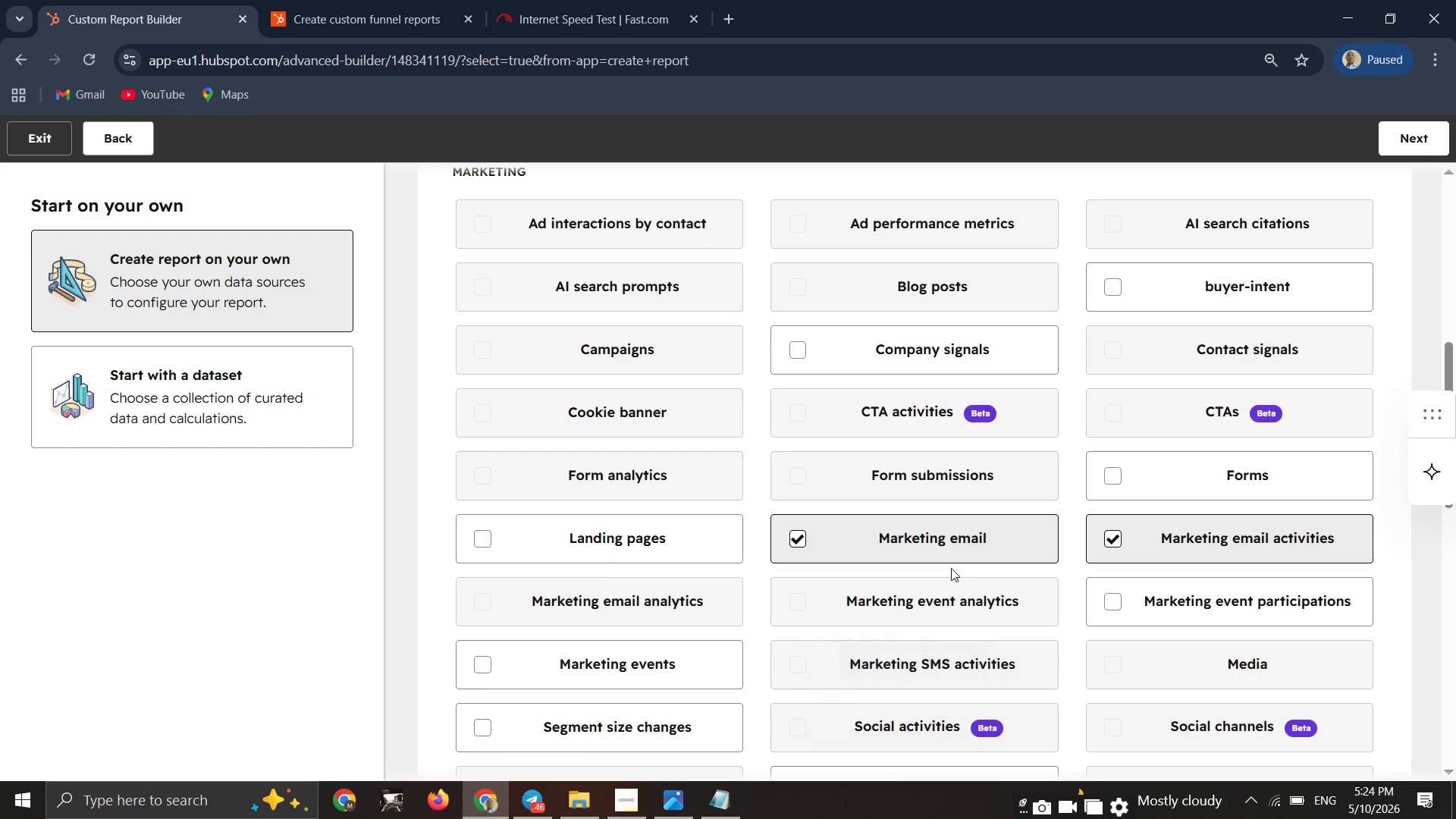 
scroll: coordinate [1002, 531], scroll_direction: up, amount: 4.0
 